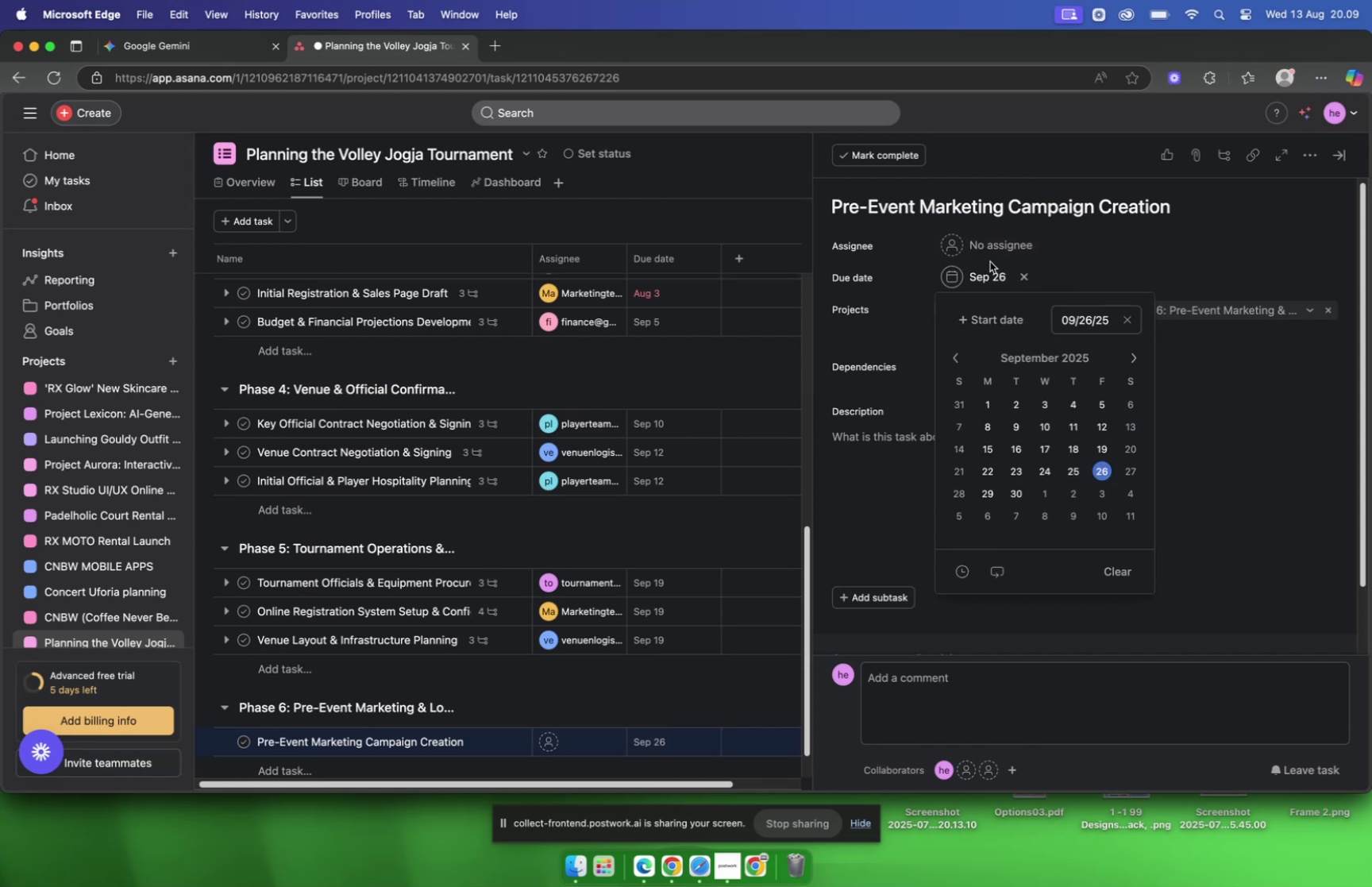 
left_click([989, 252])
 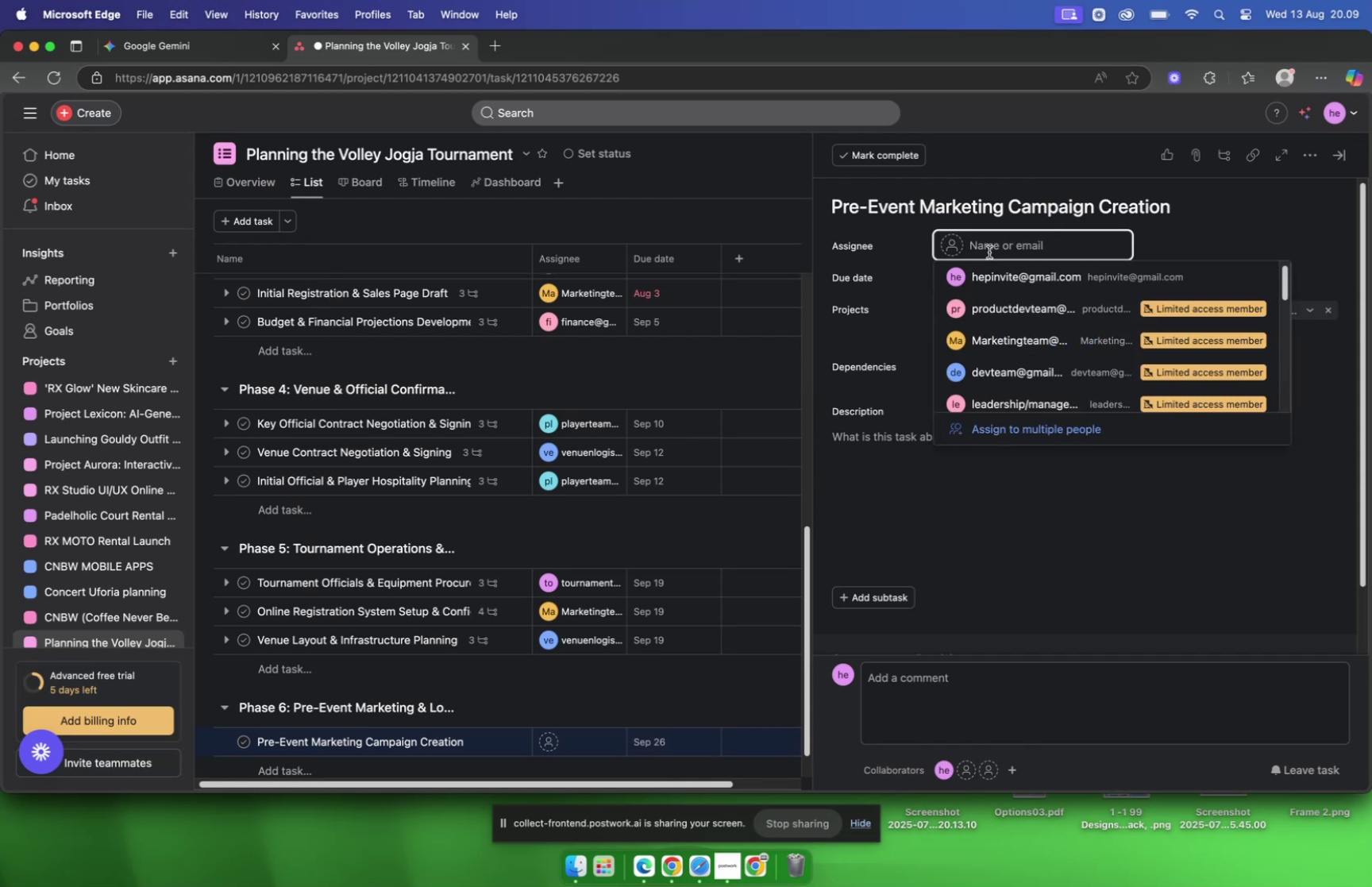 
type(marke)
 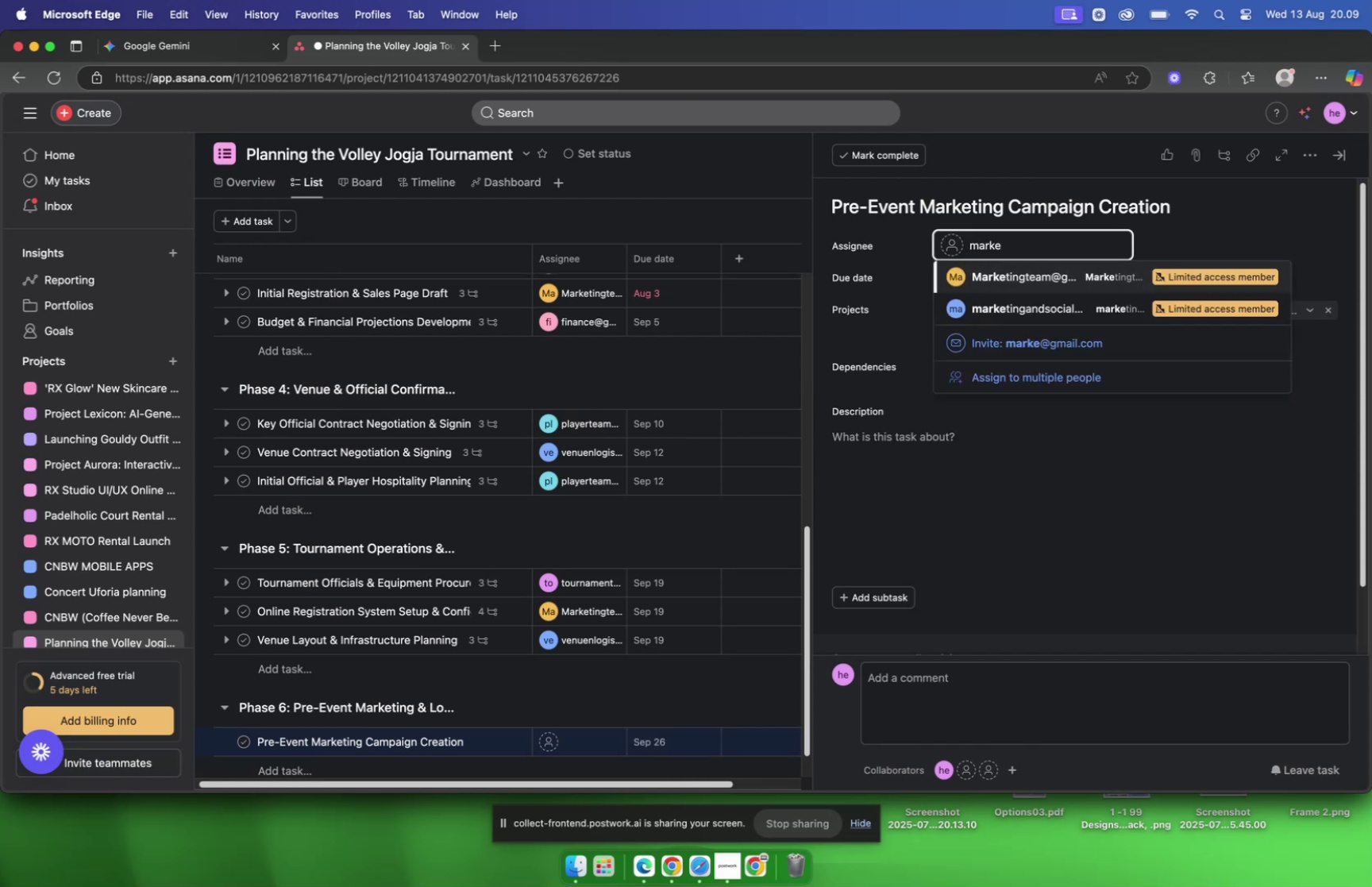 
key(Enter)
 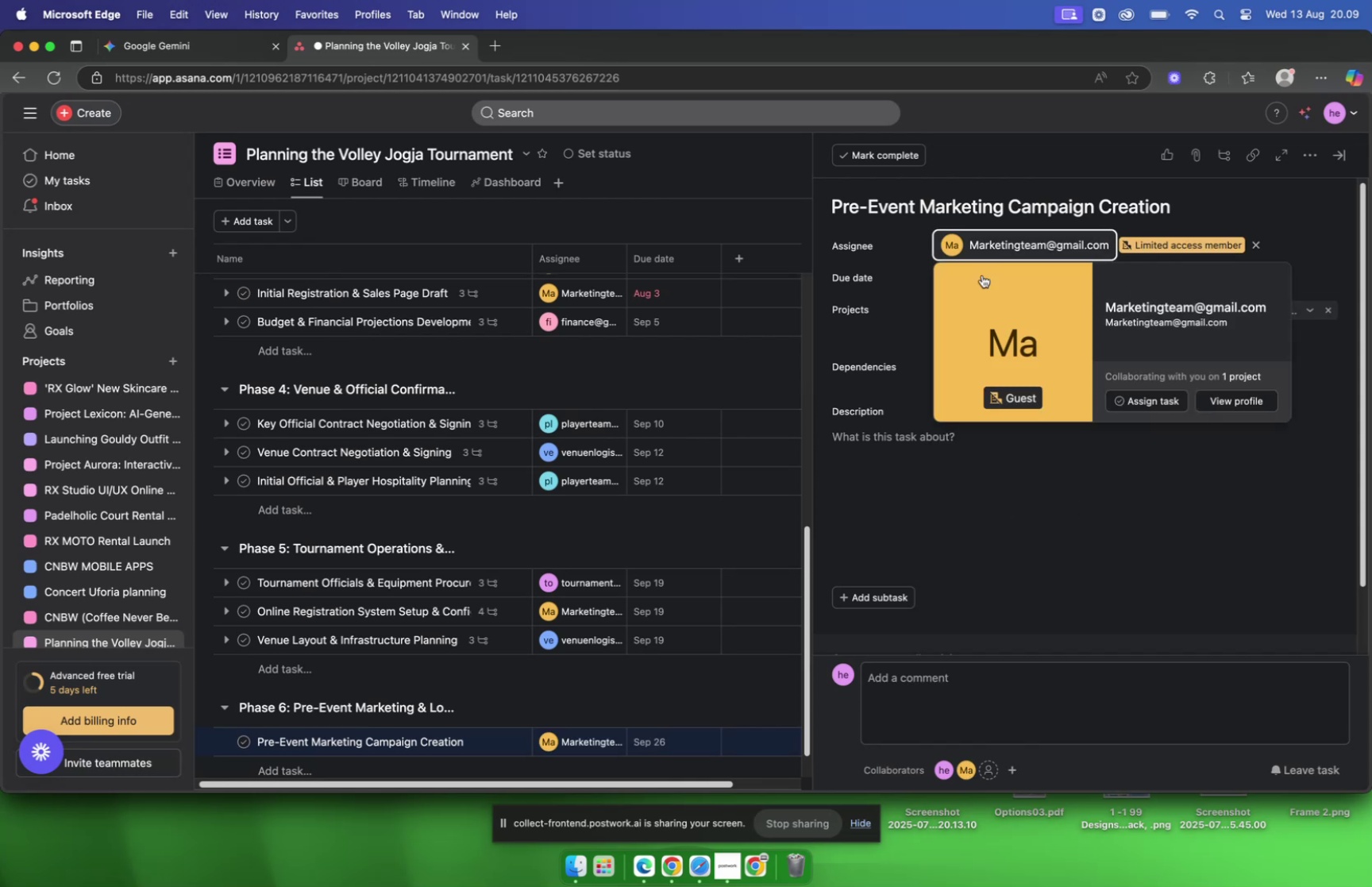 
left_click([935, 502])
 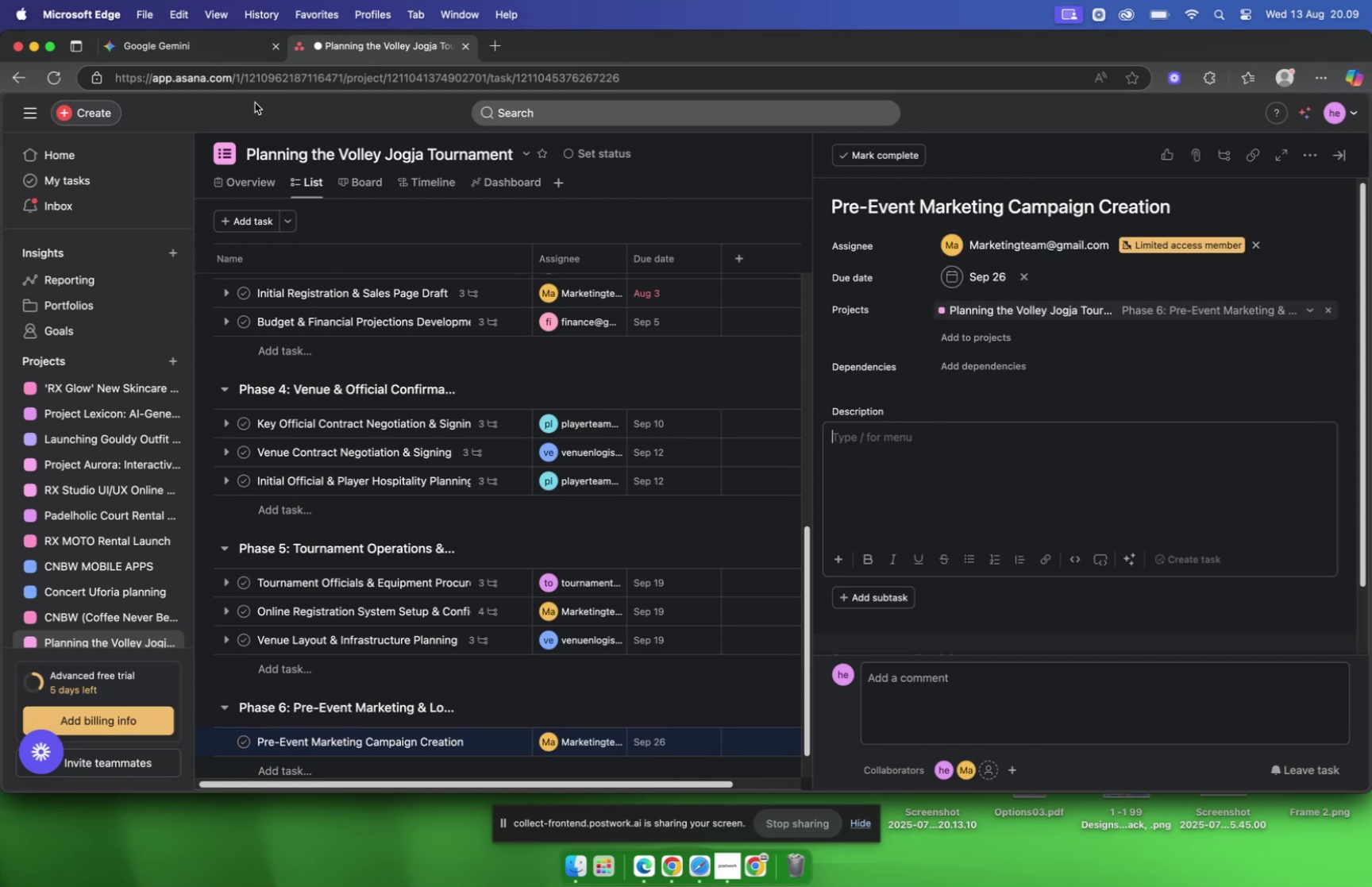 
left_click([200, 50])
 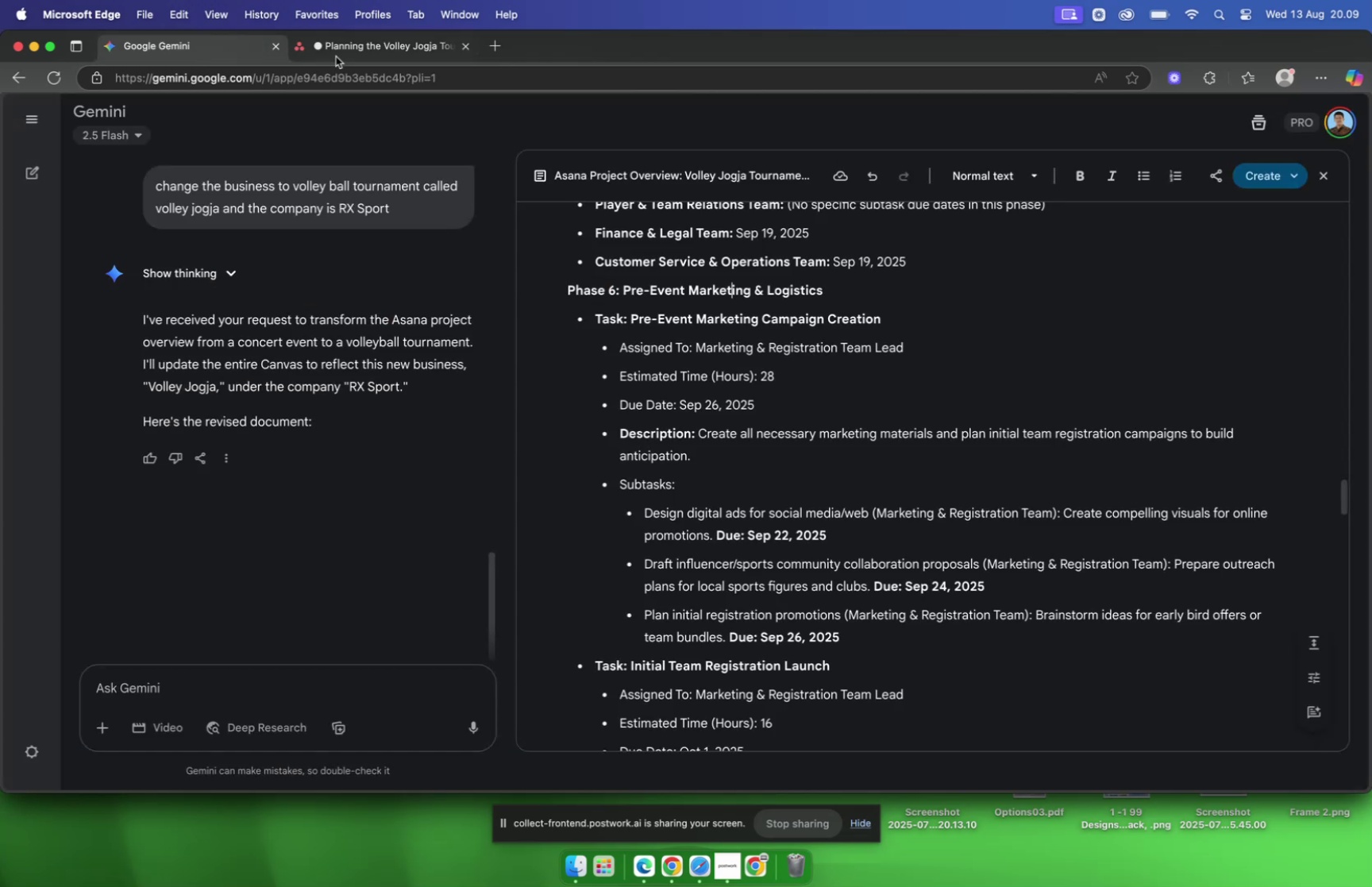 
left_click([345, 53])
 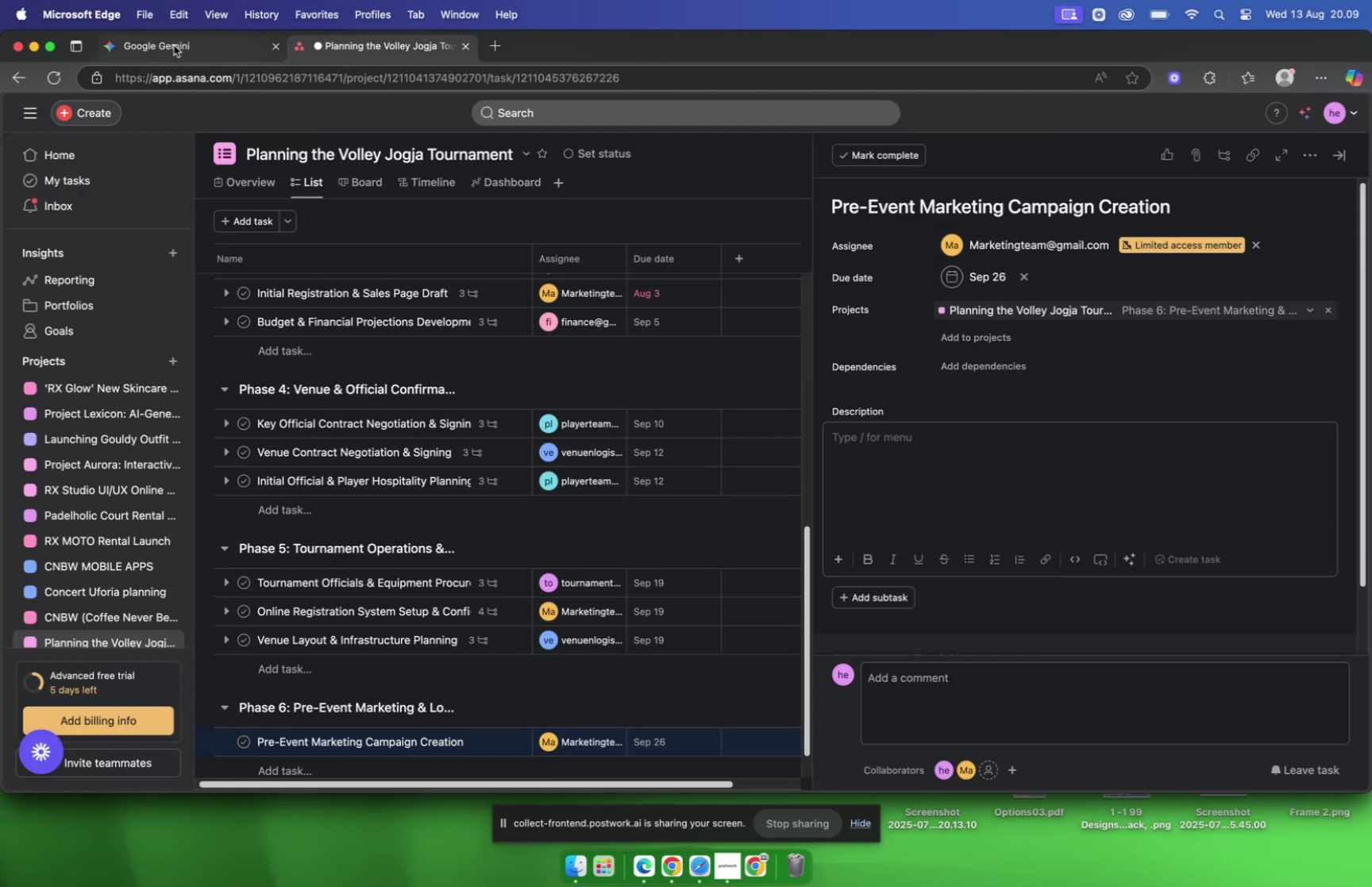 
left_click([174, 45])
 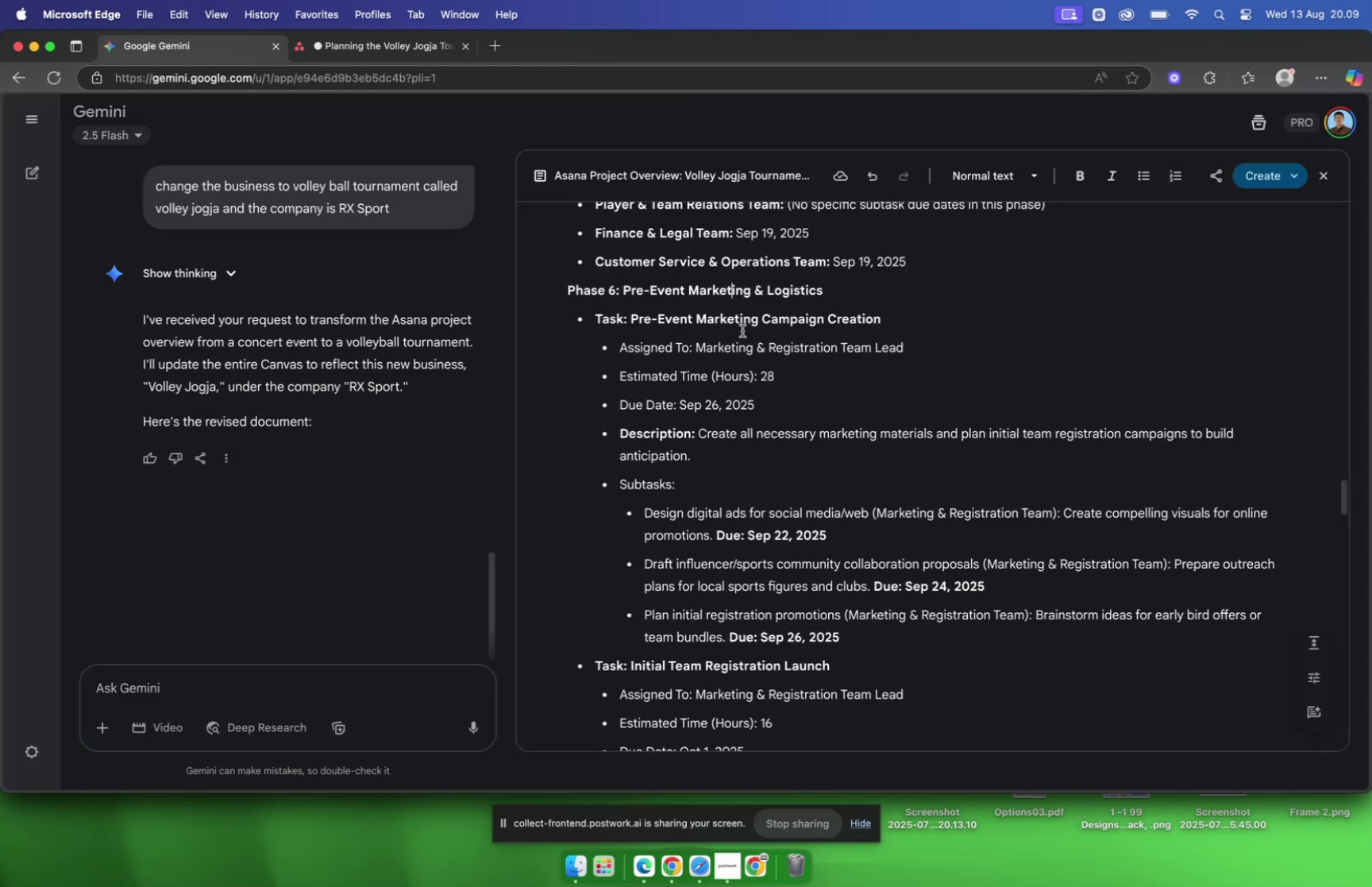 
scroll: coordinate [751, 387], scroll_direction: down, amount: 1.0
 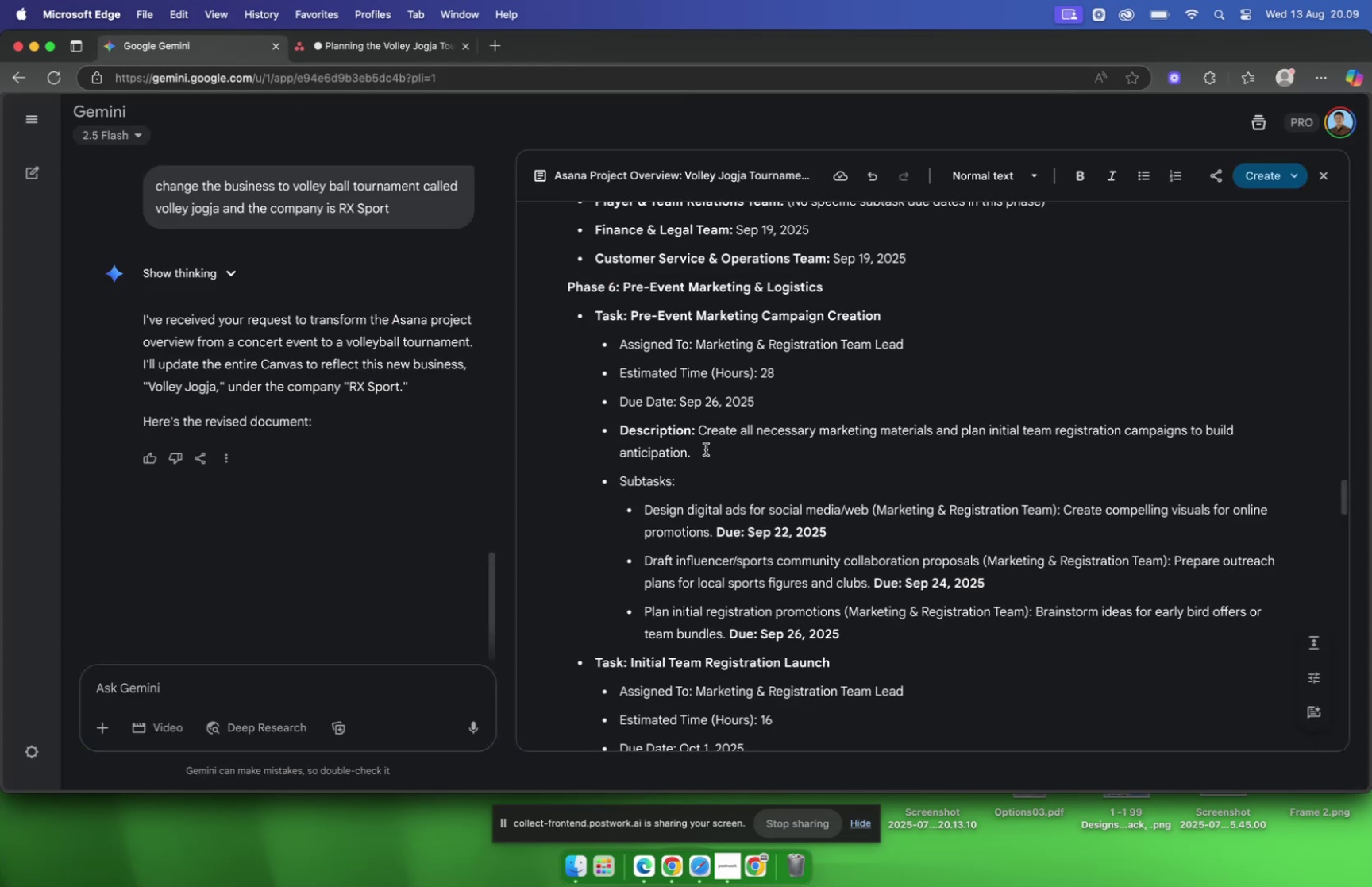 
left_click_drag(start_coordinate=[702, 452], to_coordinate=[700, 438])
 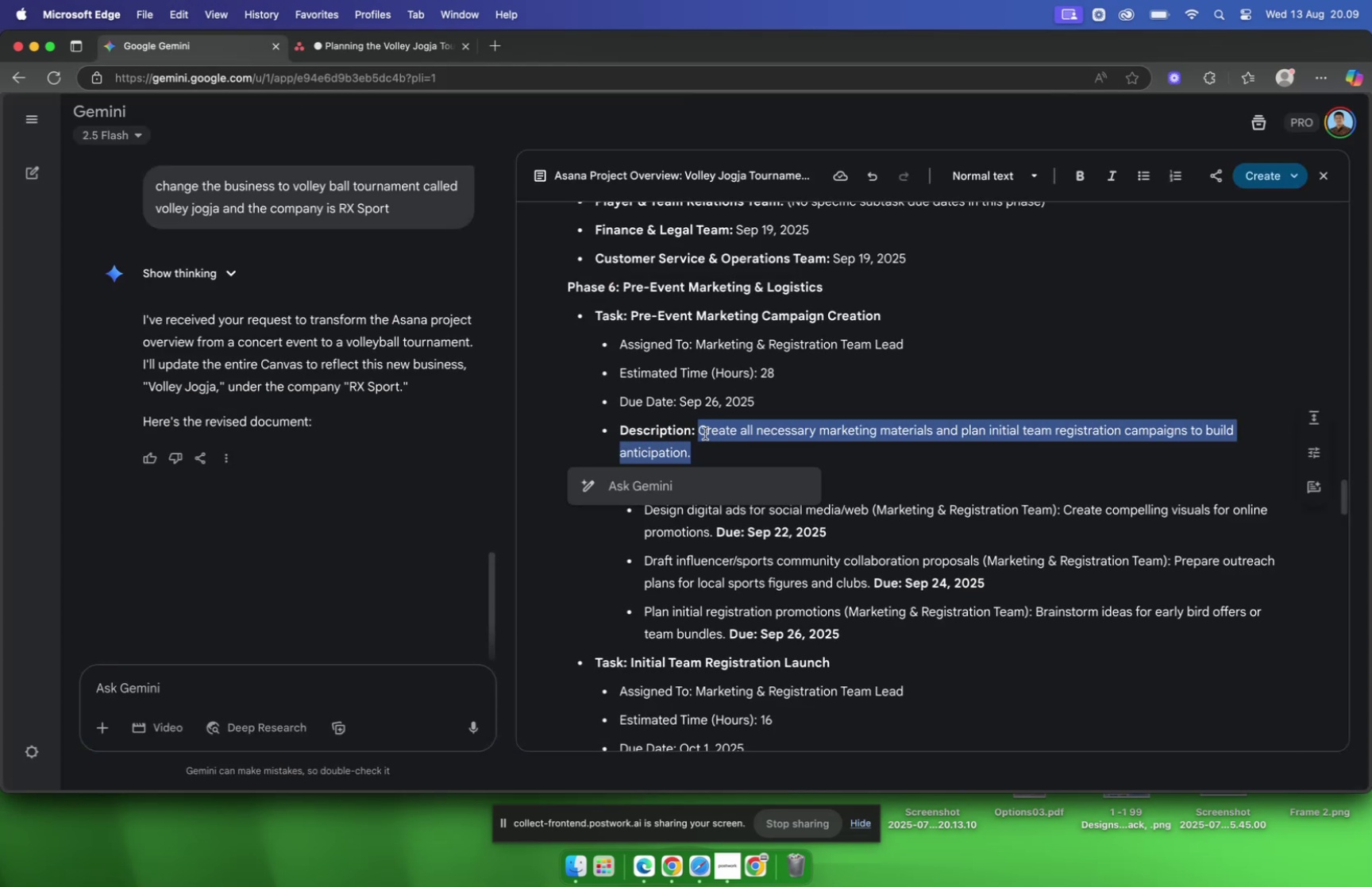 
key(Meta+C)
 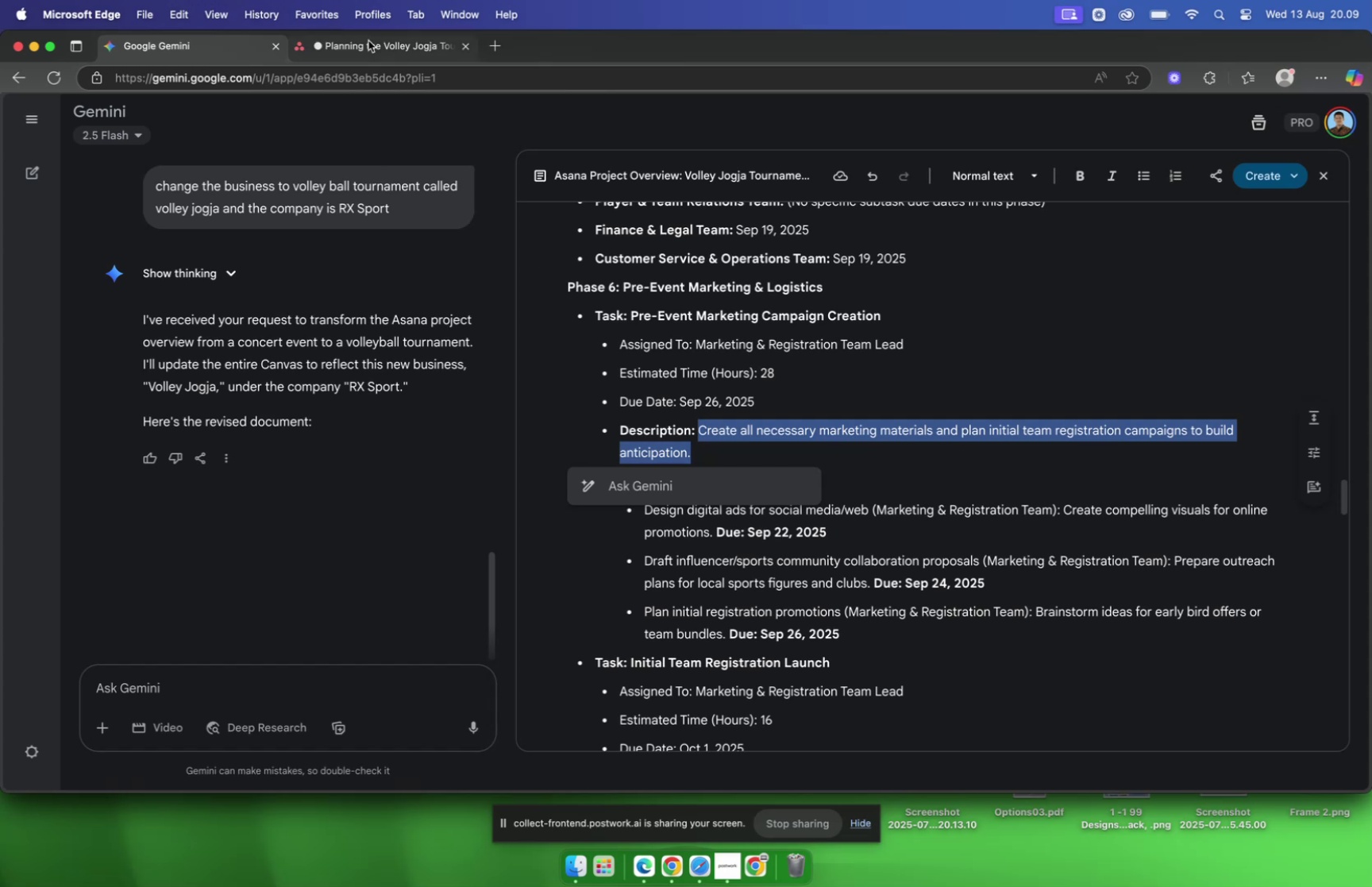 
left_click([368, 44])
 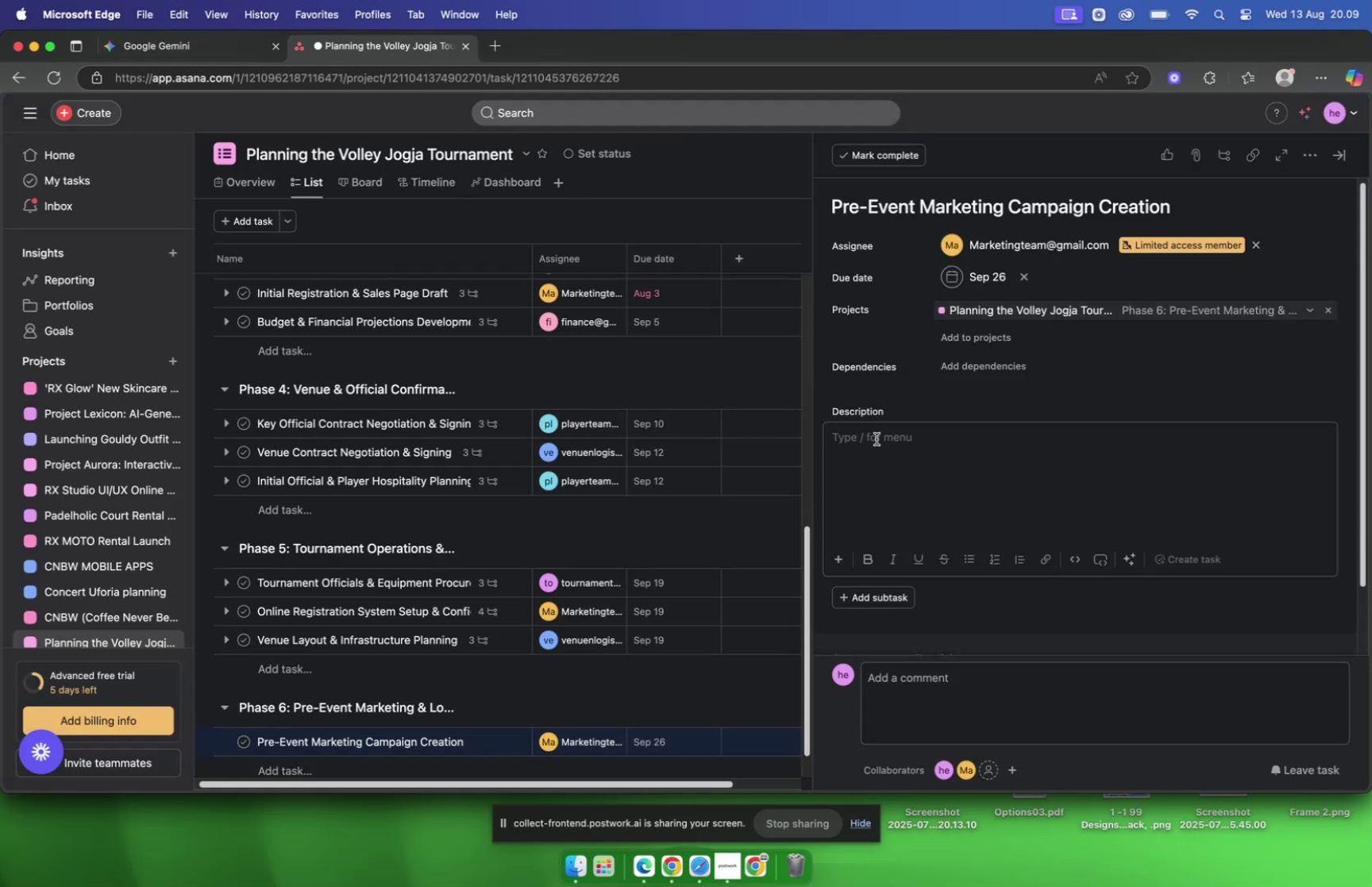 
left_click([880, 443])
 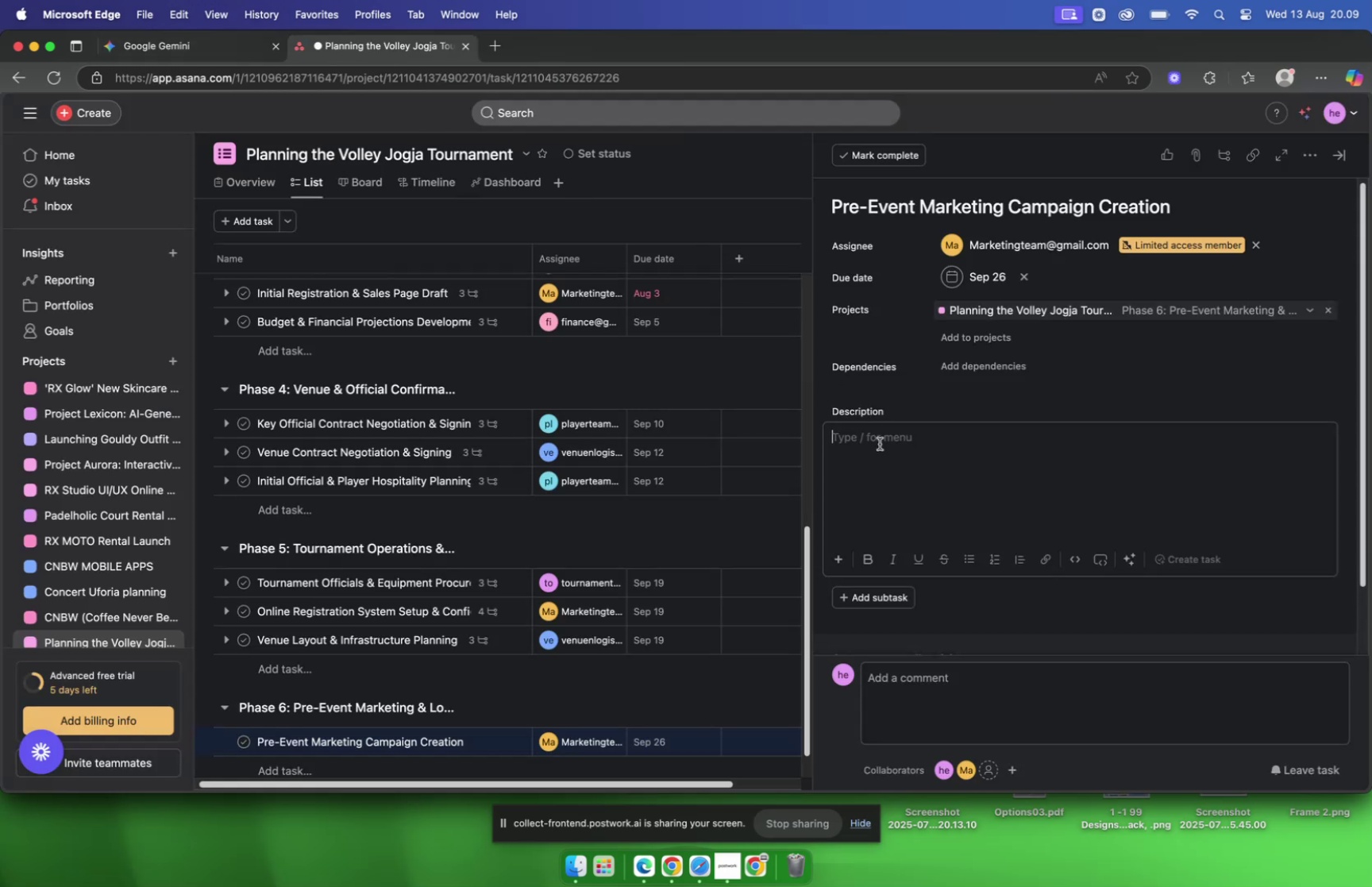 
key(Meta+V)
 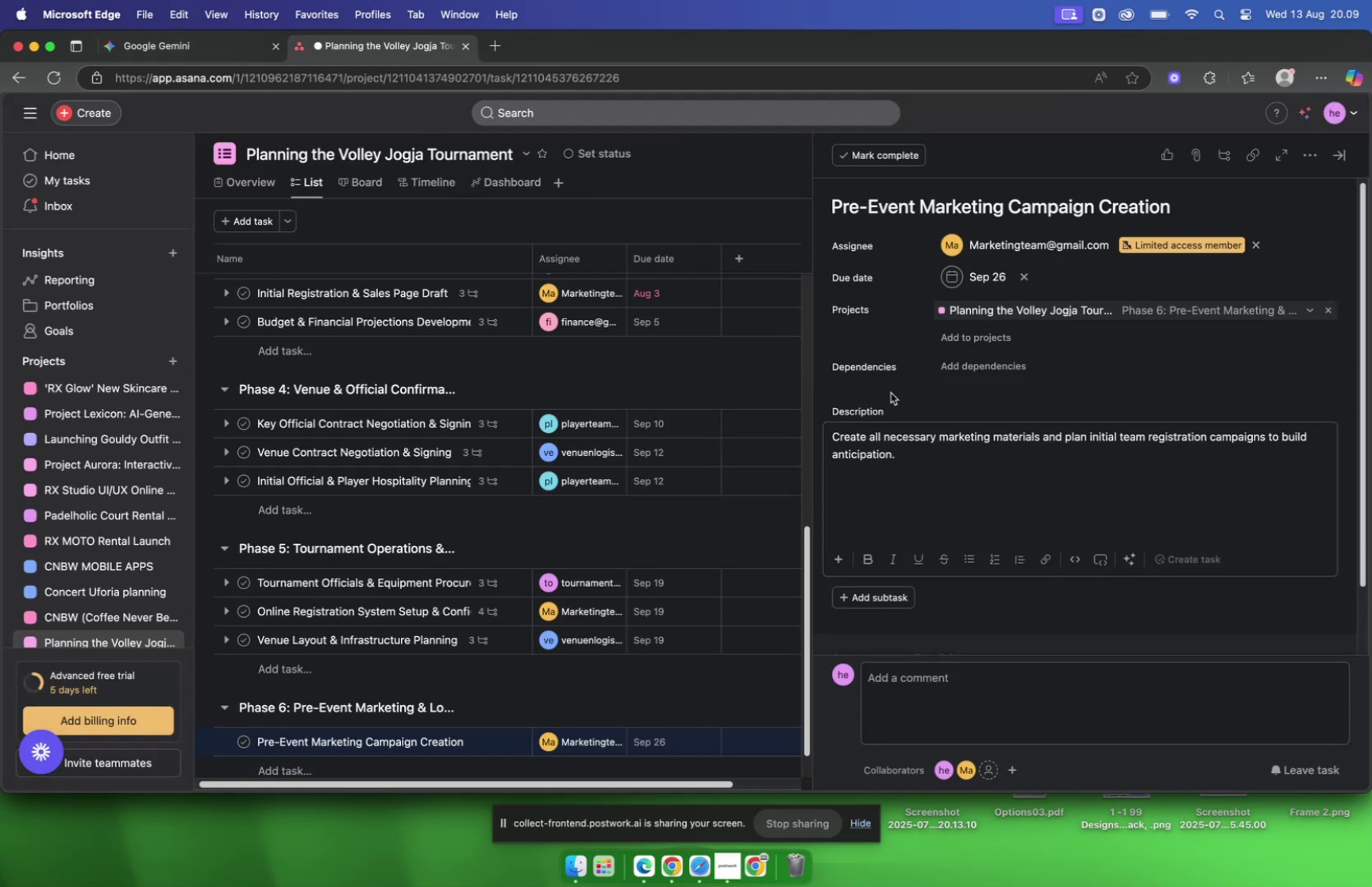 
scroll: coordinate [892, 391], scroll_direction: down, amount: 1.0
 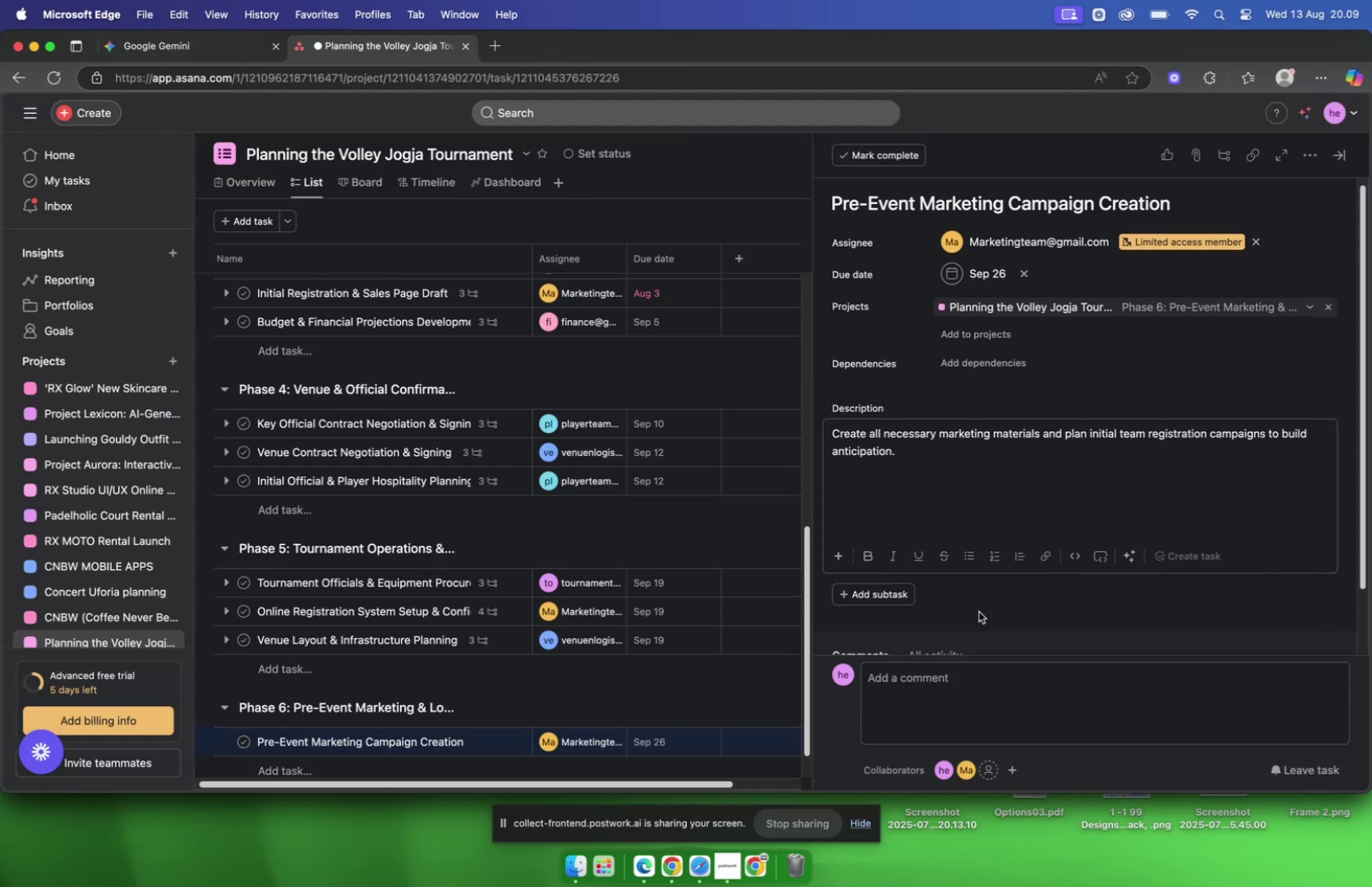 
left_click([979, 607])
 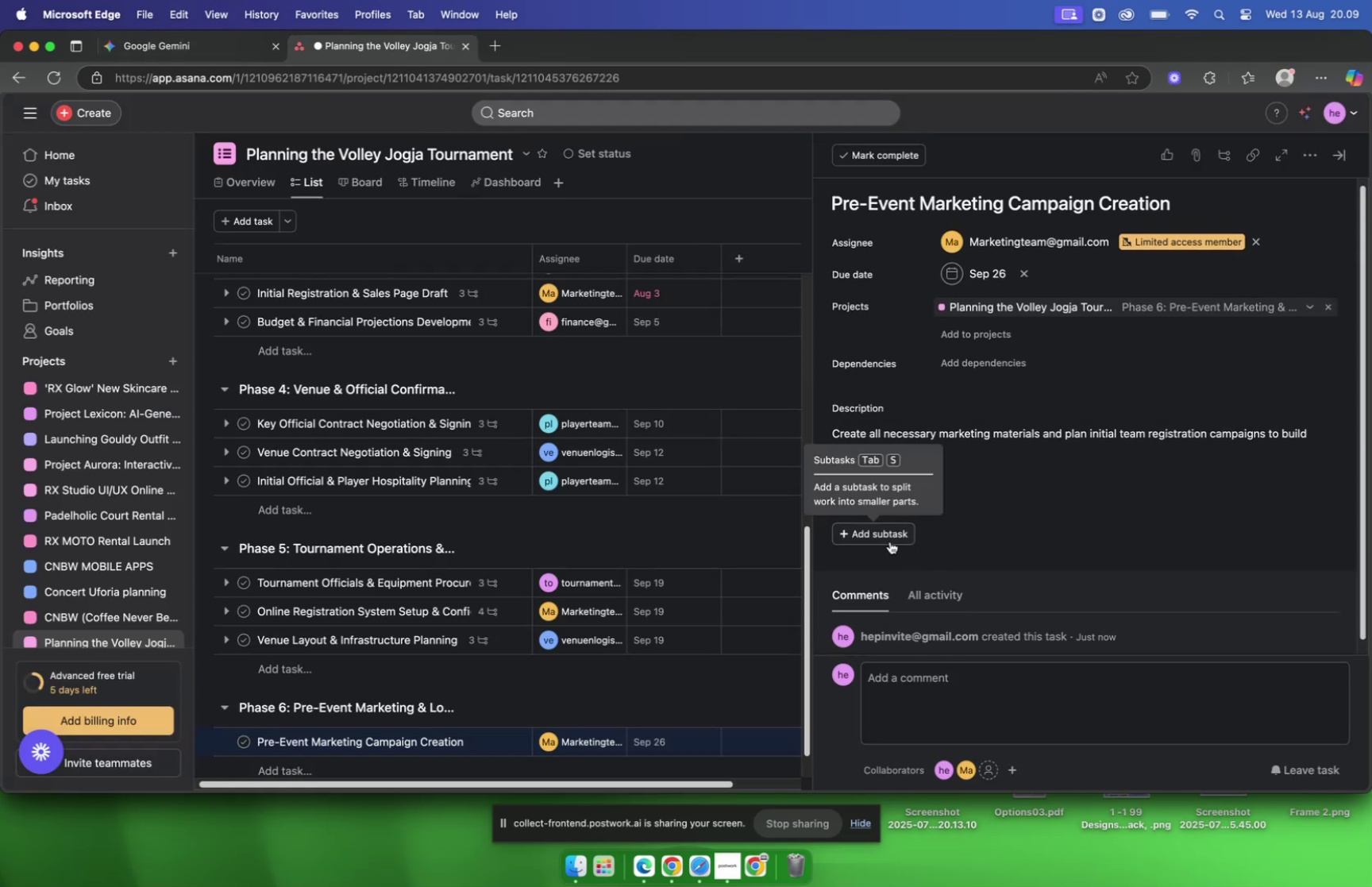 
left_click([890, 541])
 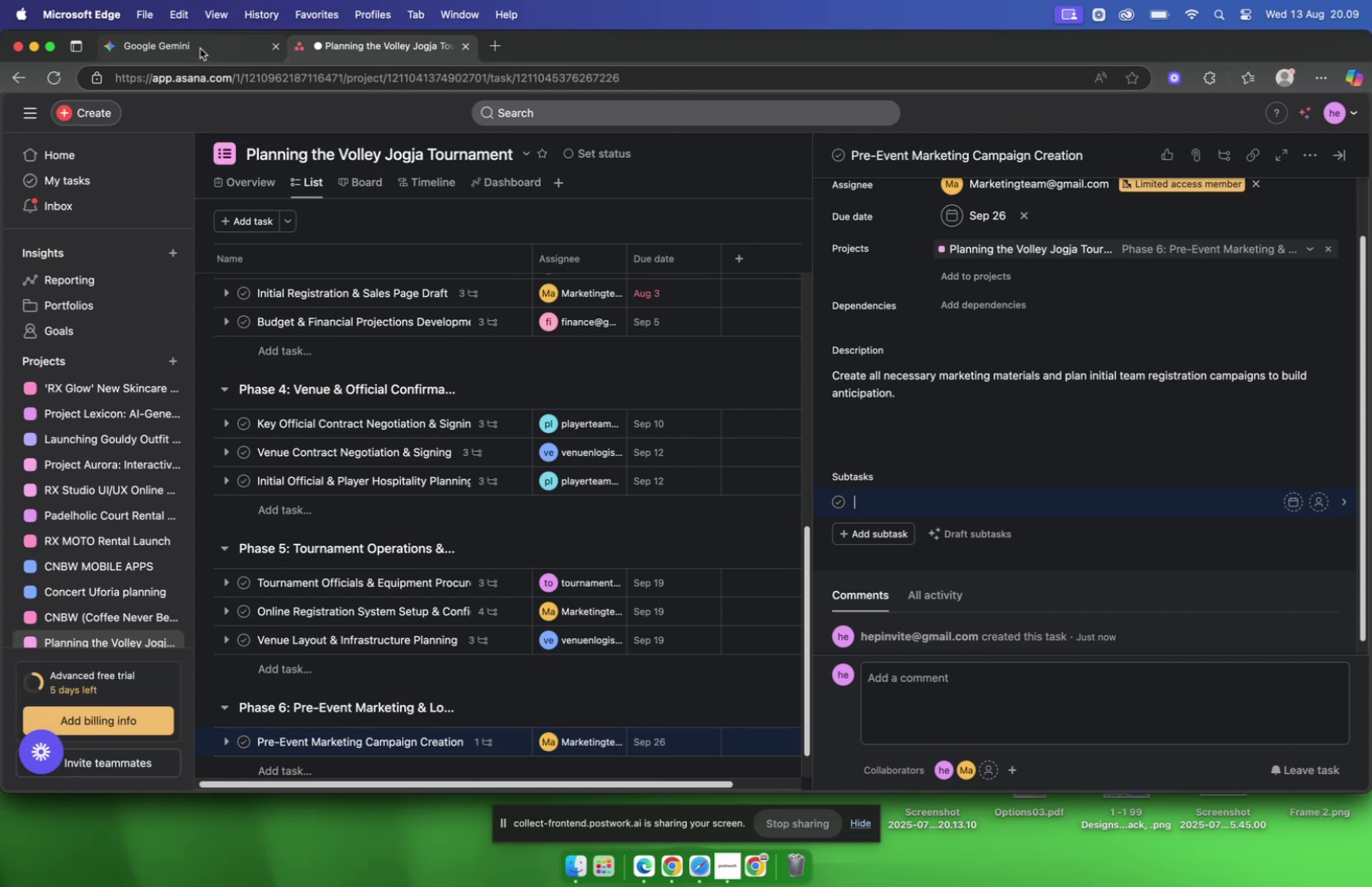 
left_click([200, 48])
 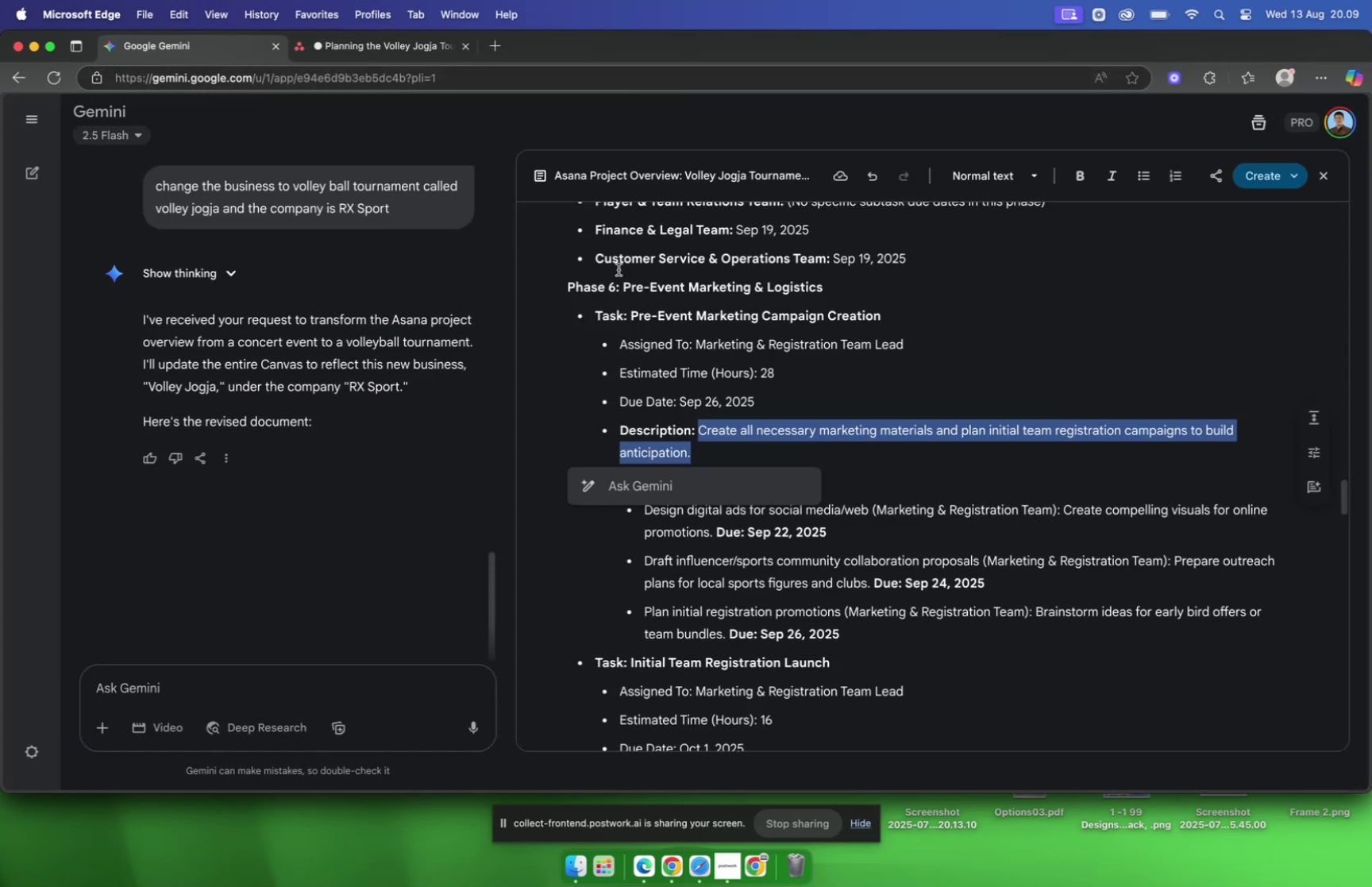 
left_click([764, 334])
 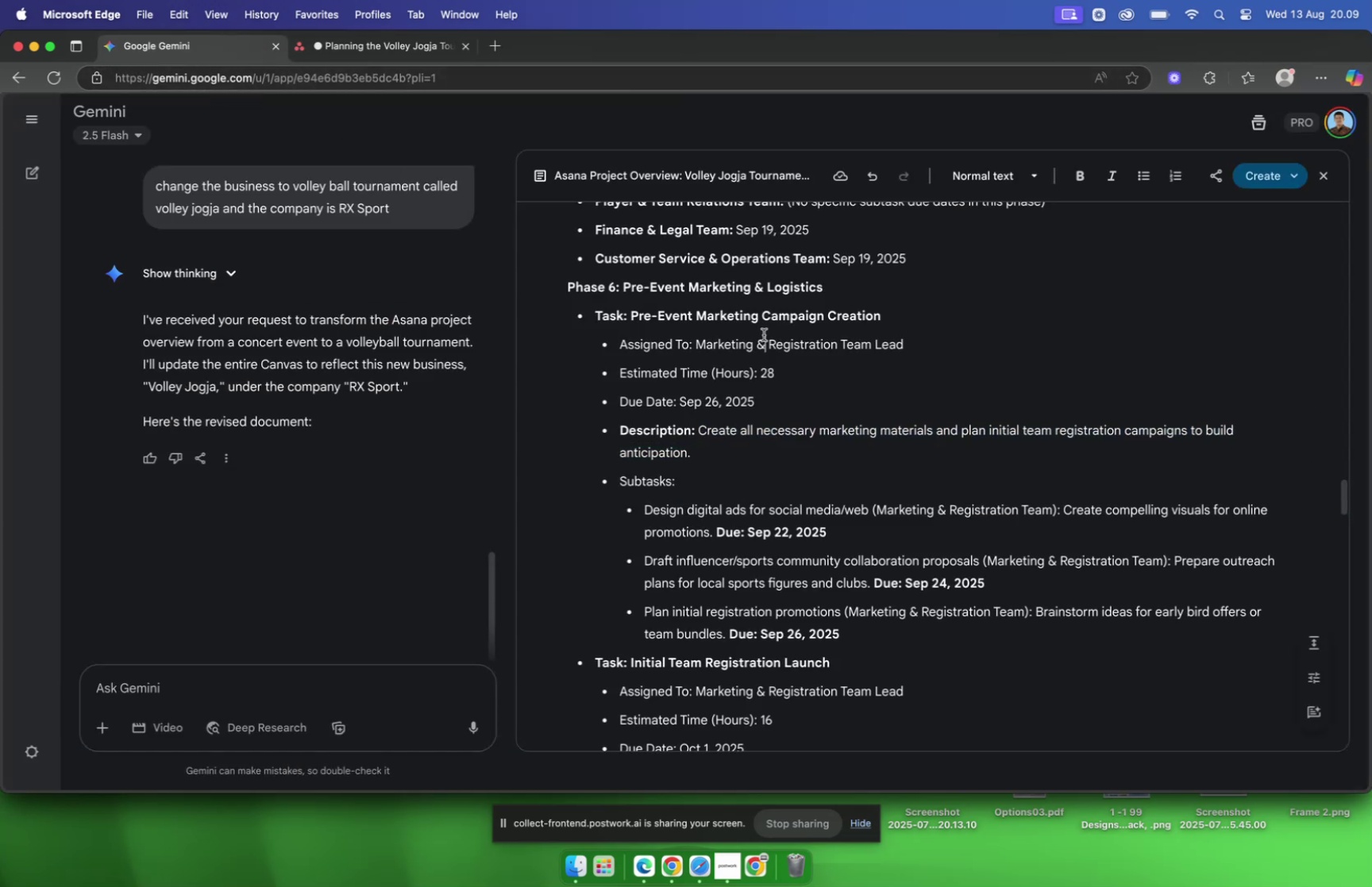 
scroll: coordinate [764, 334], scroll_direction: down, amount: 11.0
 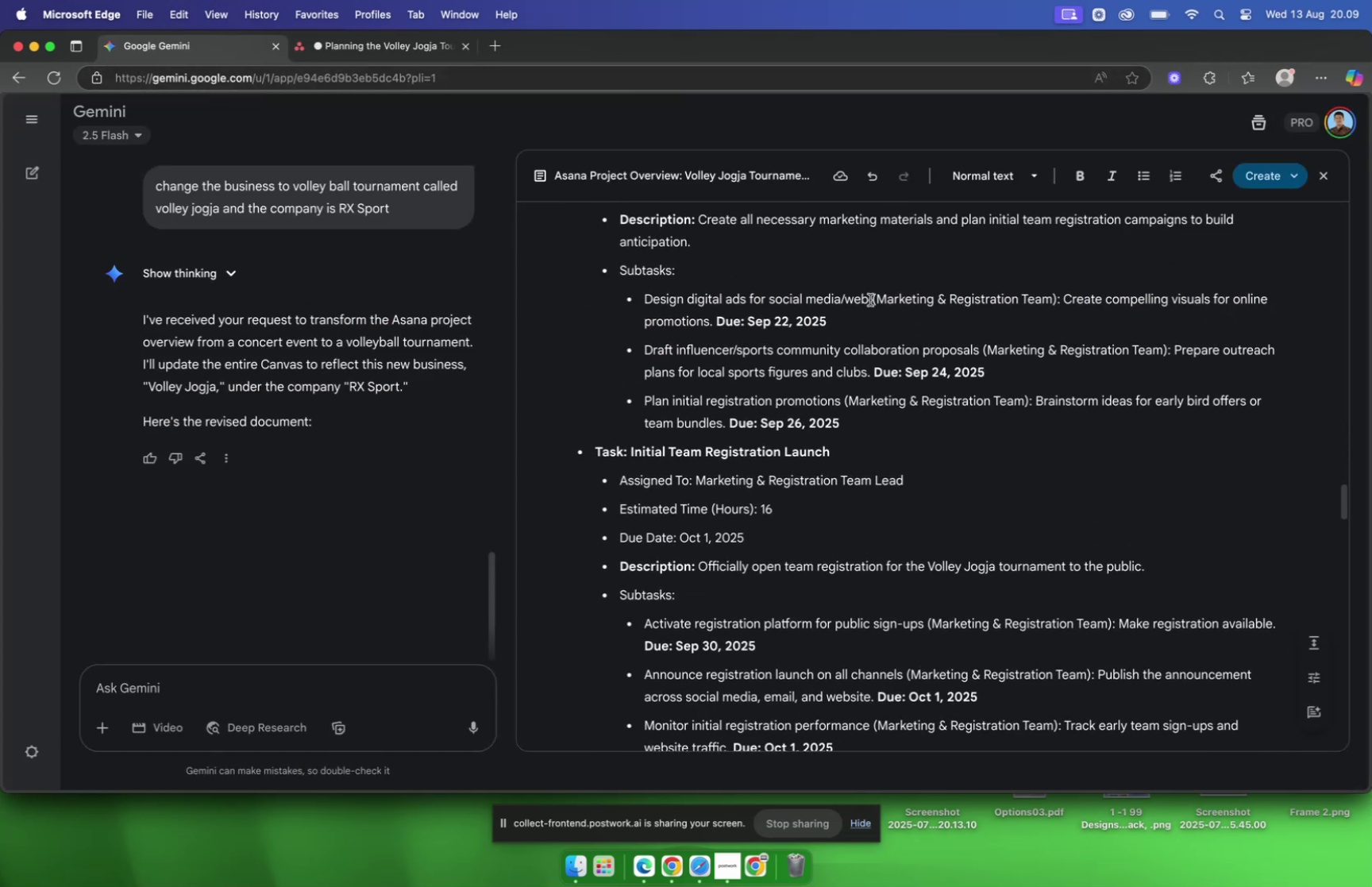 
left_click_drag(start_coordinate=[869, 302], to_coordinate=[648, 304])
 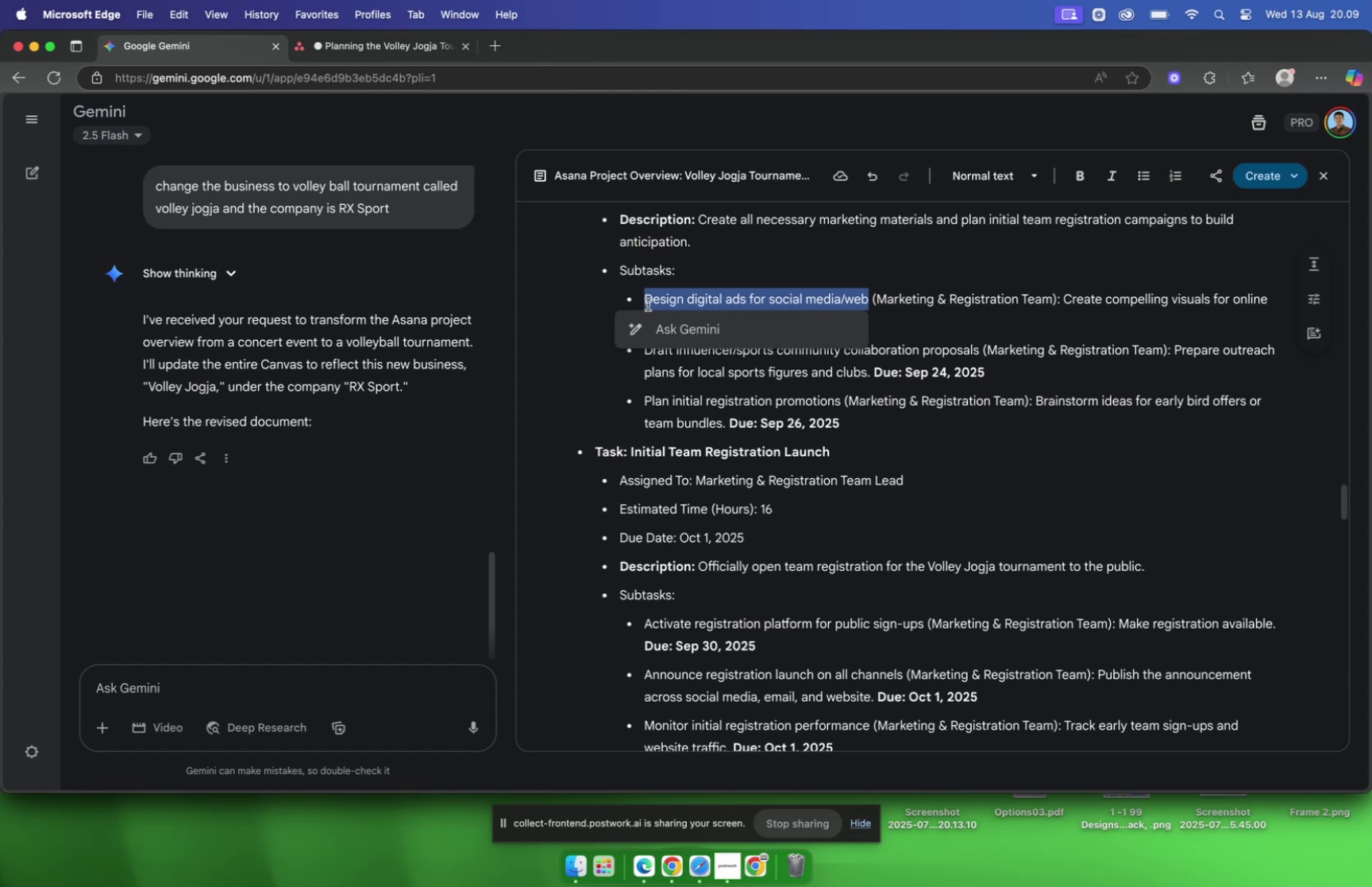 
key(Meta+C)
 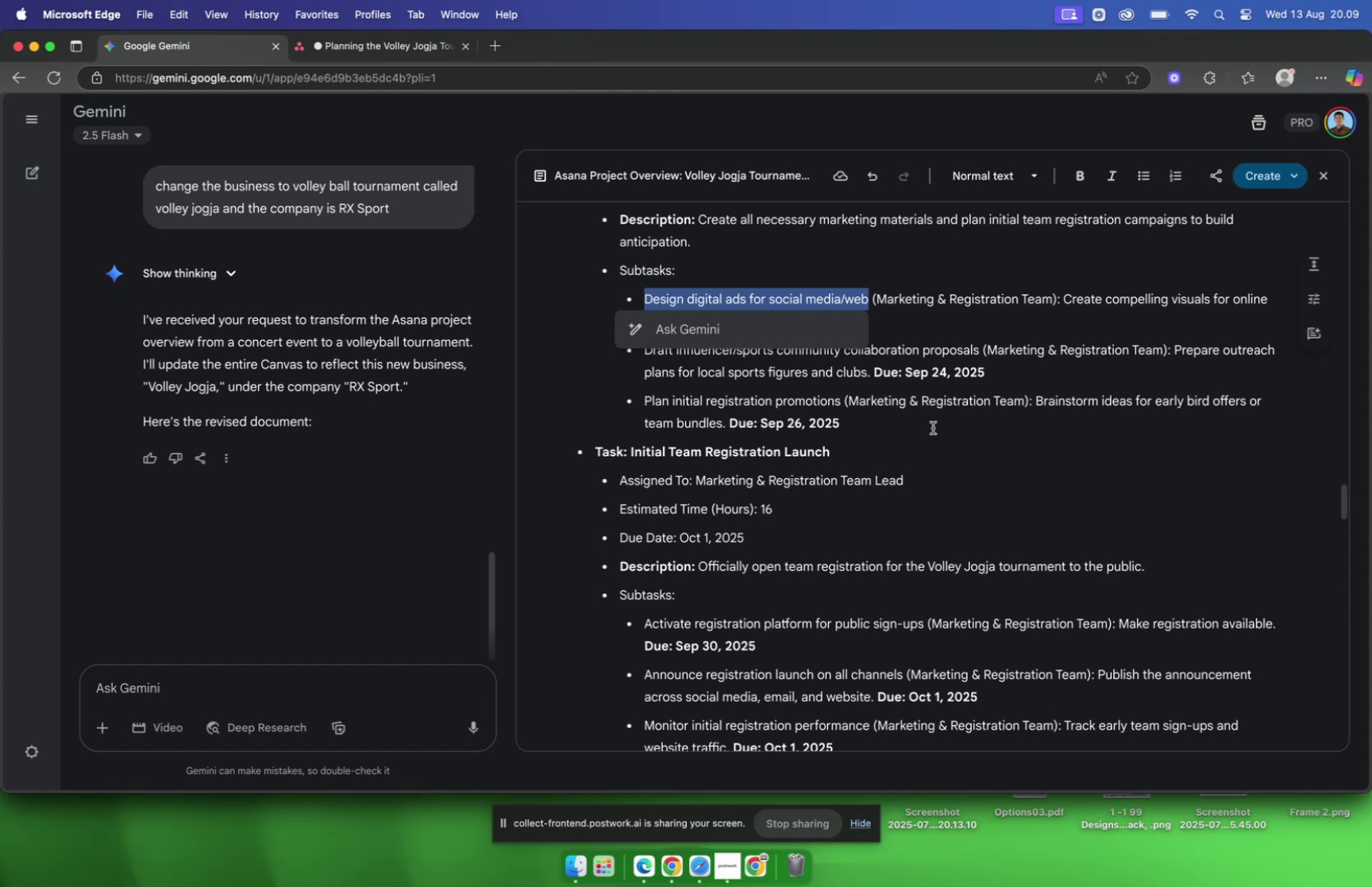 
left_click([933, 427])
 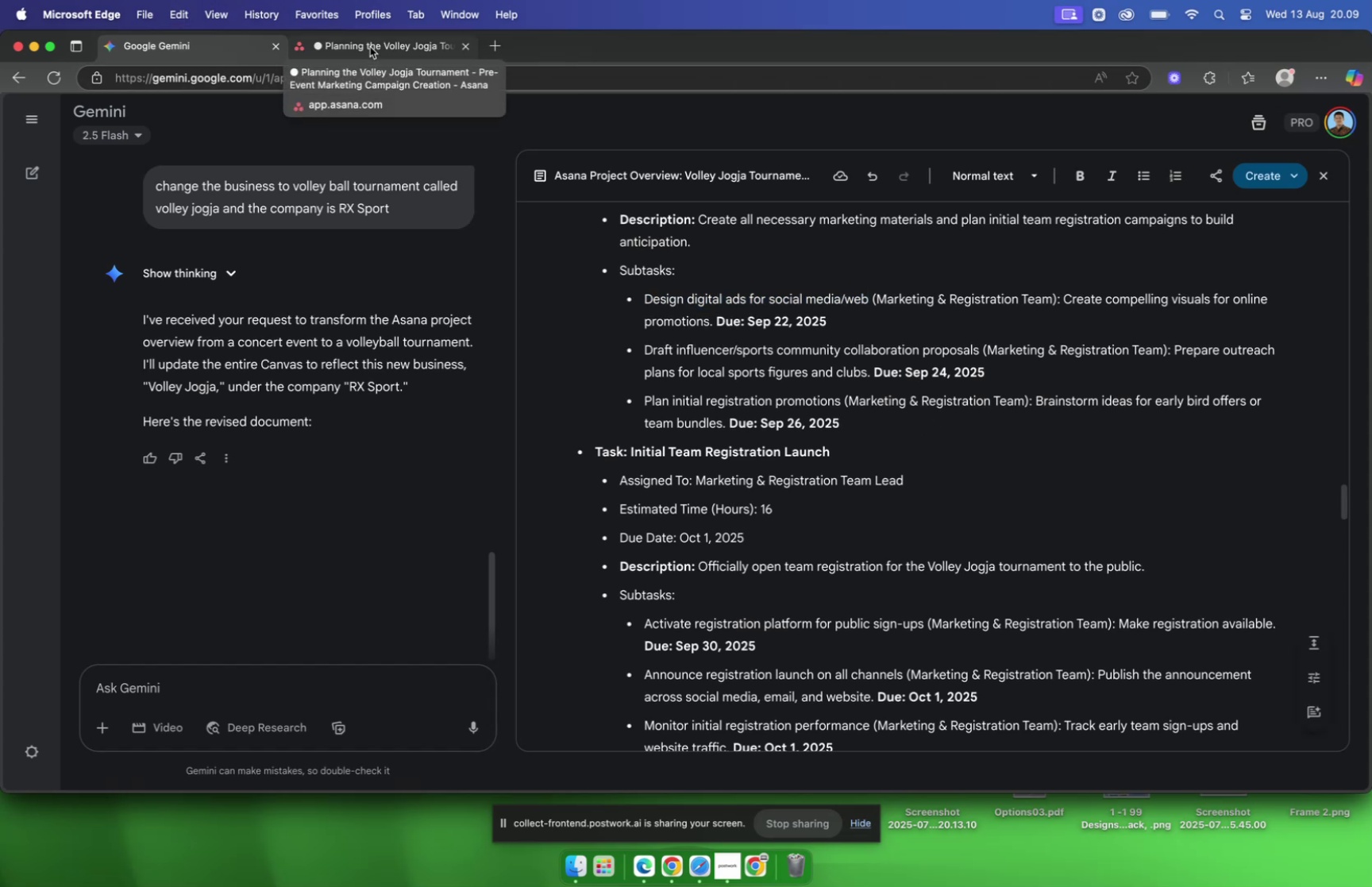 
left_click([370, 47])
 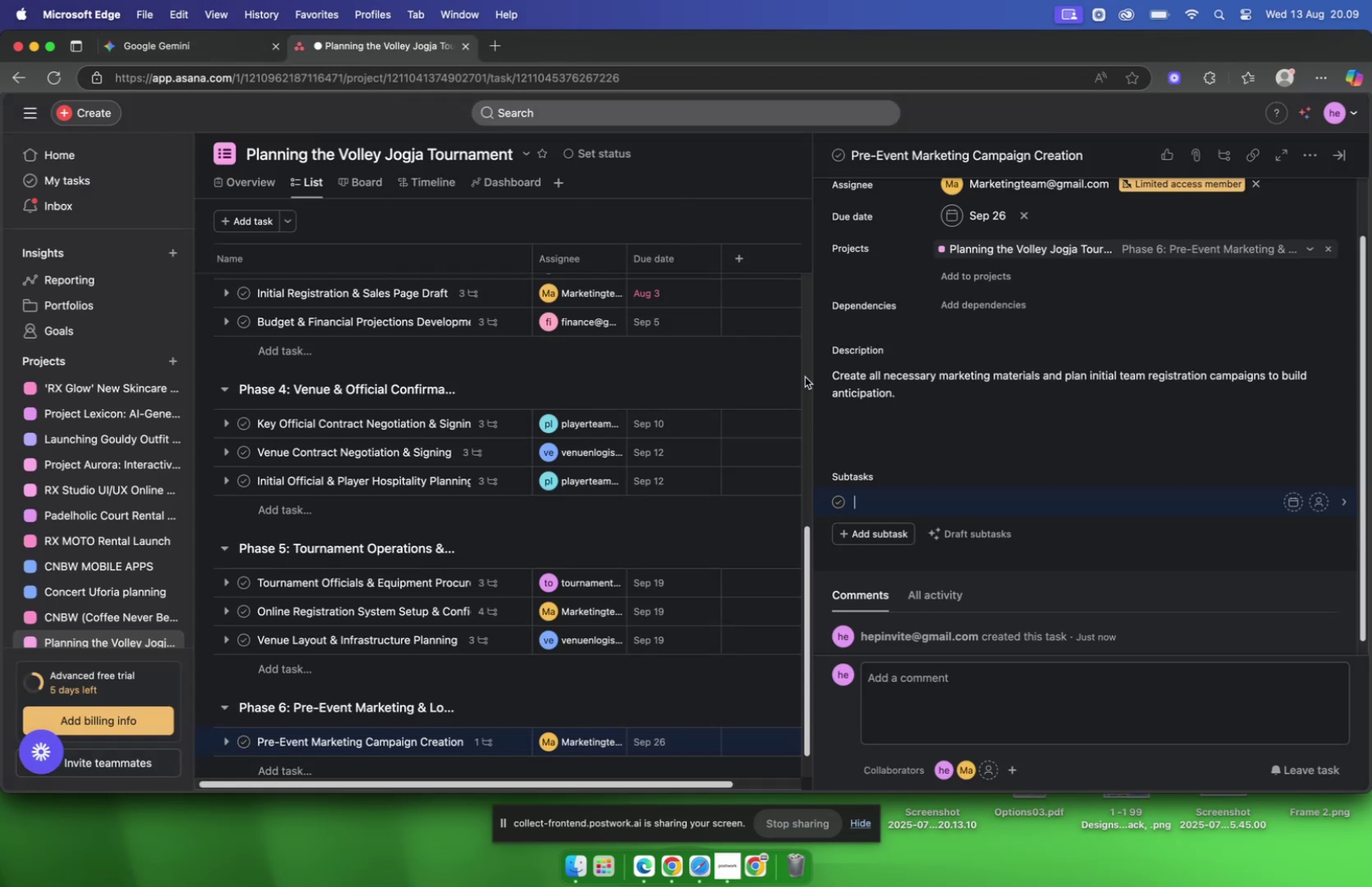 
key(Meta+CommandLeft)
 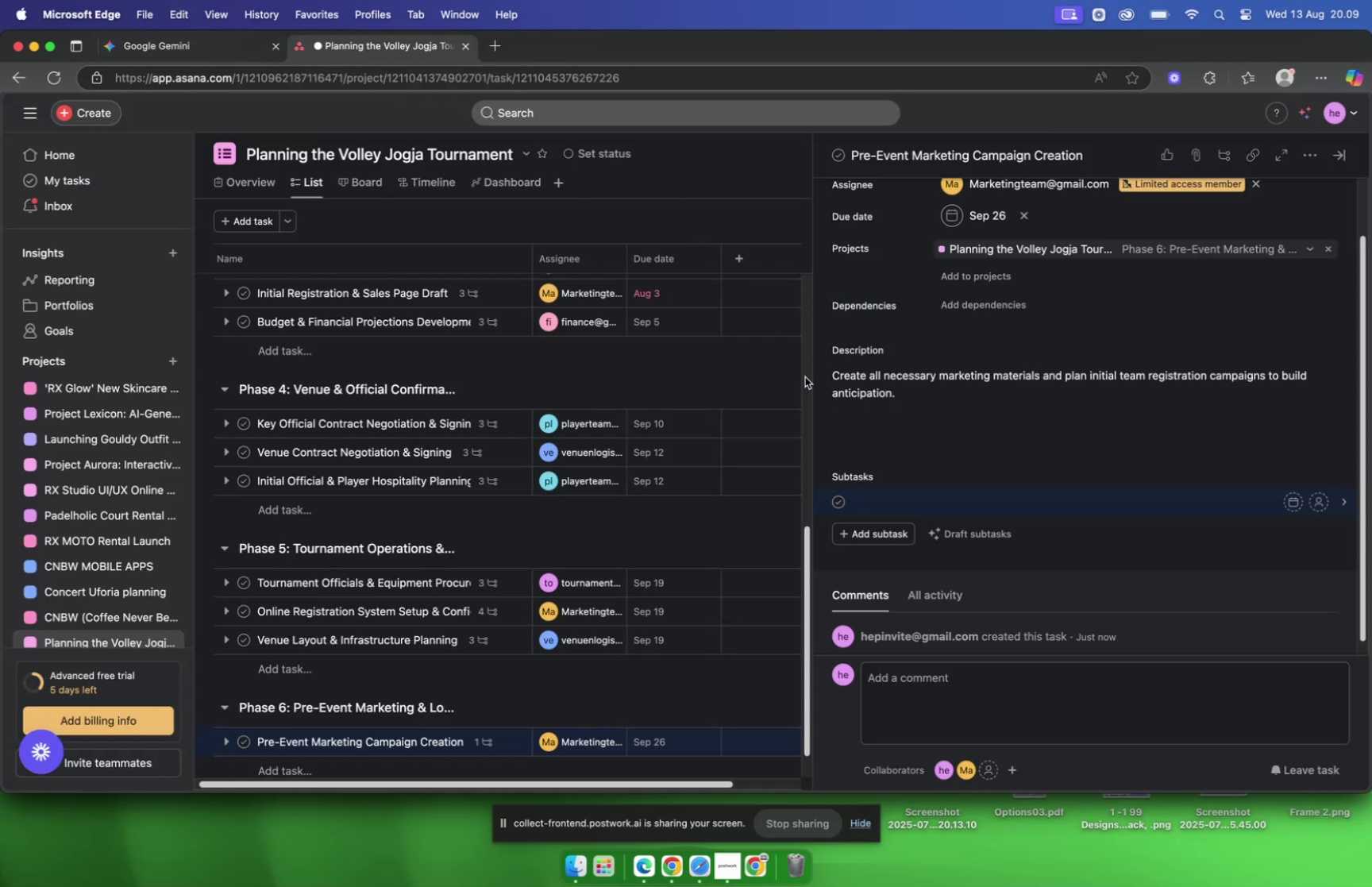 
key(Meta+V)
 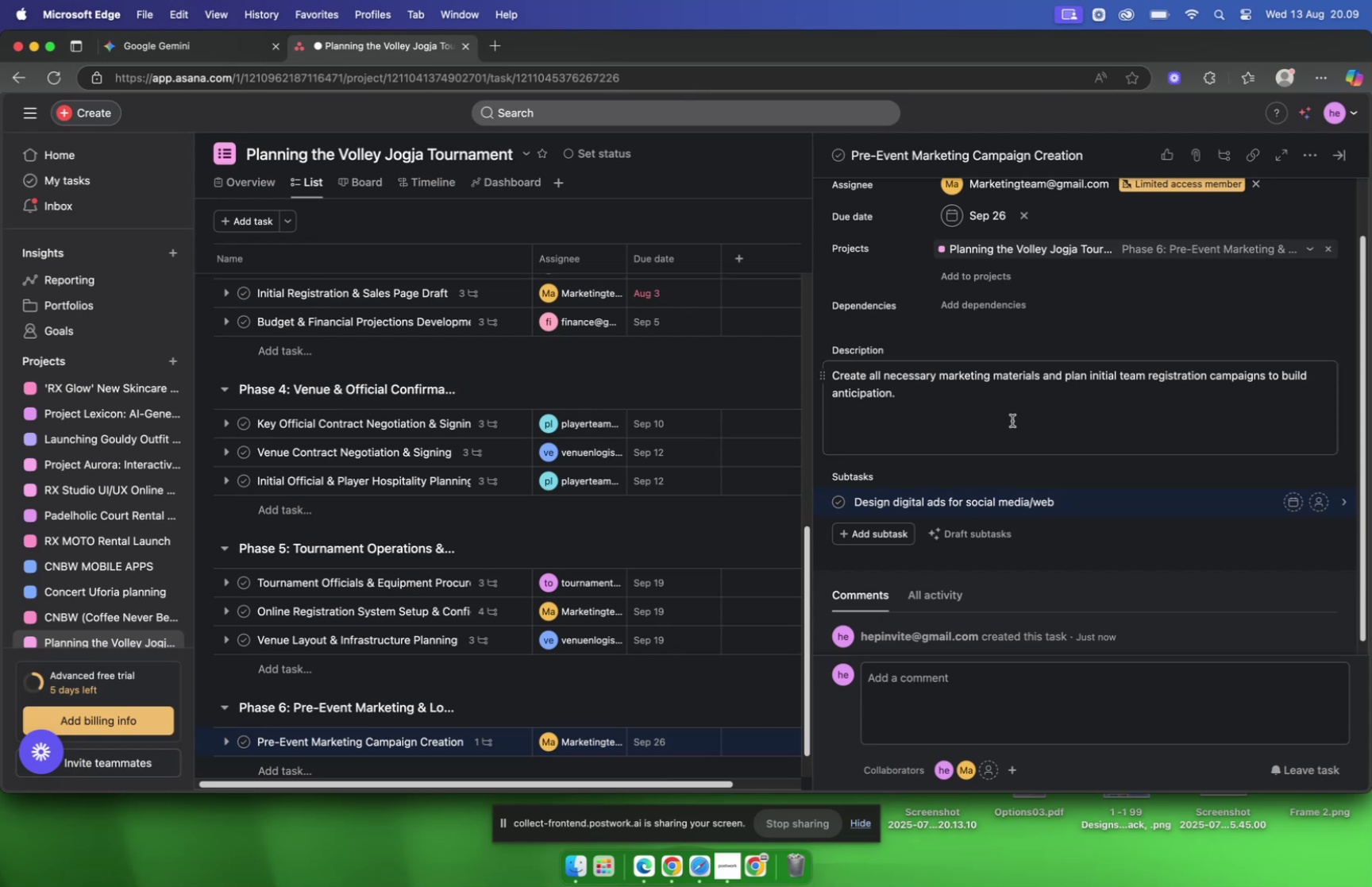 
left_click([1080, 550])
 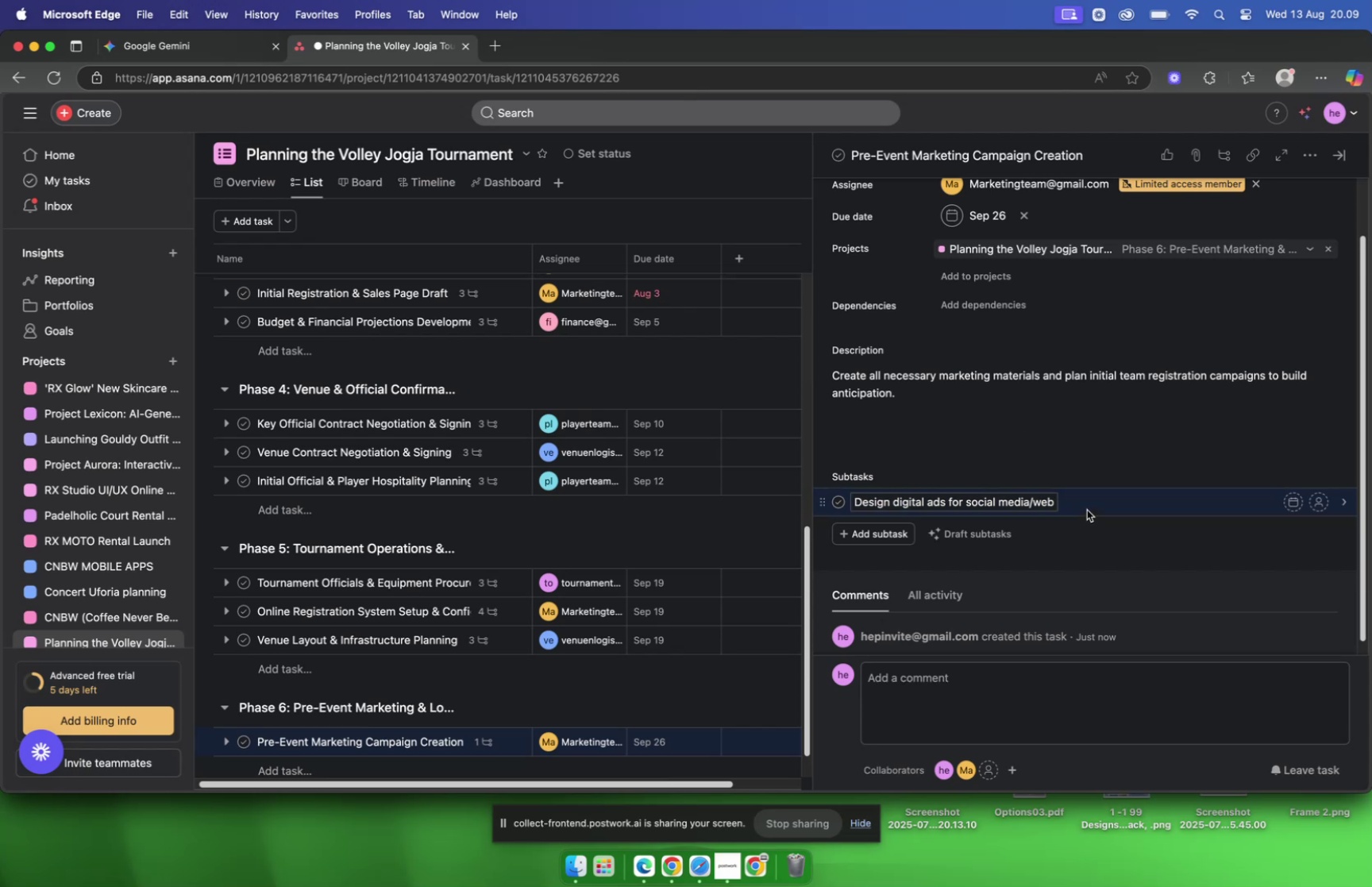 
left_click([1088, 507])
 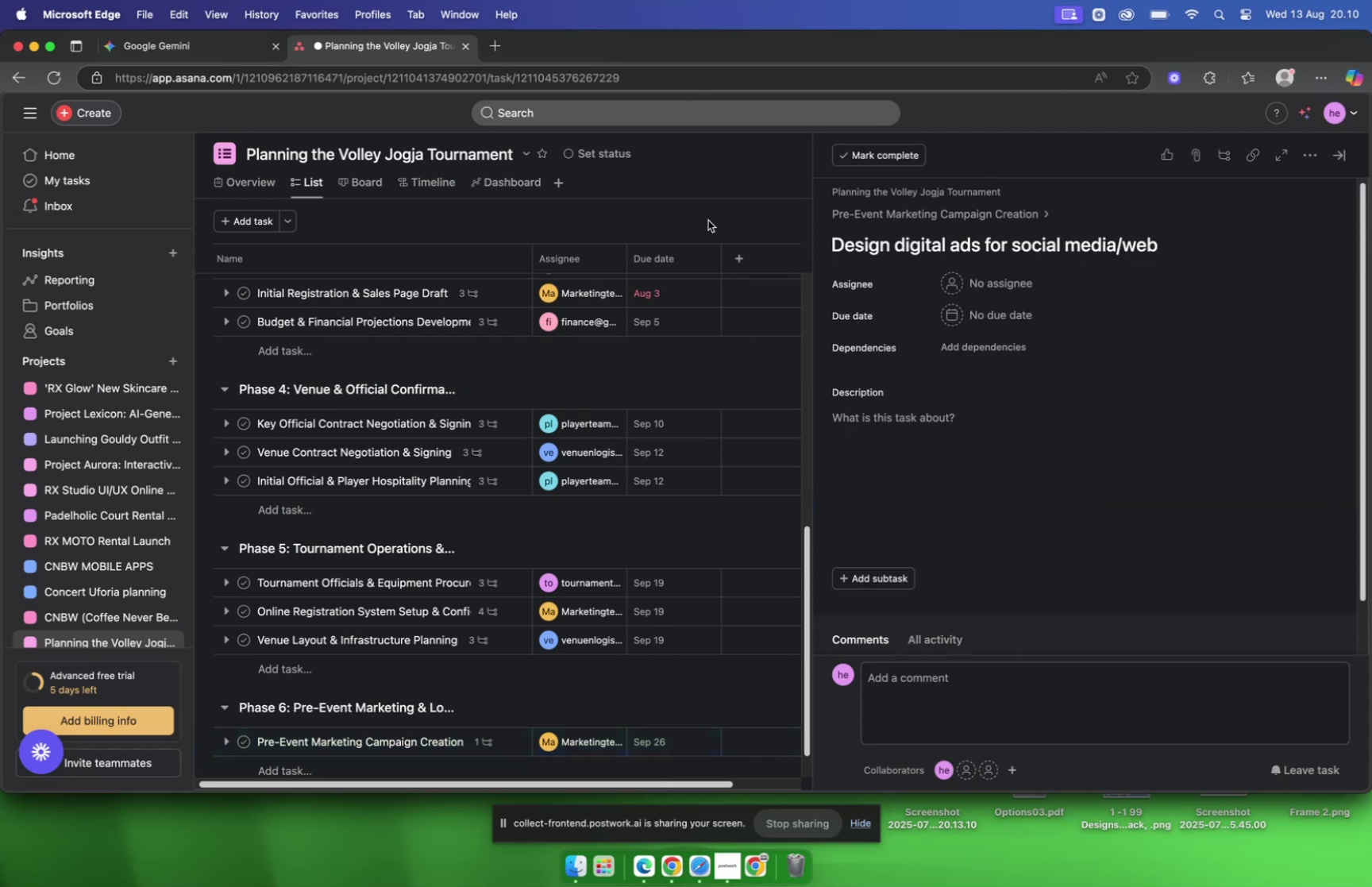 
wait(11.94)
 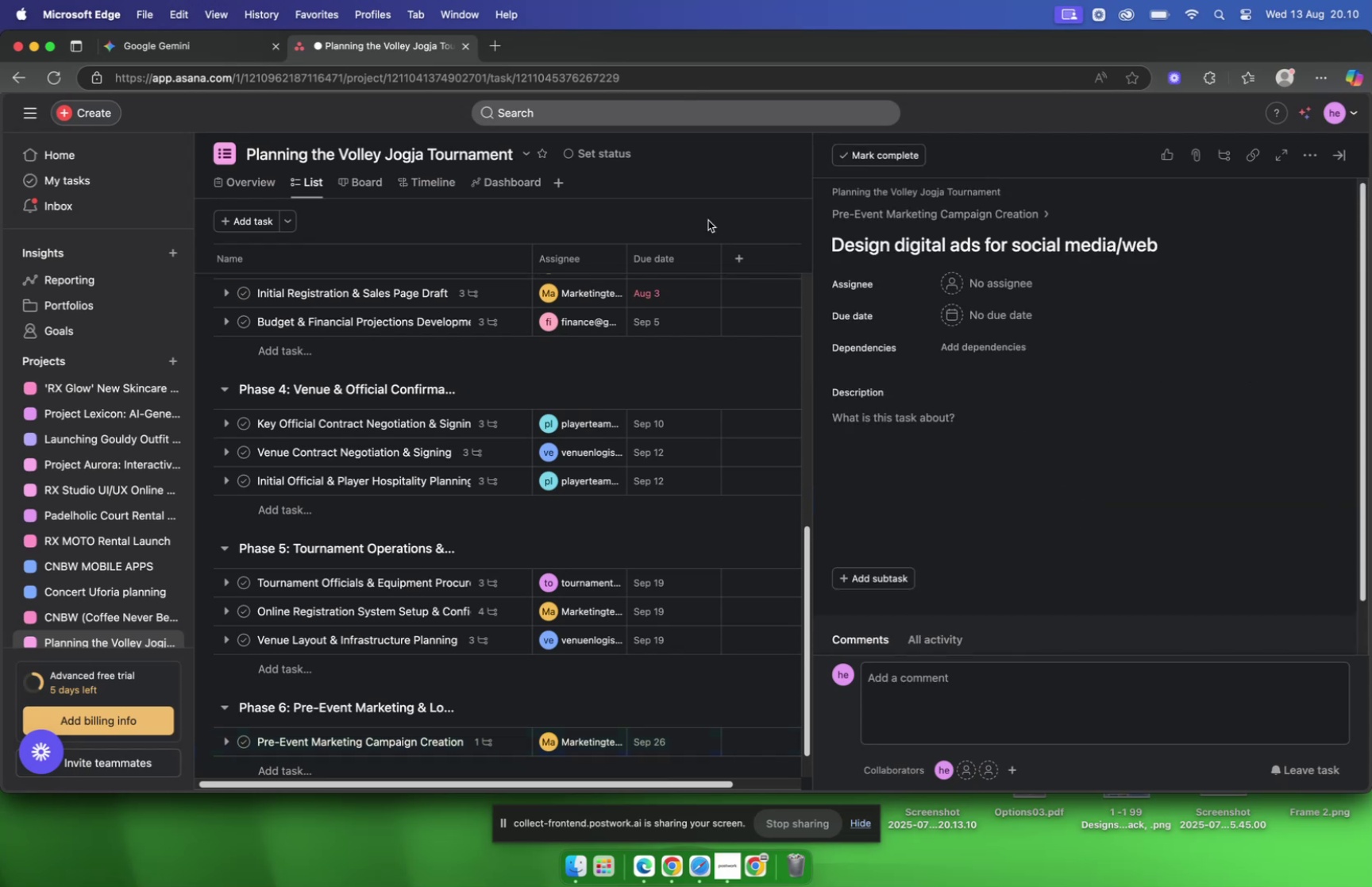 
left_click([209, 48])
 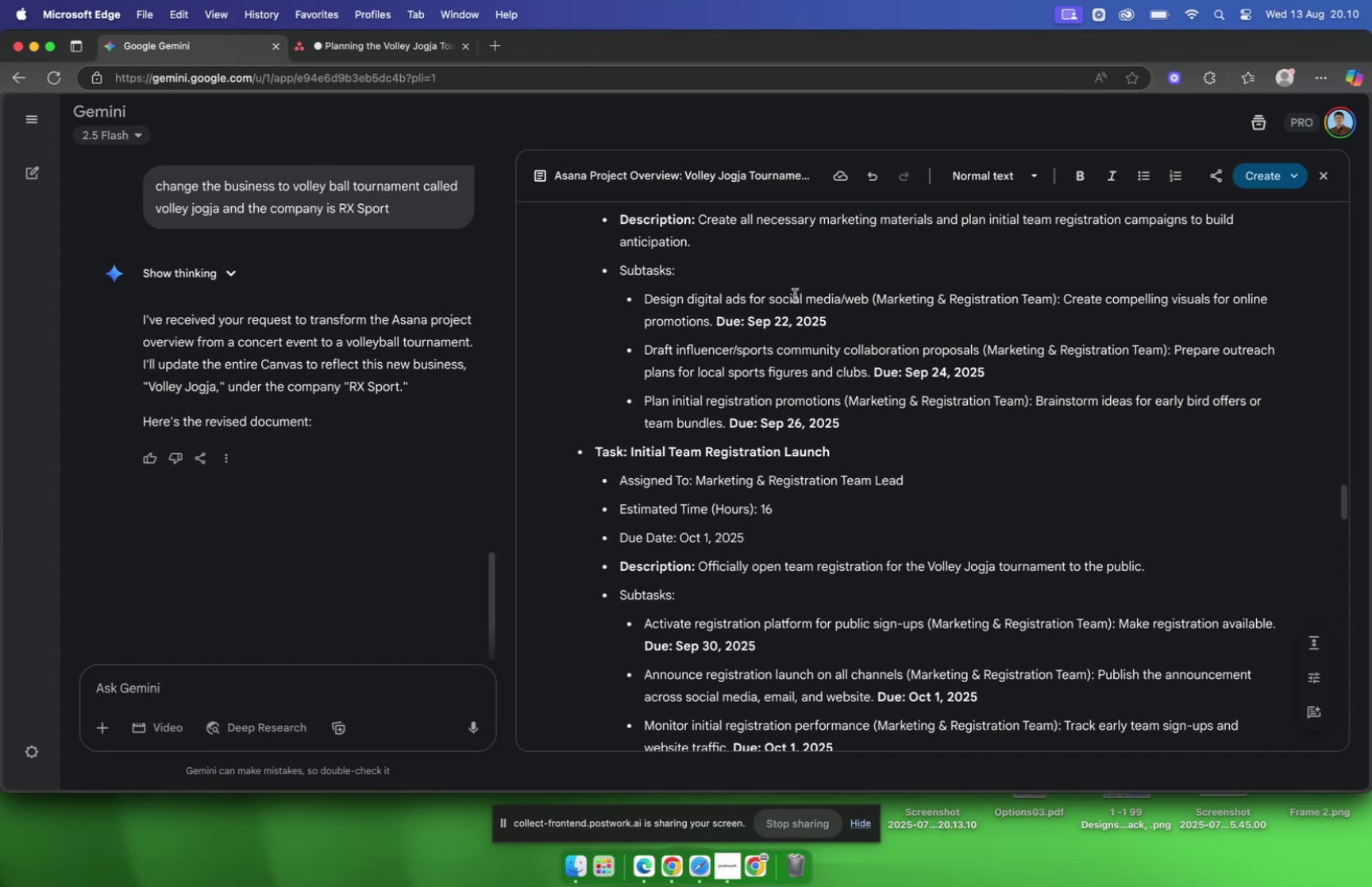 
wait(17.82)
 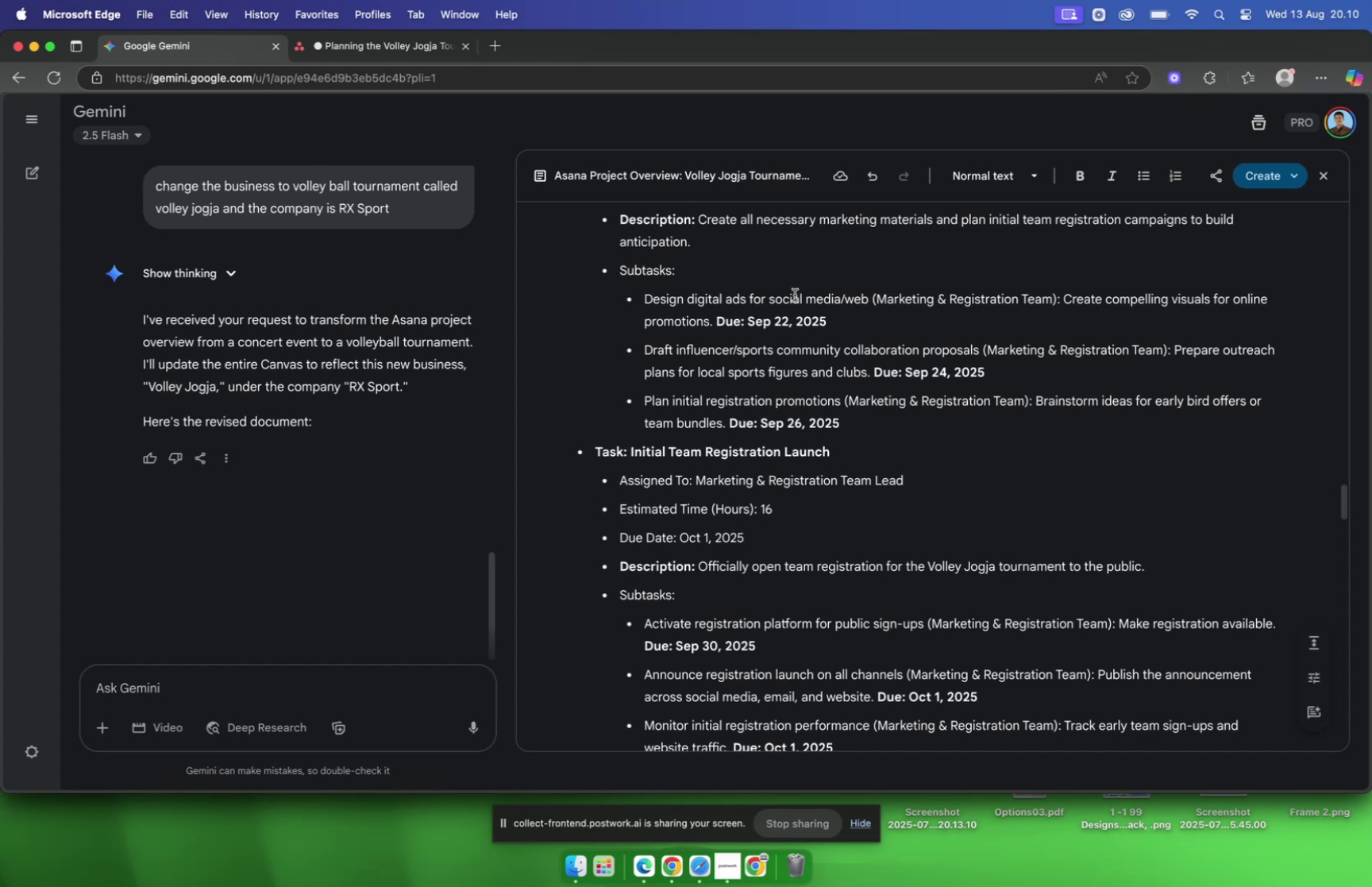 
left_click([349, 42])
 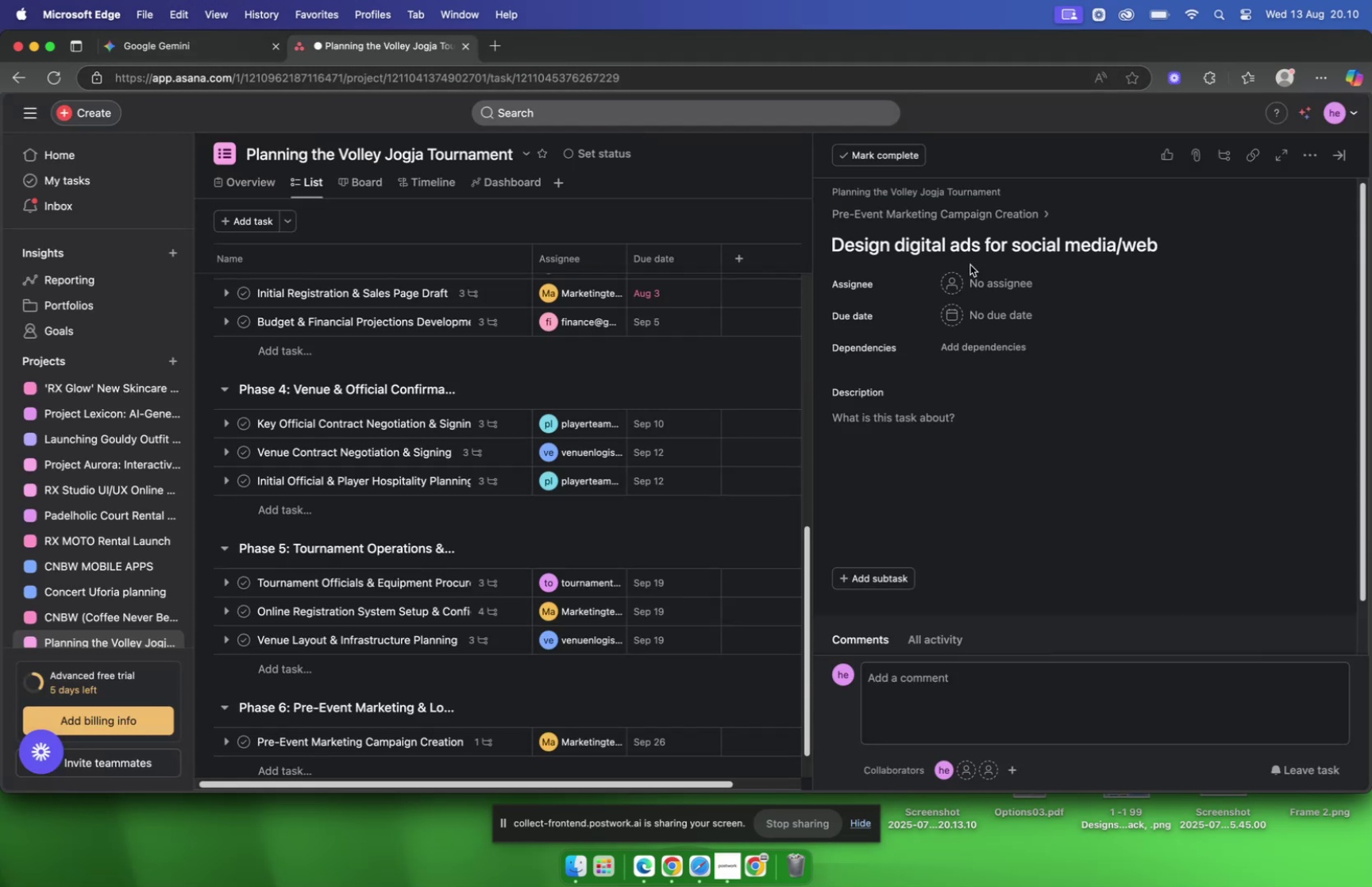 
left_click([979, 296])
 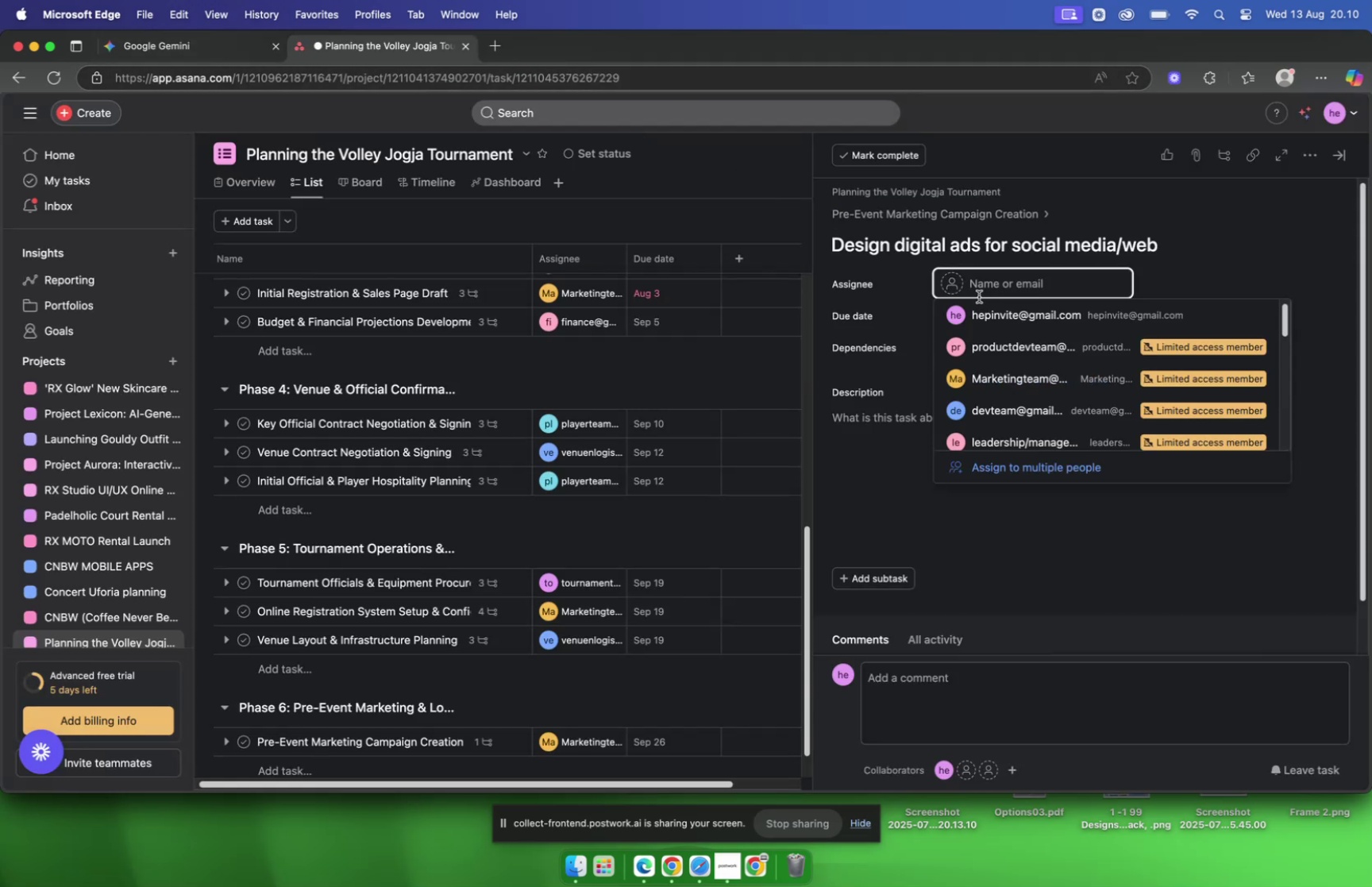 
type(mar)
 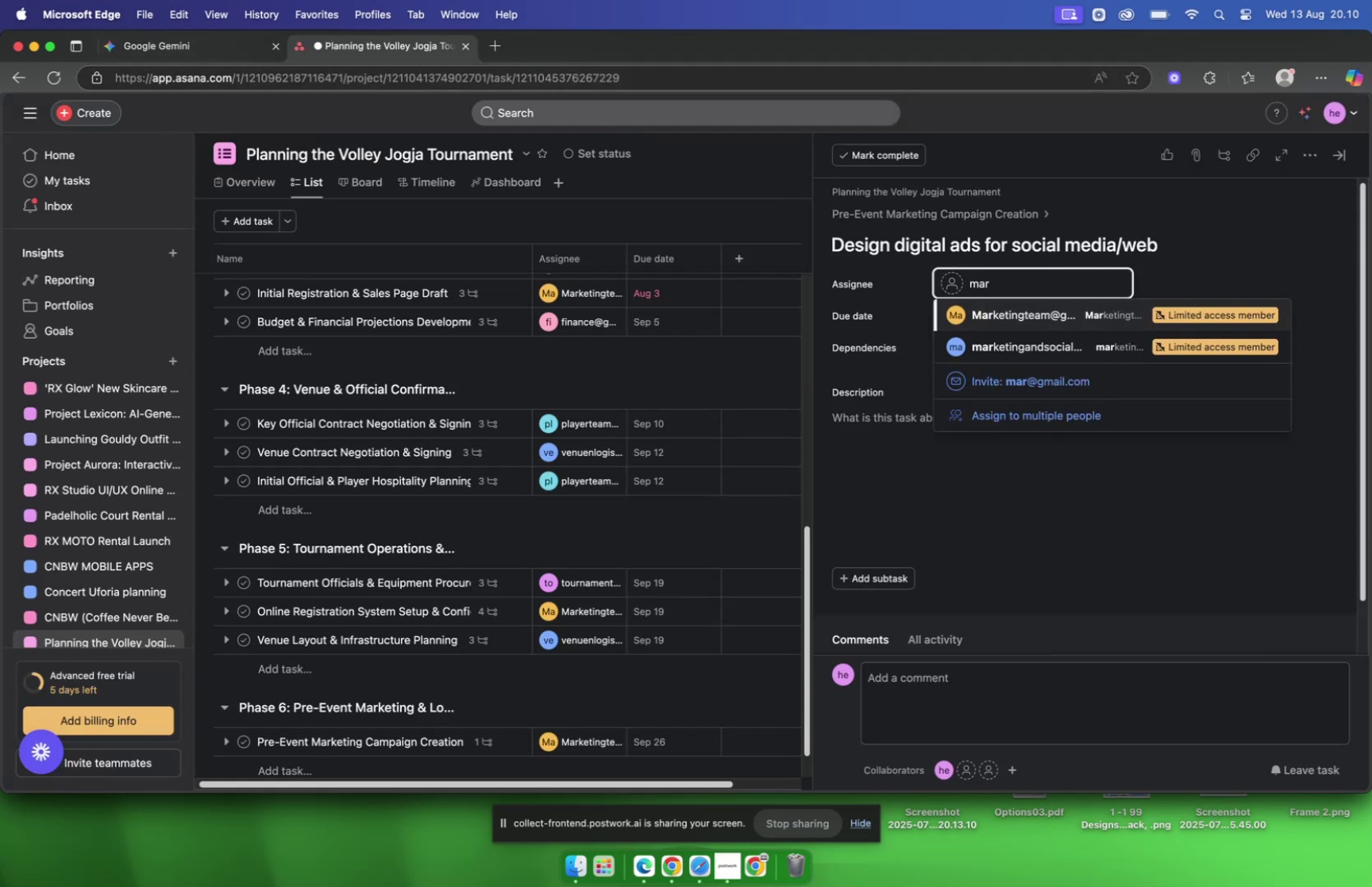 
key(Enter)
 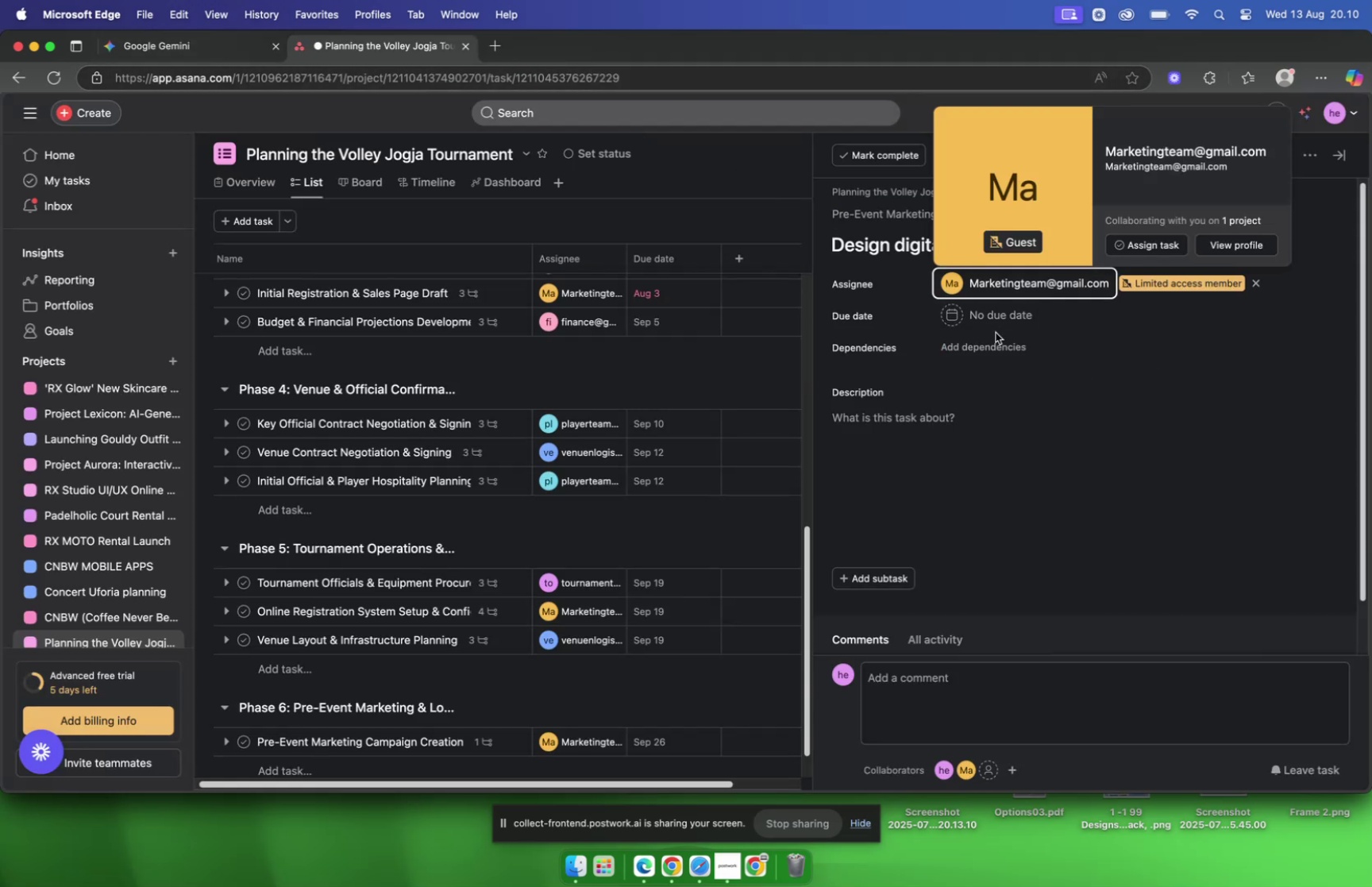 
left_click([994, 322])
 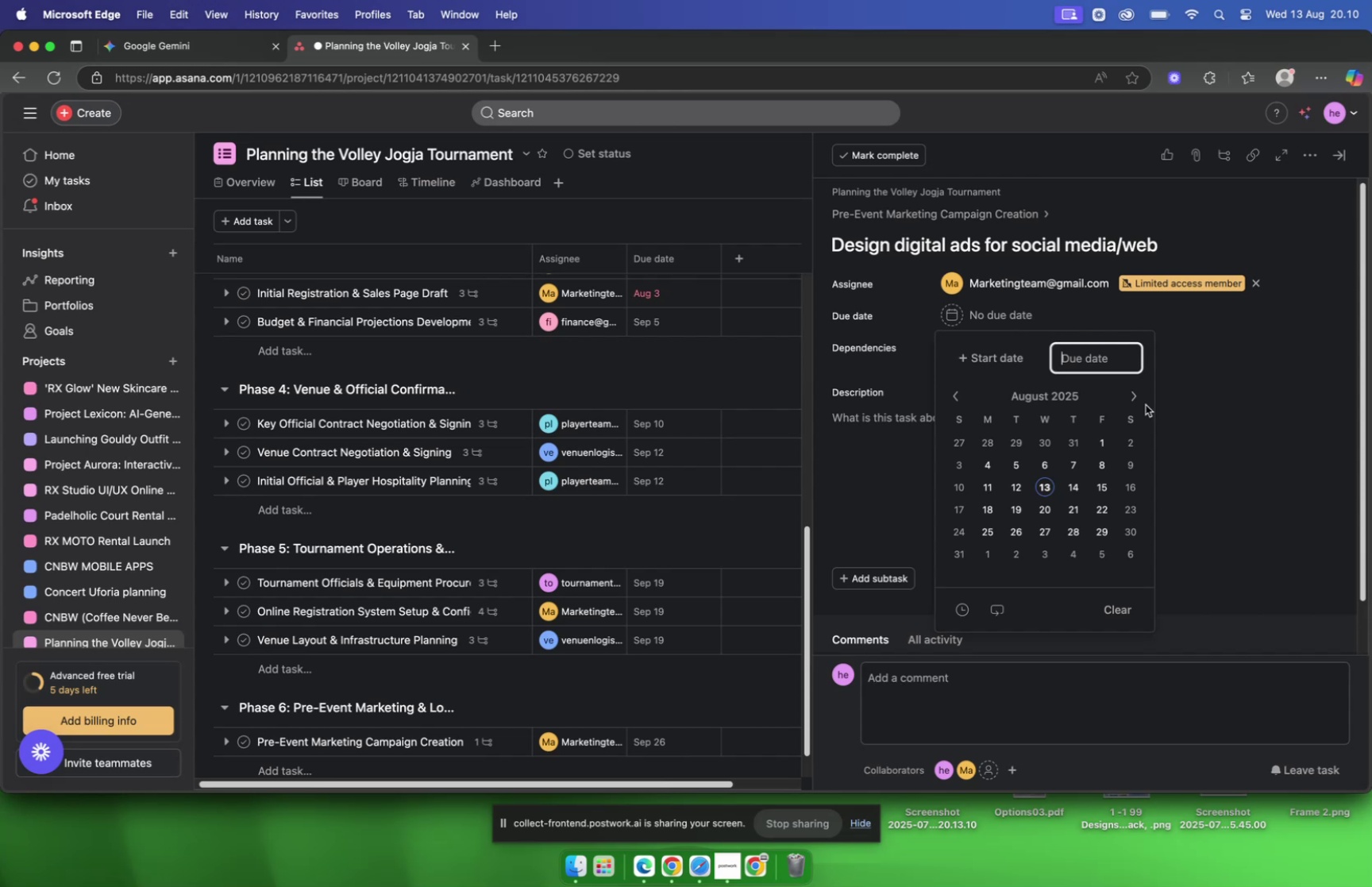 
left_click([1138, 400])
 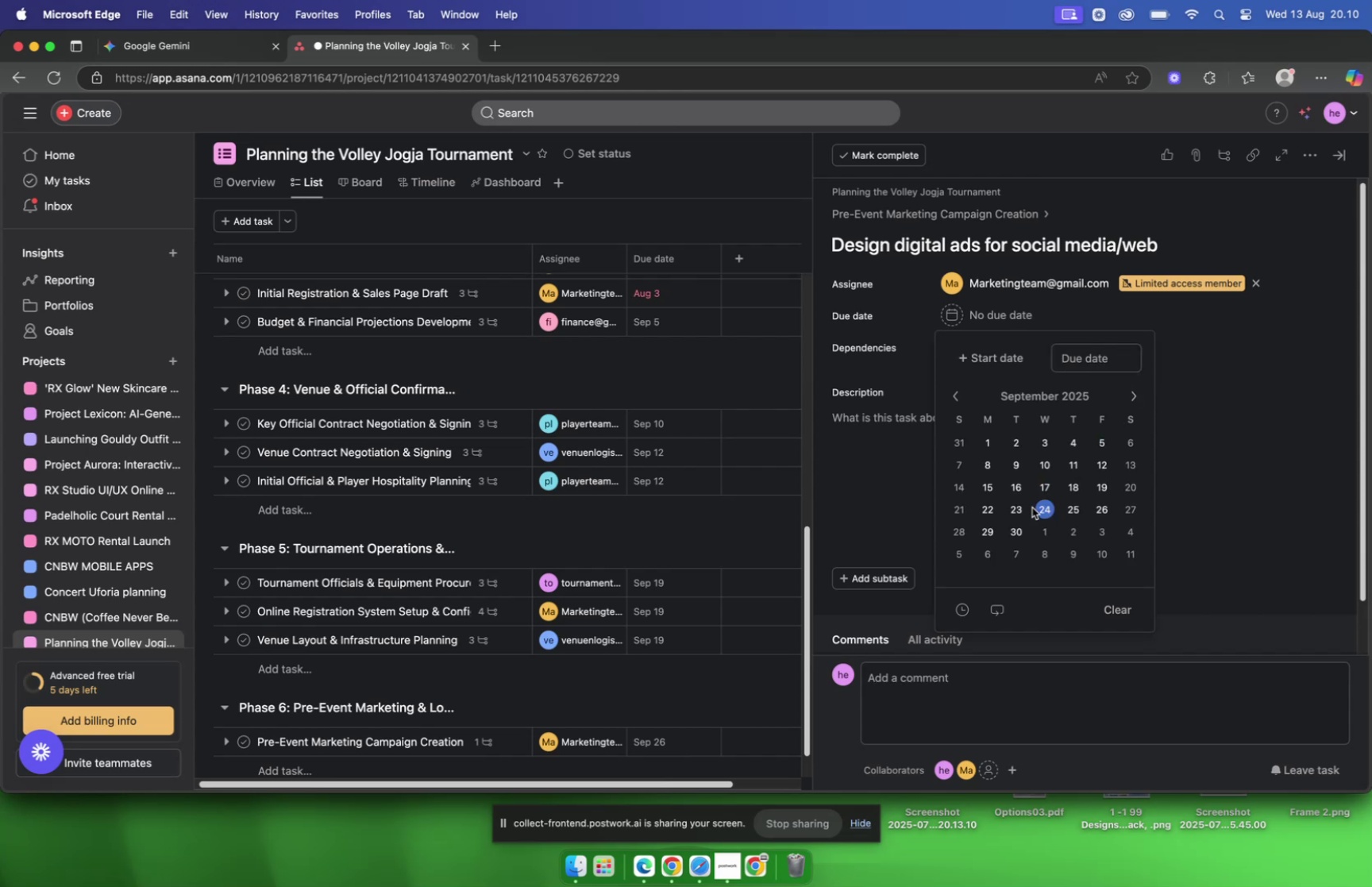 
left_click([981, 507])
 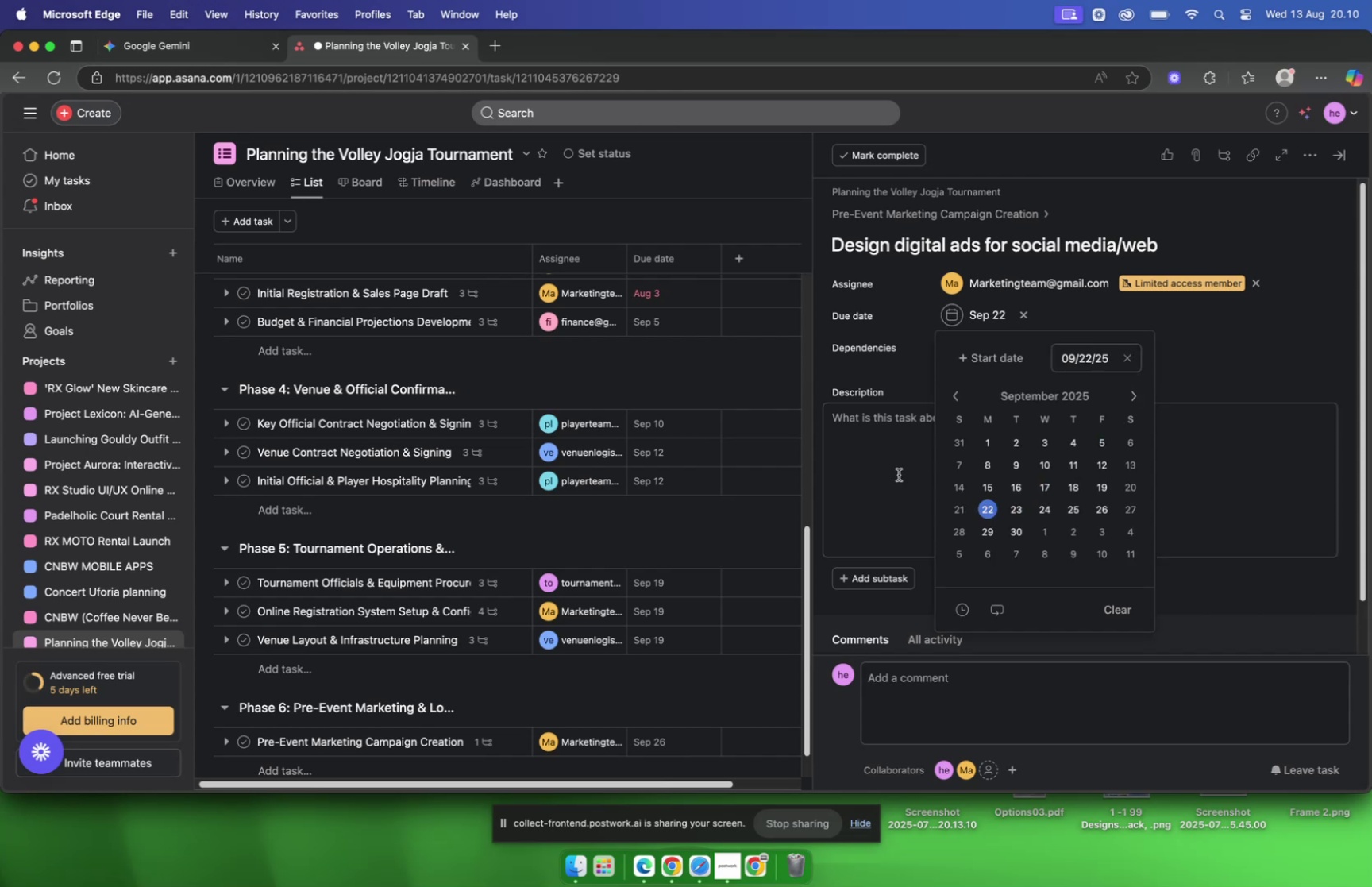 
left_click([899, 473])
 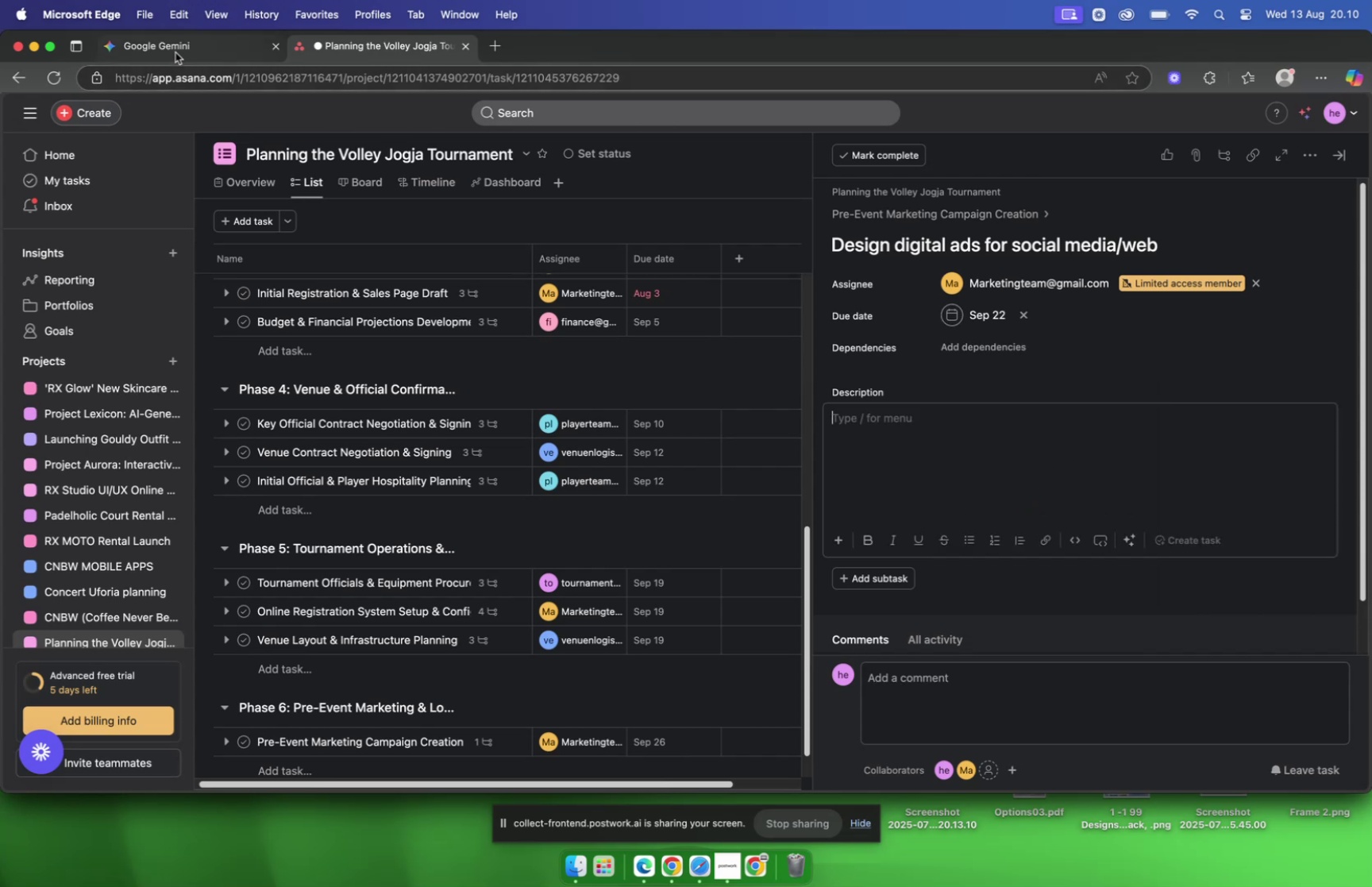 
left_click([172, 48])
 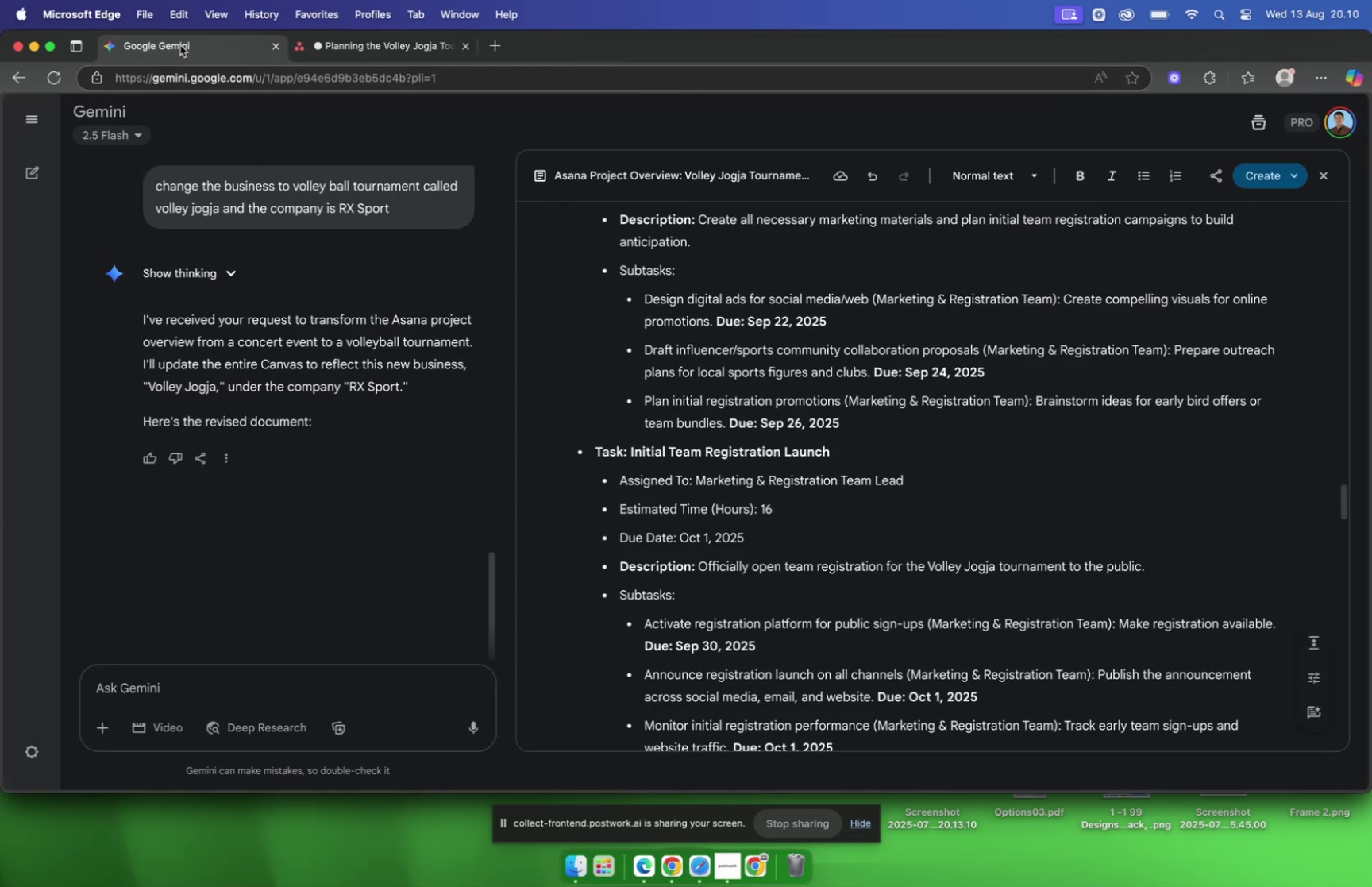 
left_click([324, 42])
 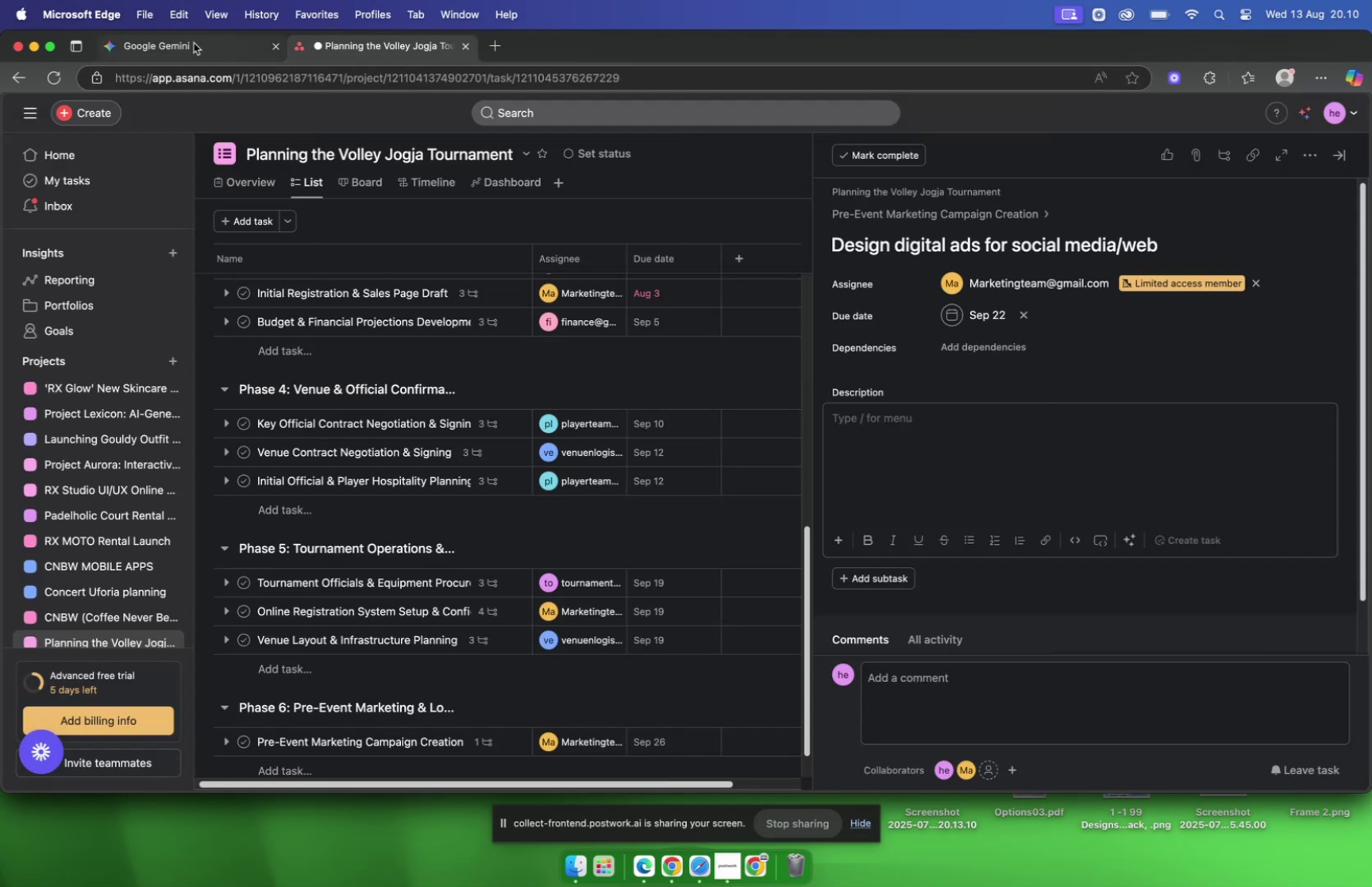 
left_click([175, 44])
 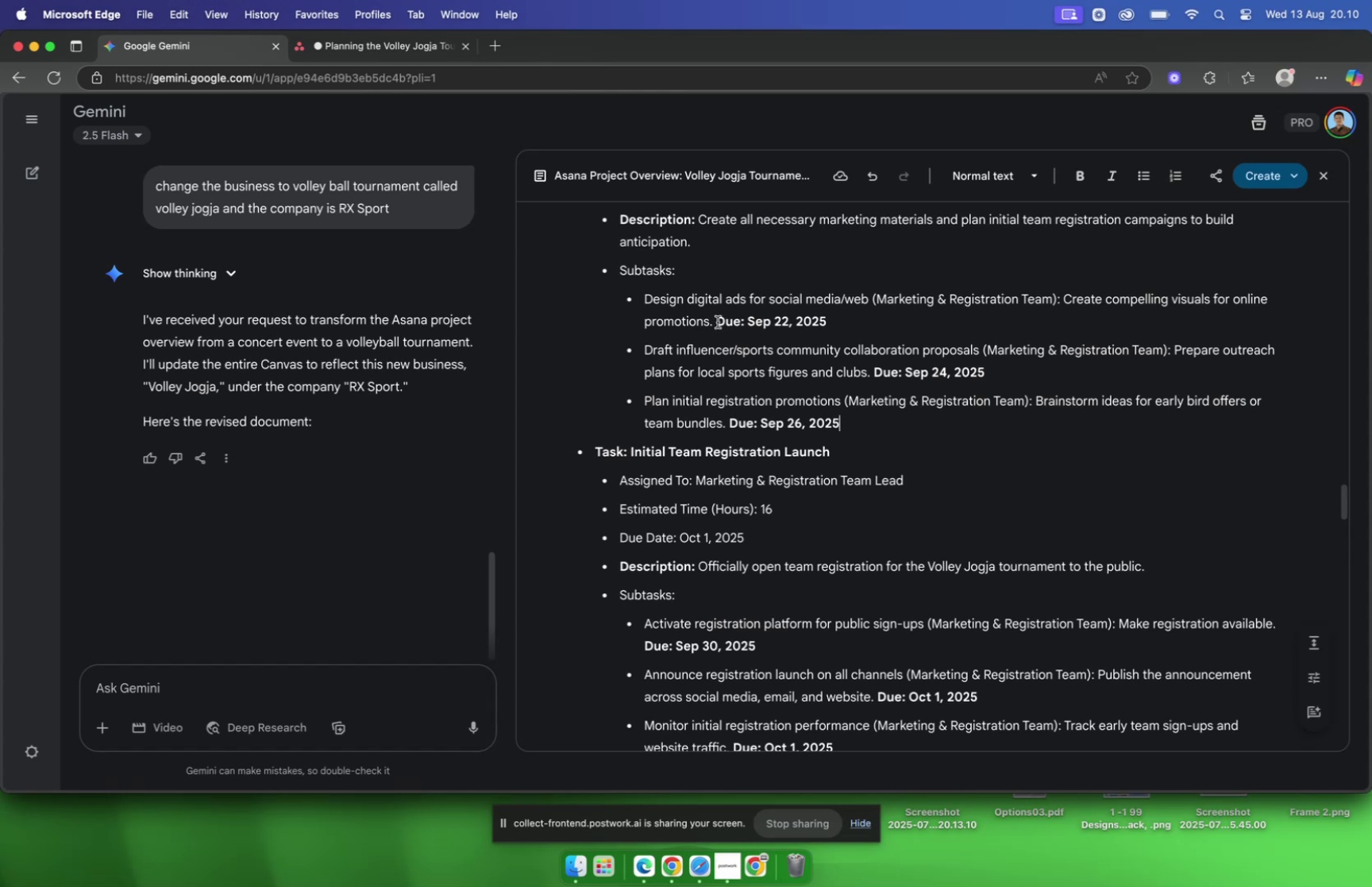 
left_click_drag(start_coordinate=[713, 326], to_coordinate=[1066, 297])
 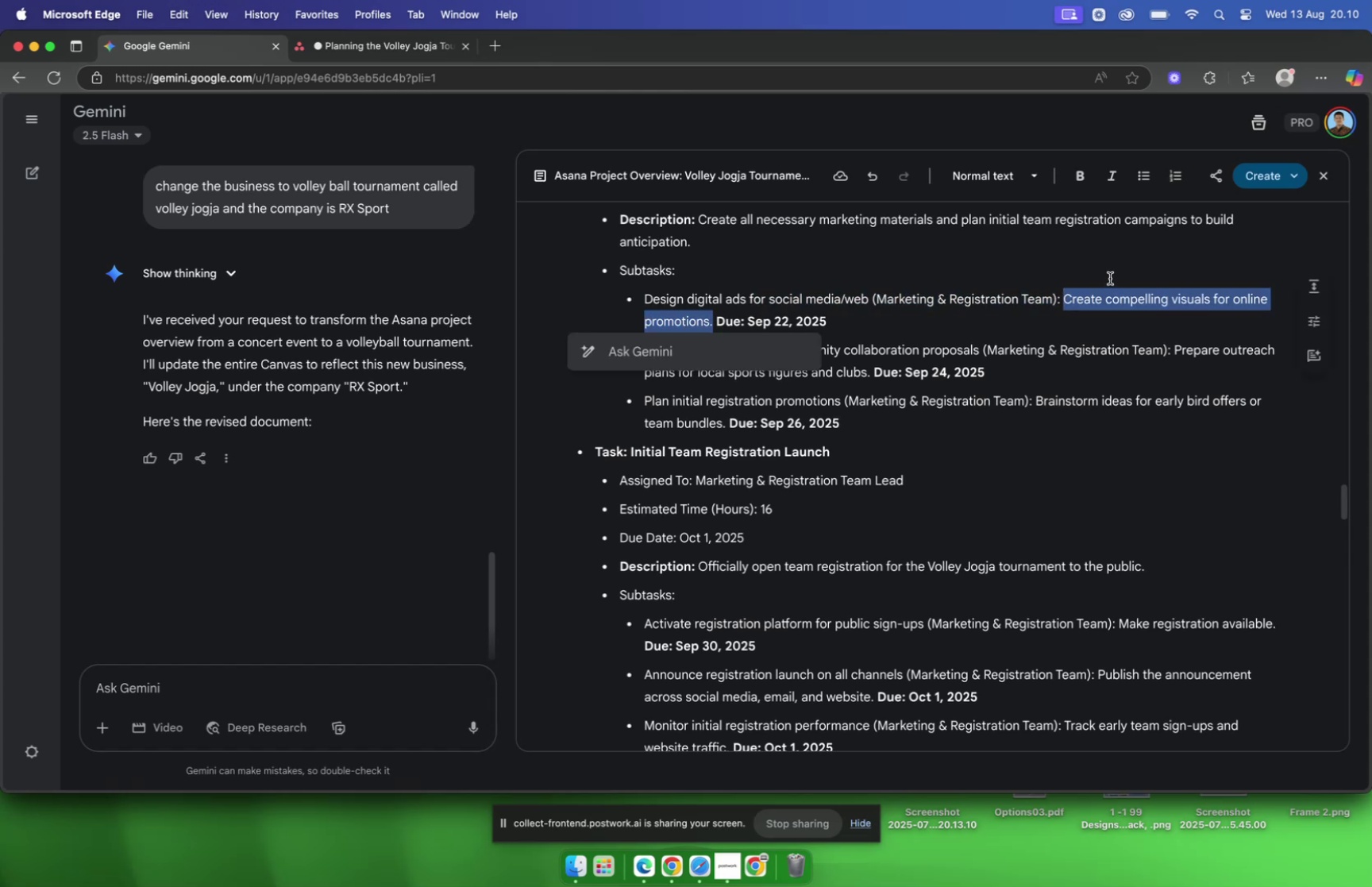 
key(Meta+C)
 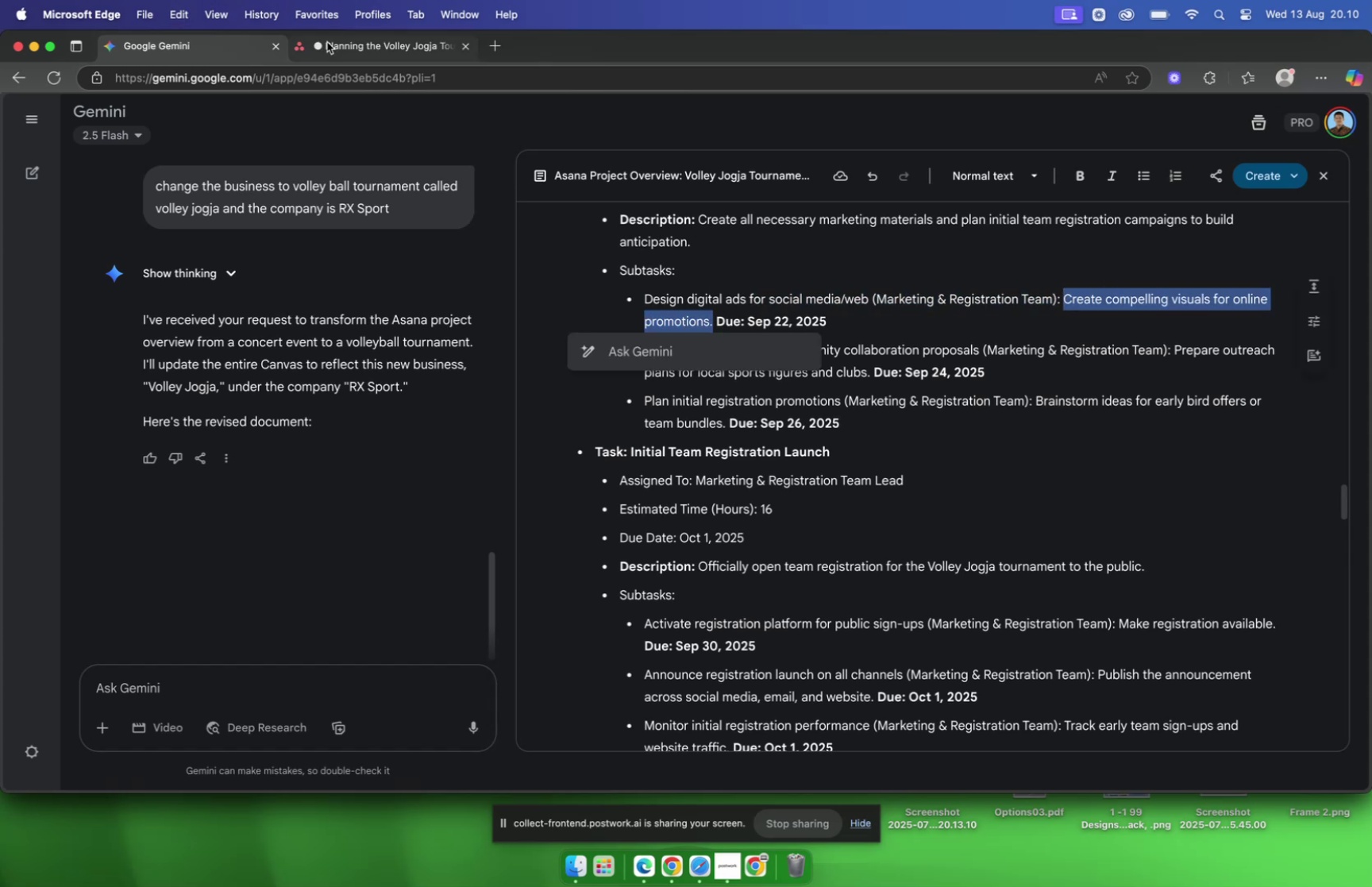 
left_click([327, 43])
 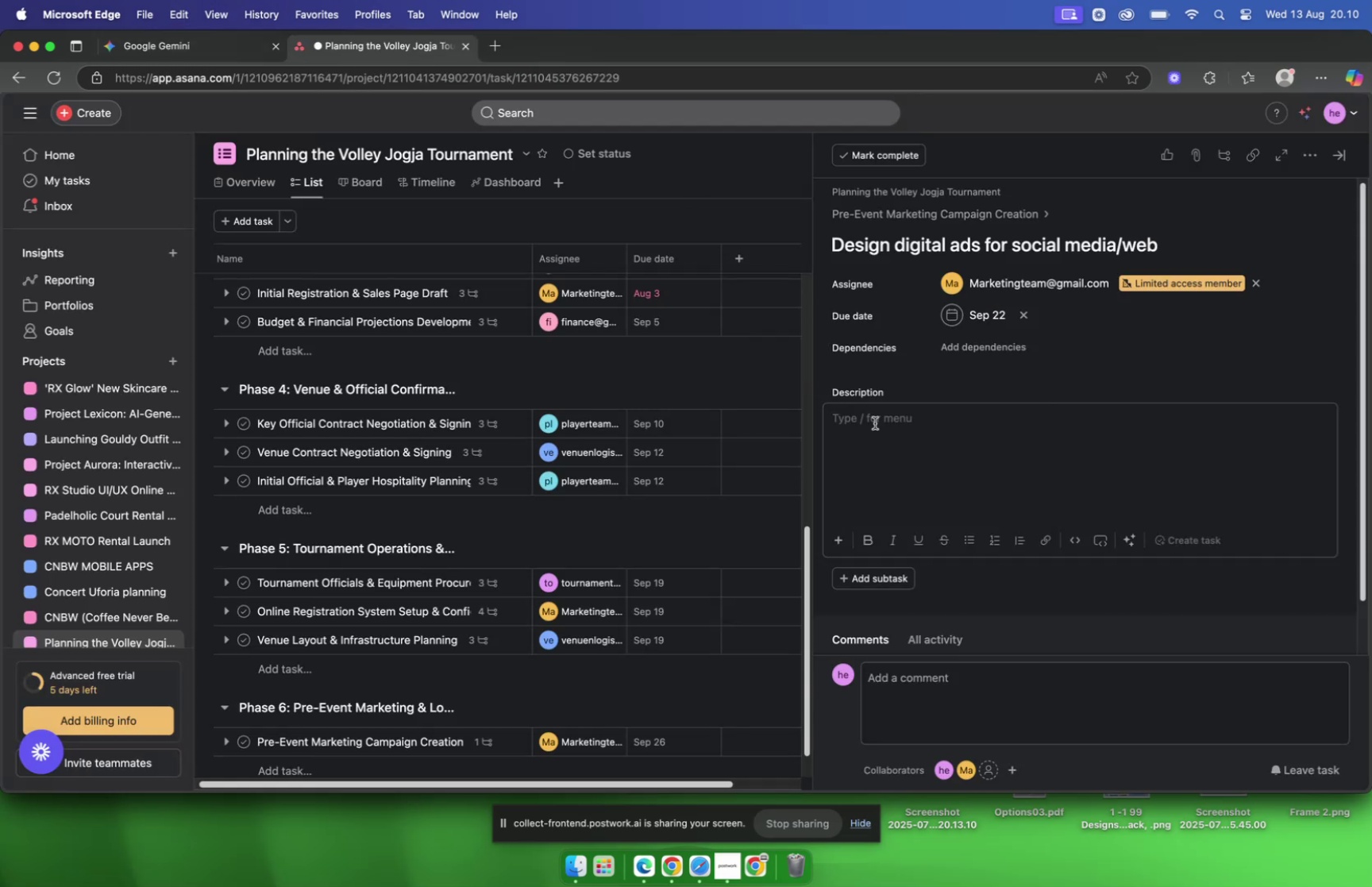 
left_click([881, 430])
 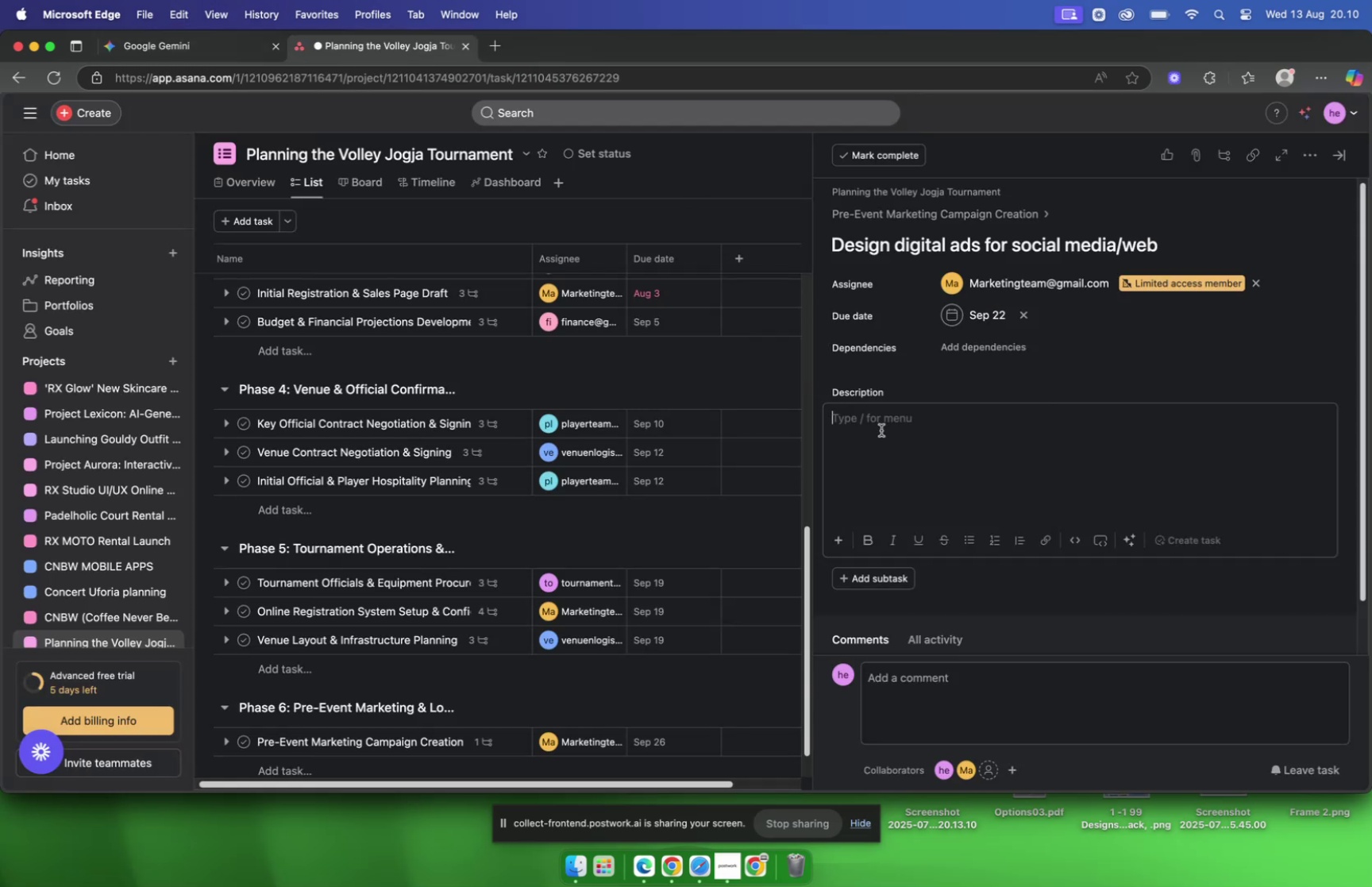 
key(Meta+V)
 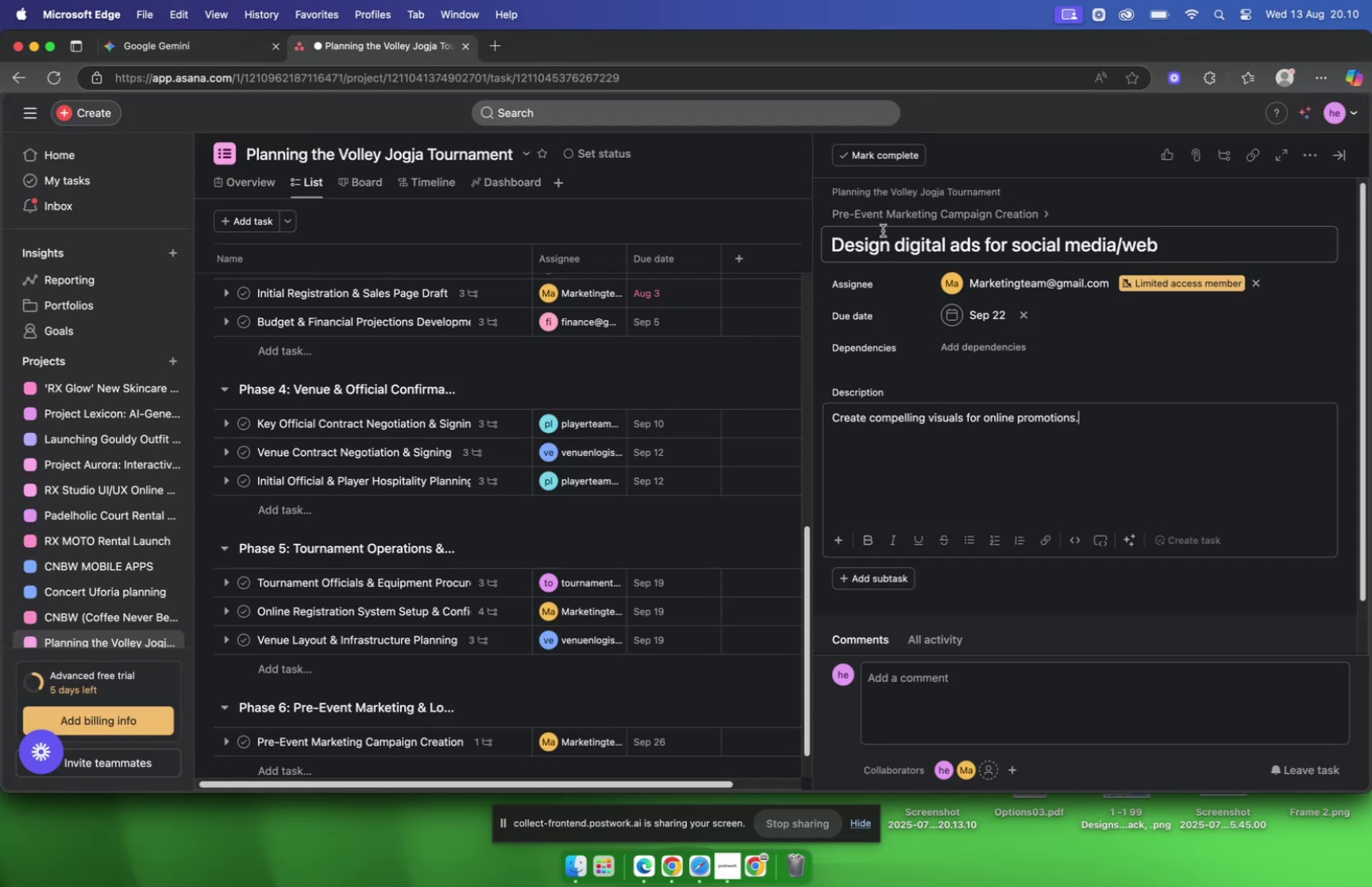 
left_click([884, 221])
 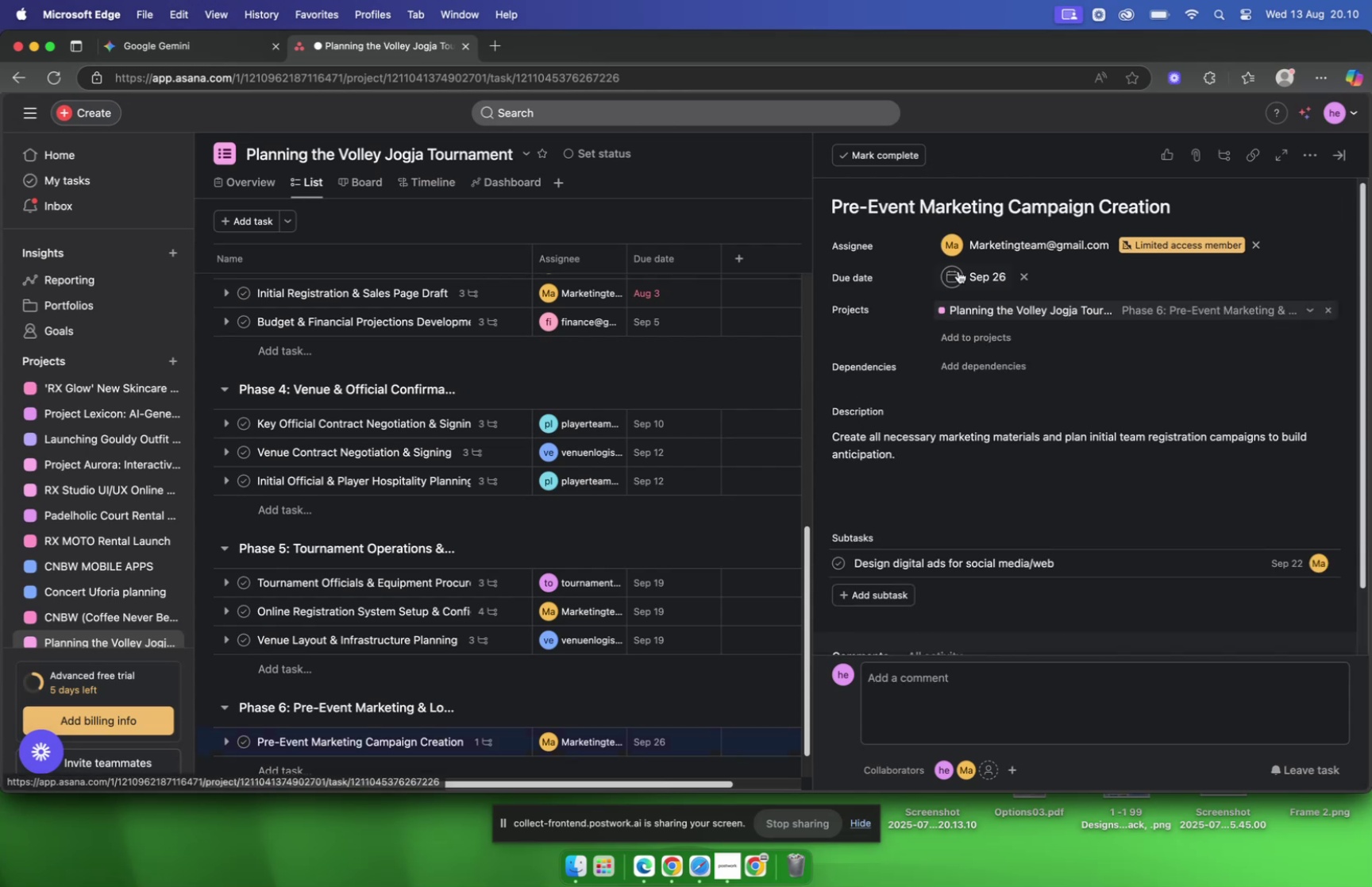 
scroll: coordinate [932, 263], scroll_direction: down, amount: 7.0
 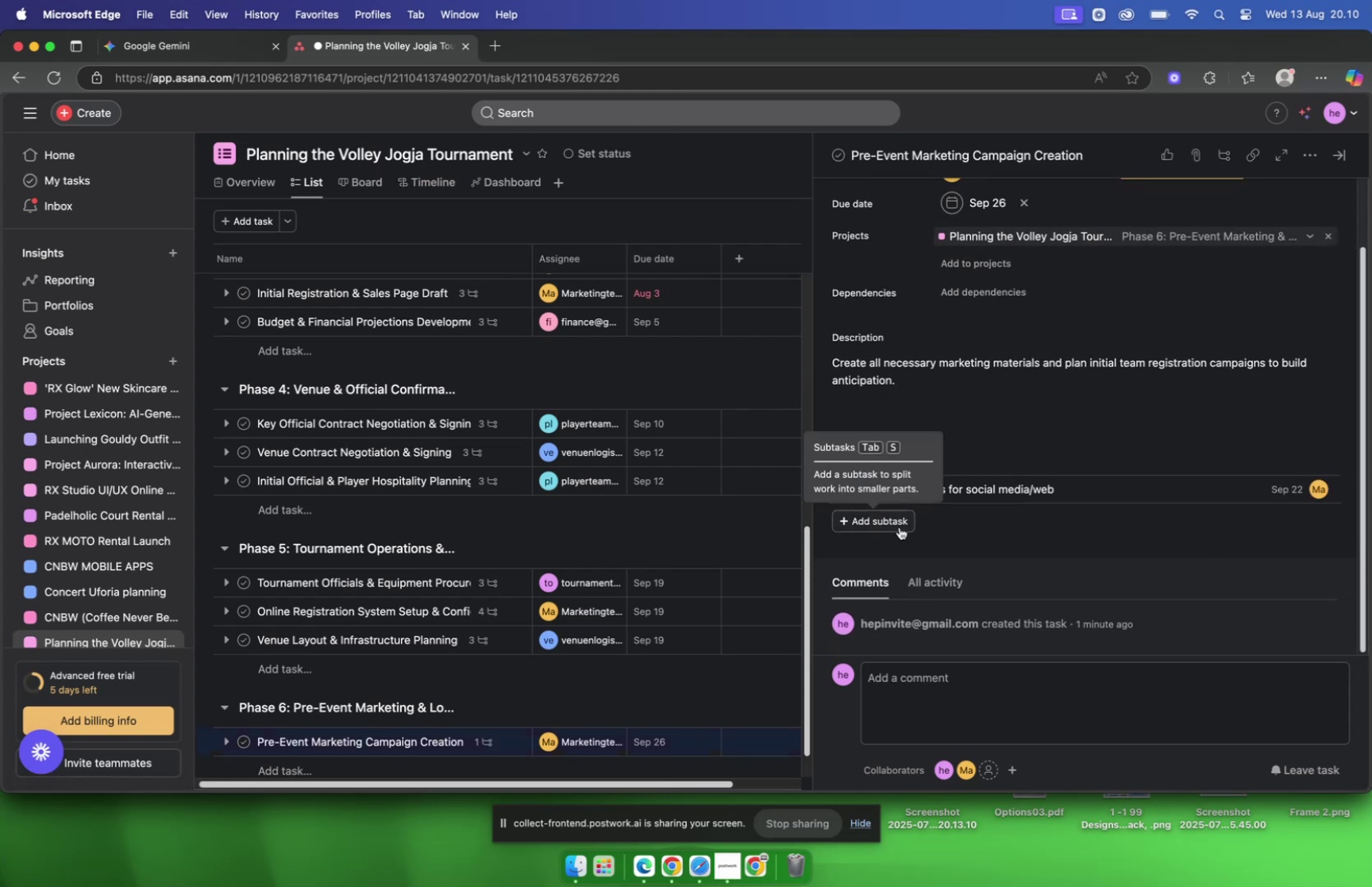 
left_click([900, 526])
 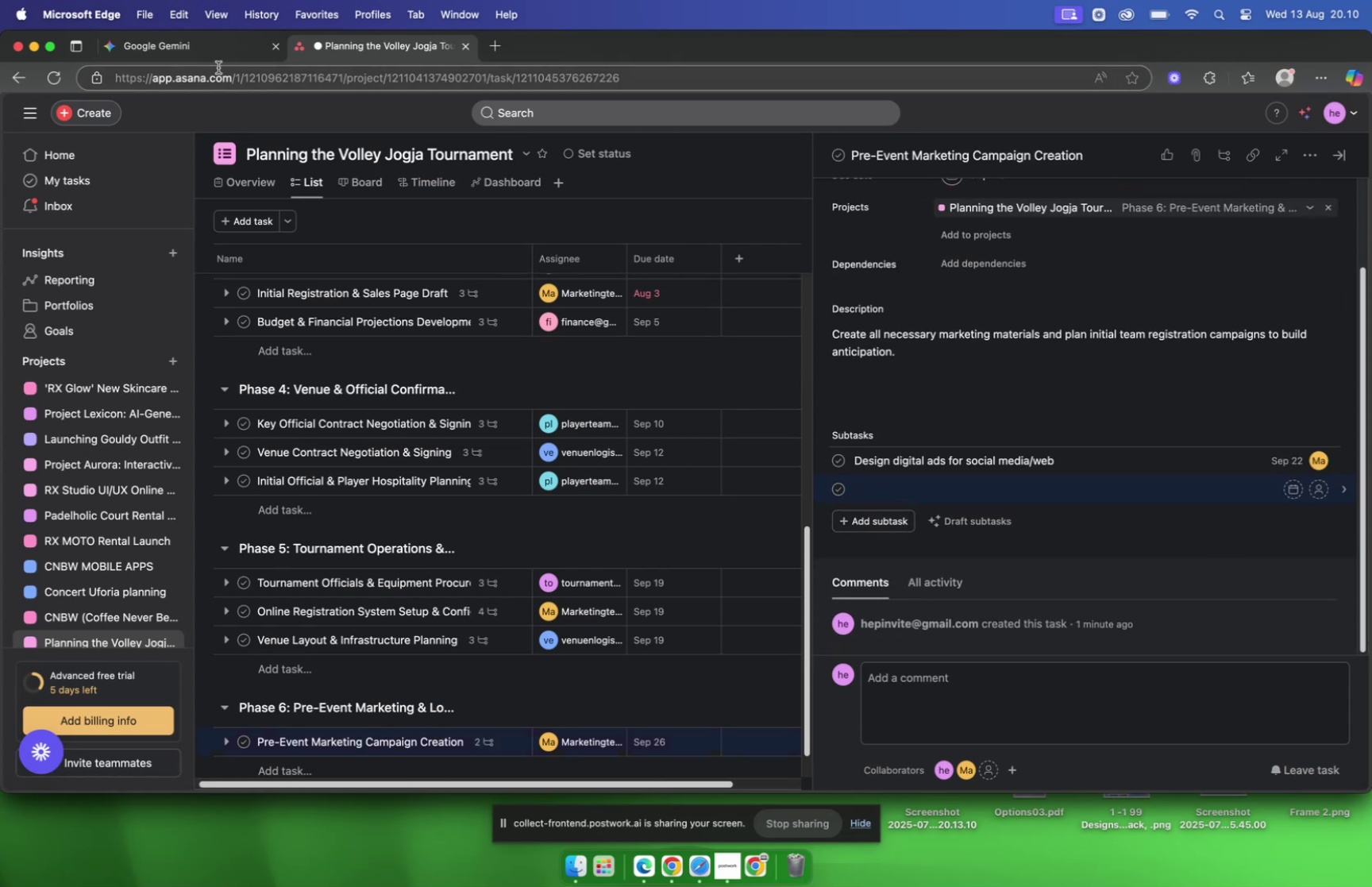 
left_click([194, 52])
 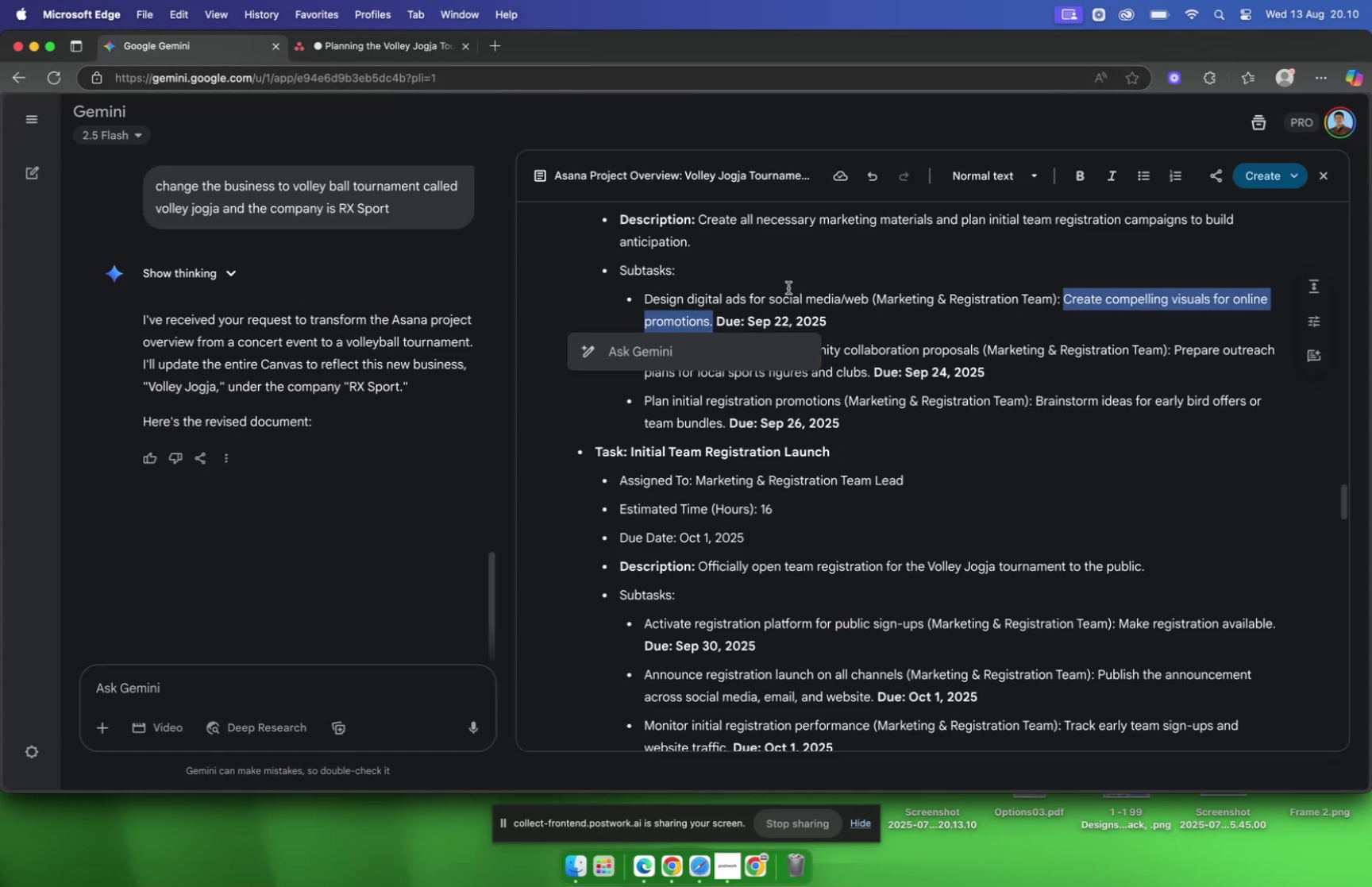 
left_click([919, 312])
 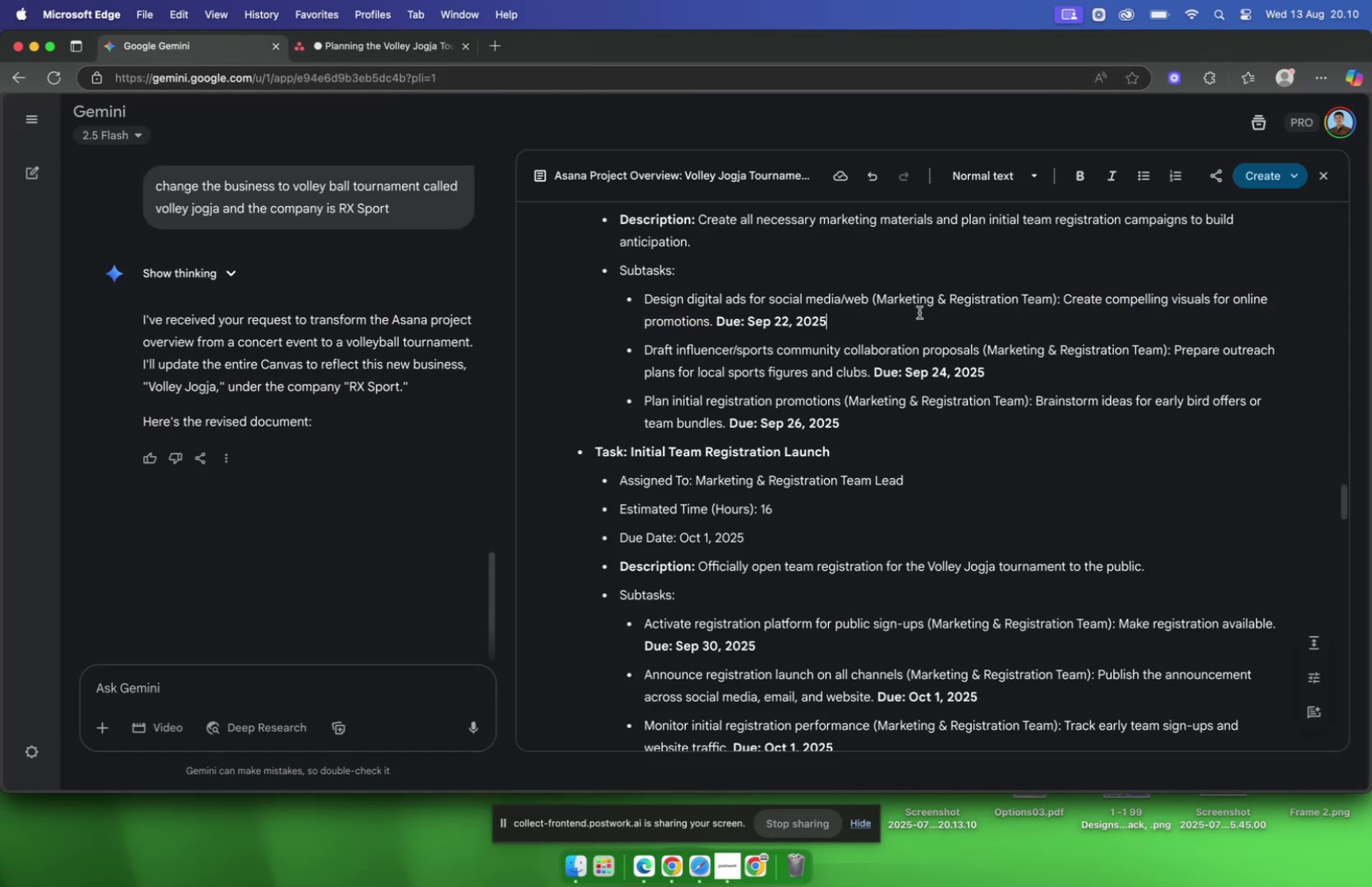 
scroll: coordinate [919, 312], scroll_direction: down, amount: 3.0
 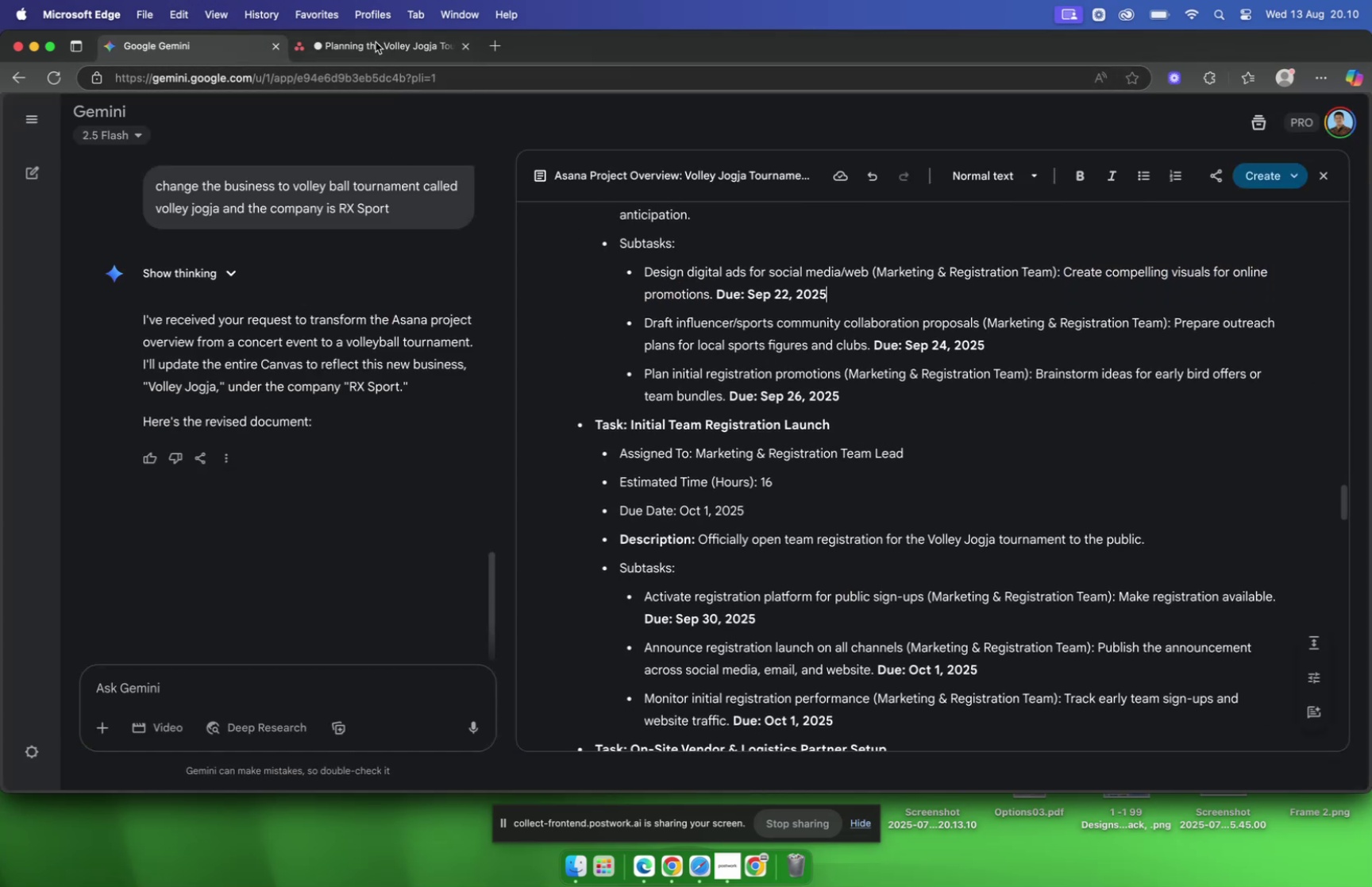 
left_click([376, 42])
 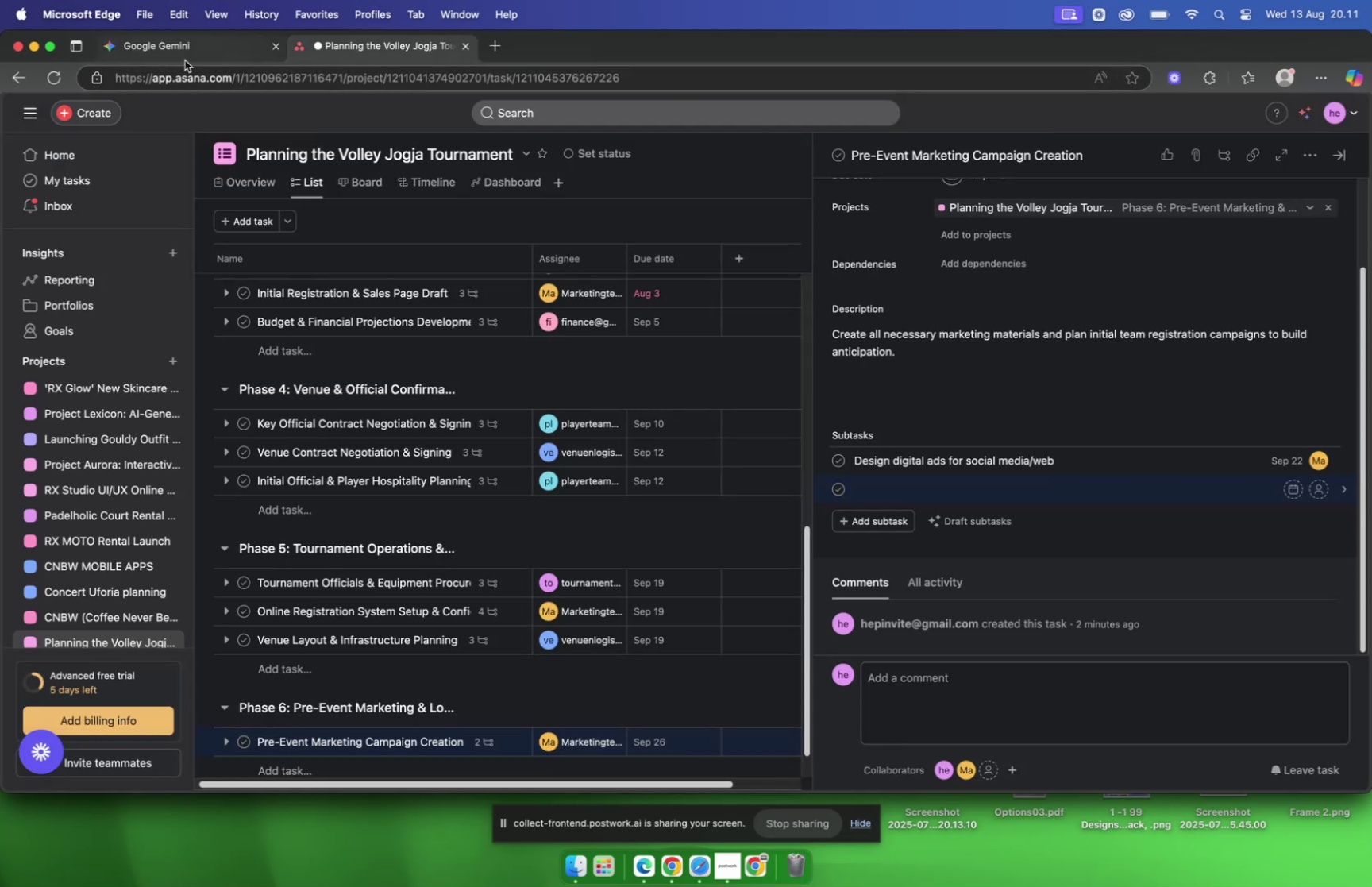 
left_click([184, 53])
 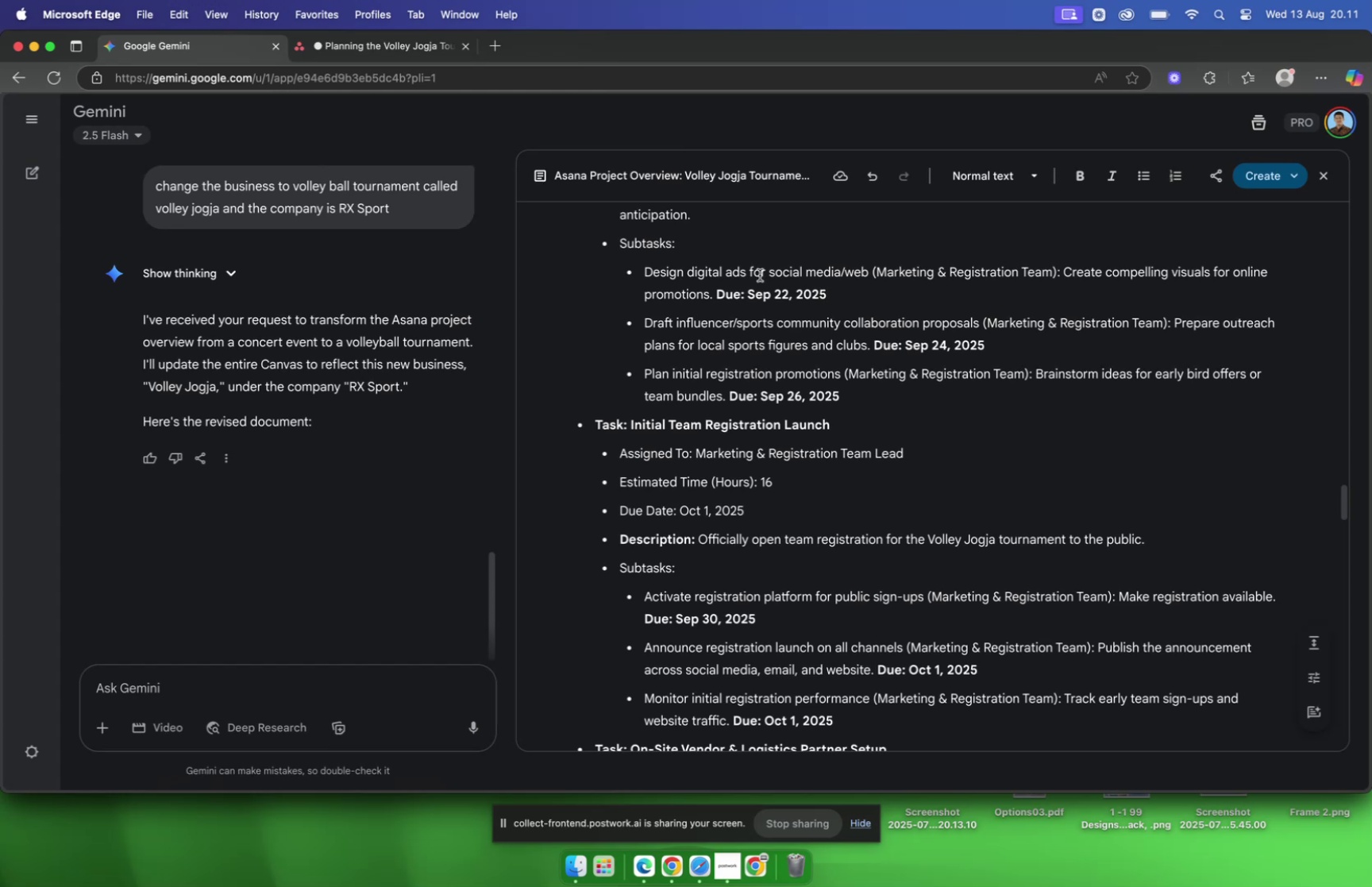 
scroll: coordinate [760, 275], scroll_direction: down, amount: 1.0
 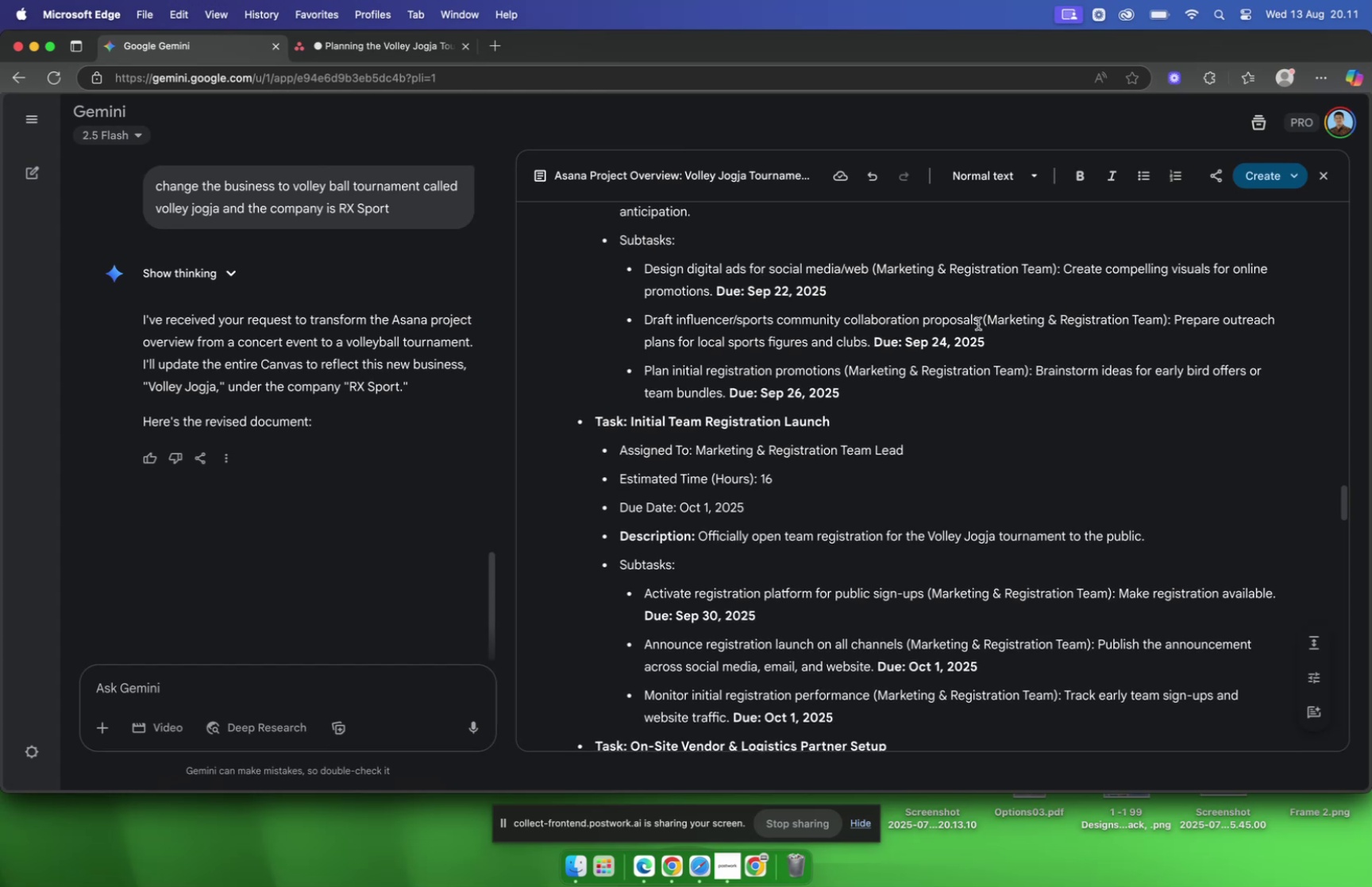 
left_click_drag(start_coordinate=[980, 323], to_coordinate=[643, 325])
 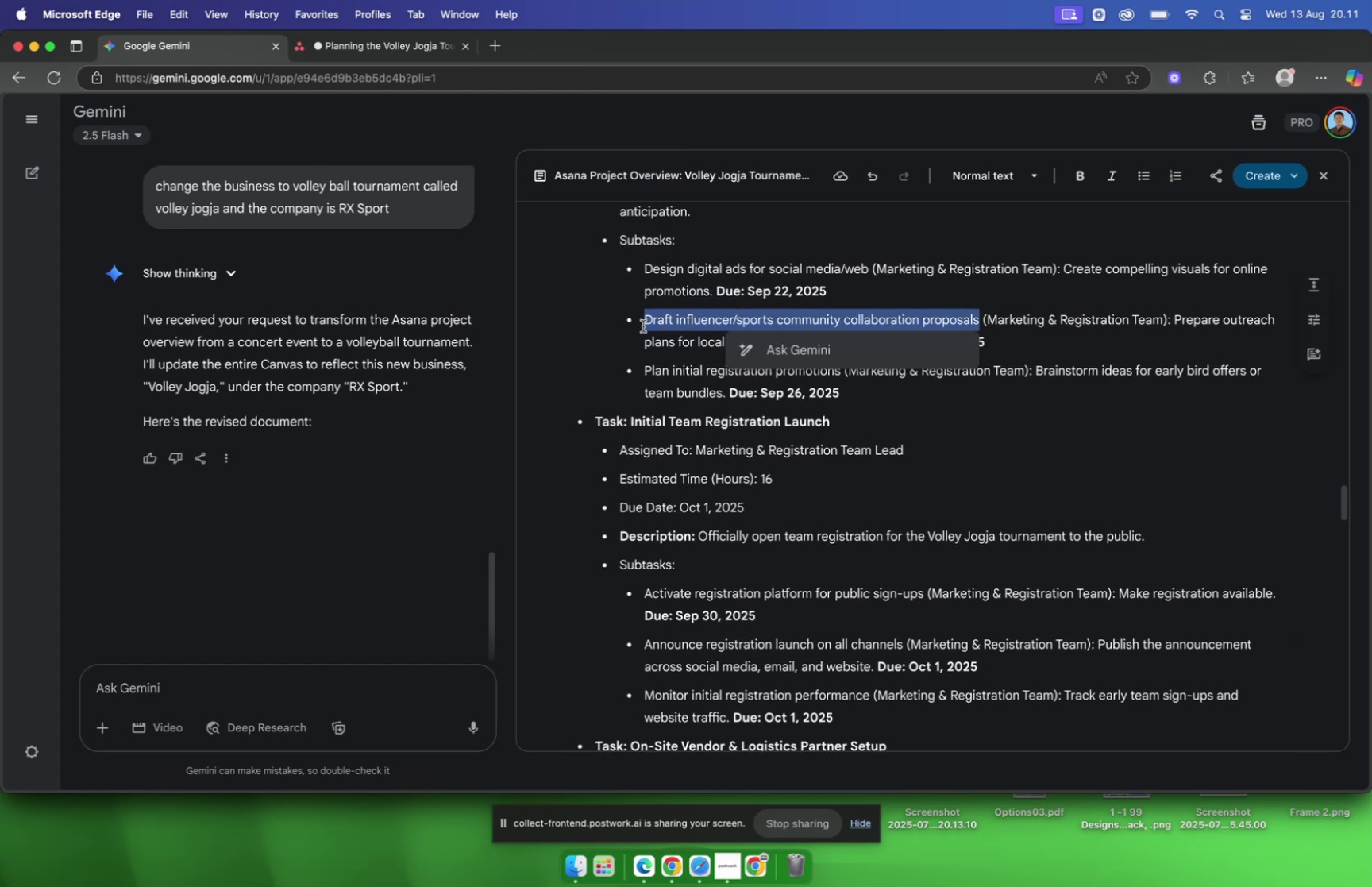 
key(Meta+C)
 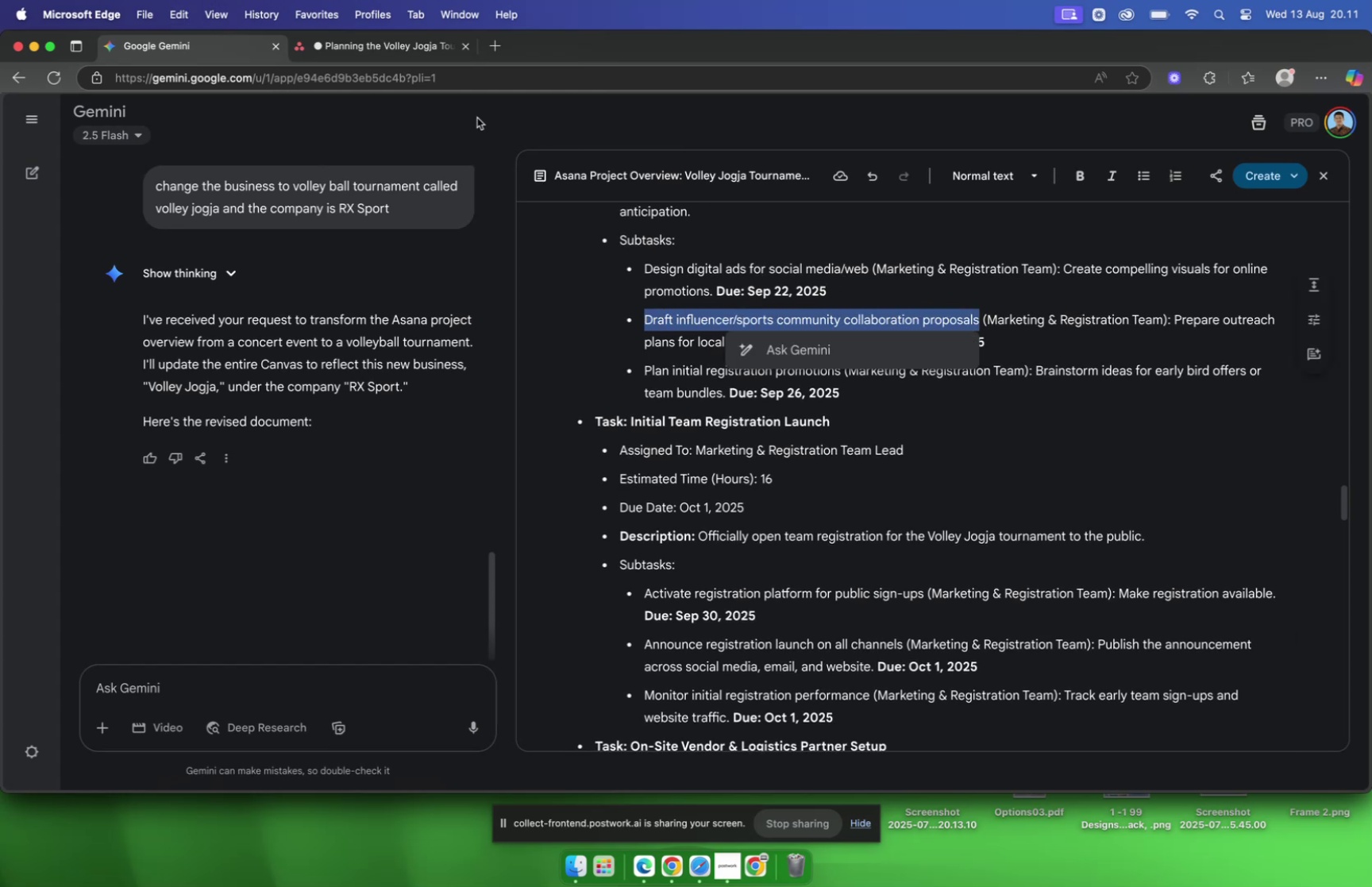 
left_click([405, 54])
 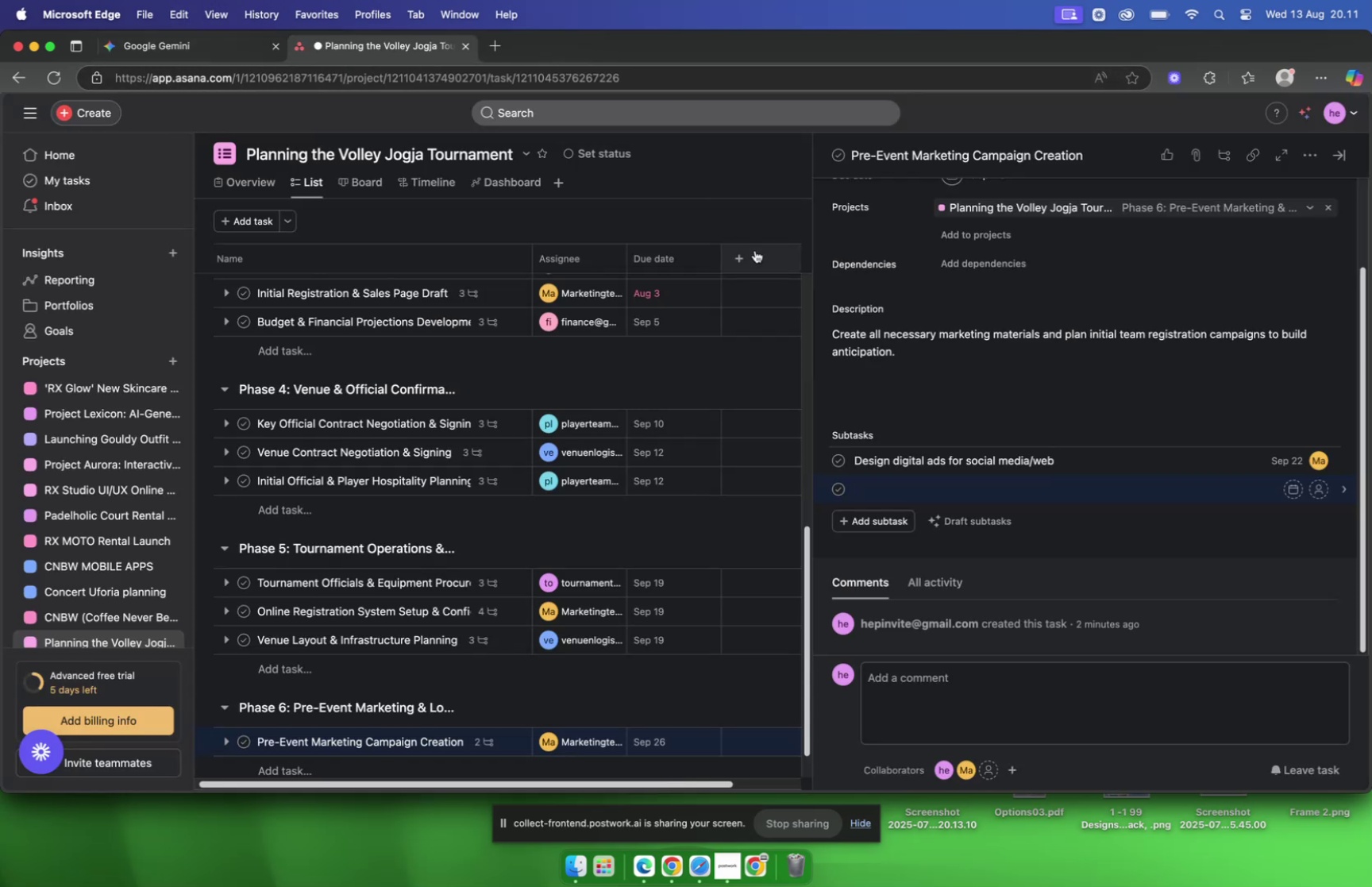 
key(Meta+V)
 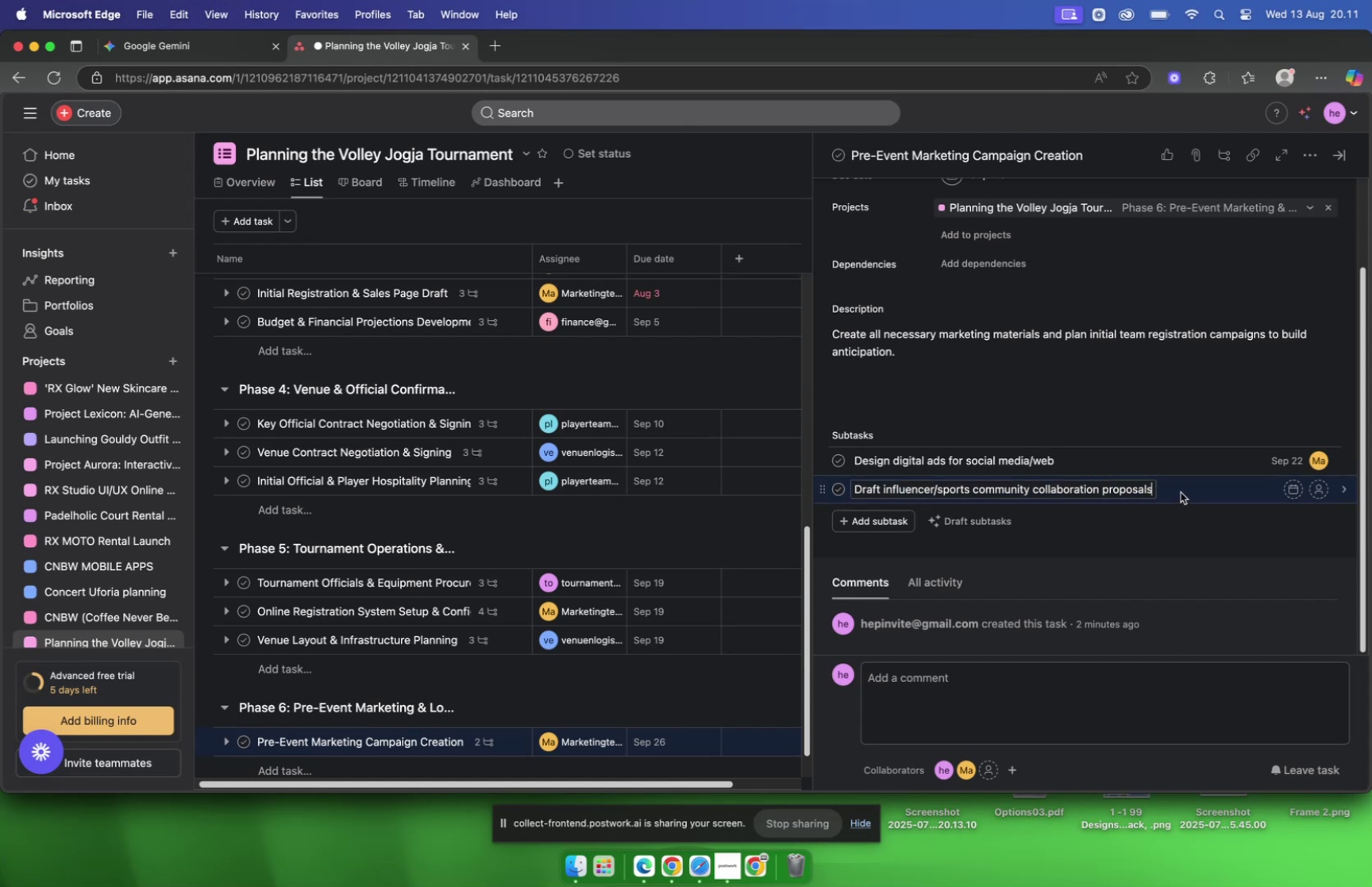 
left_click([1181, 492])
 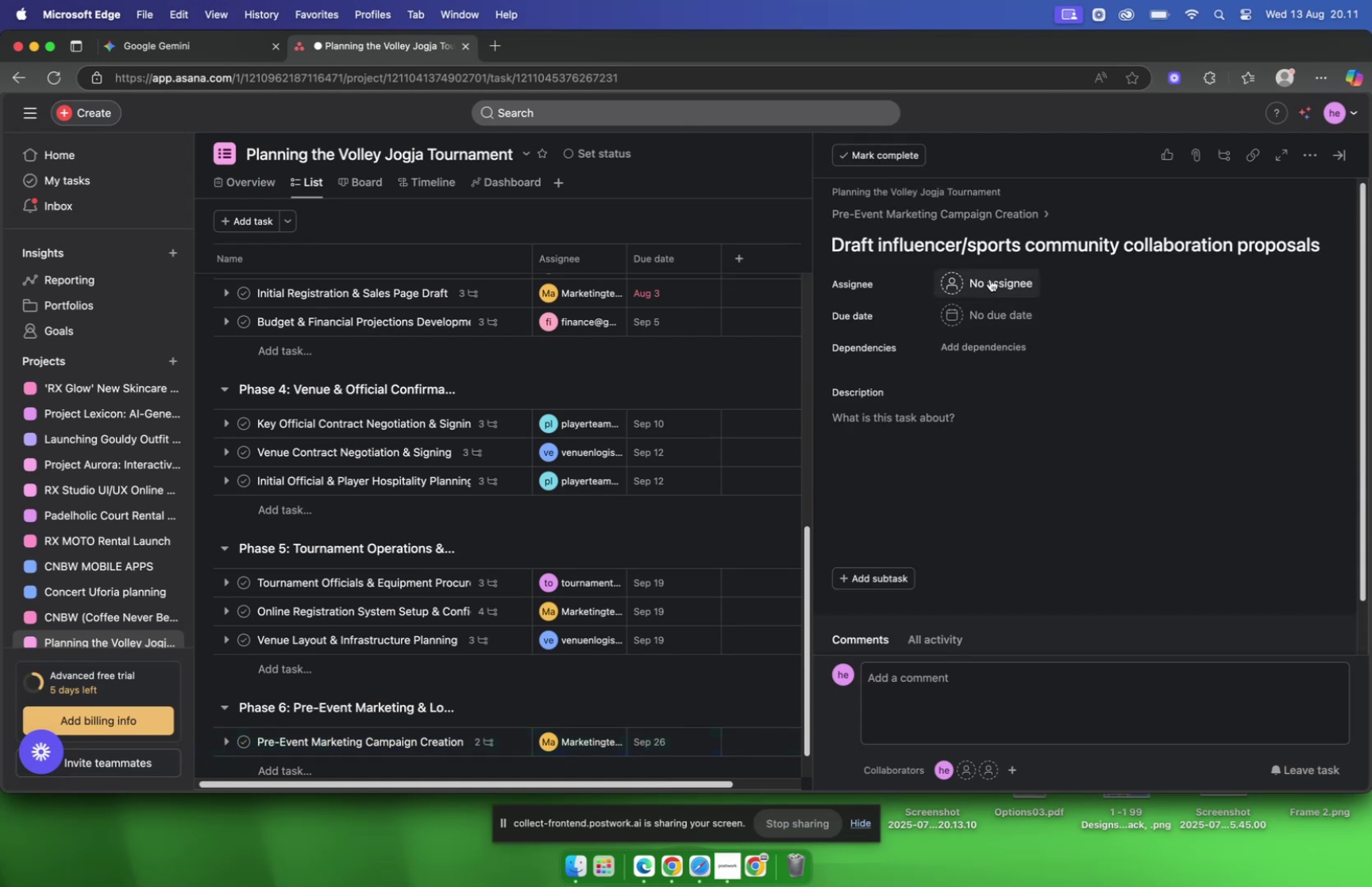 
left_click([990, 278])
 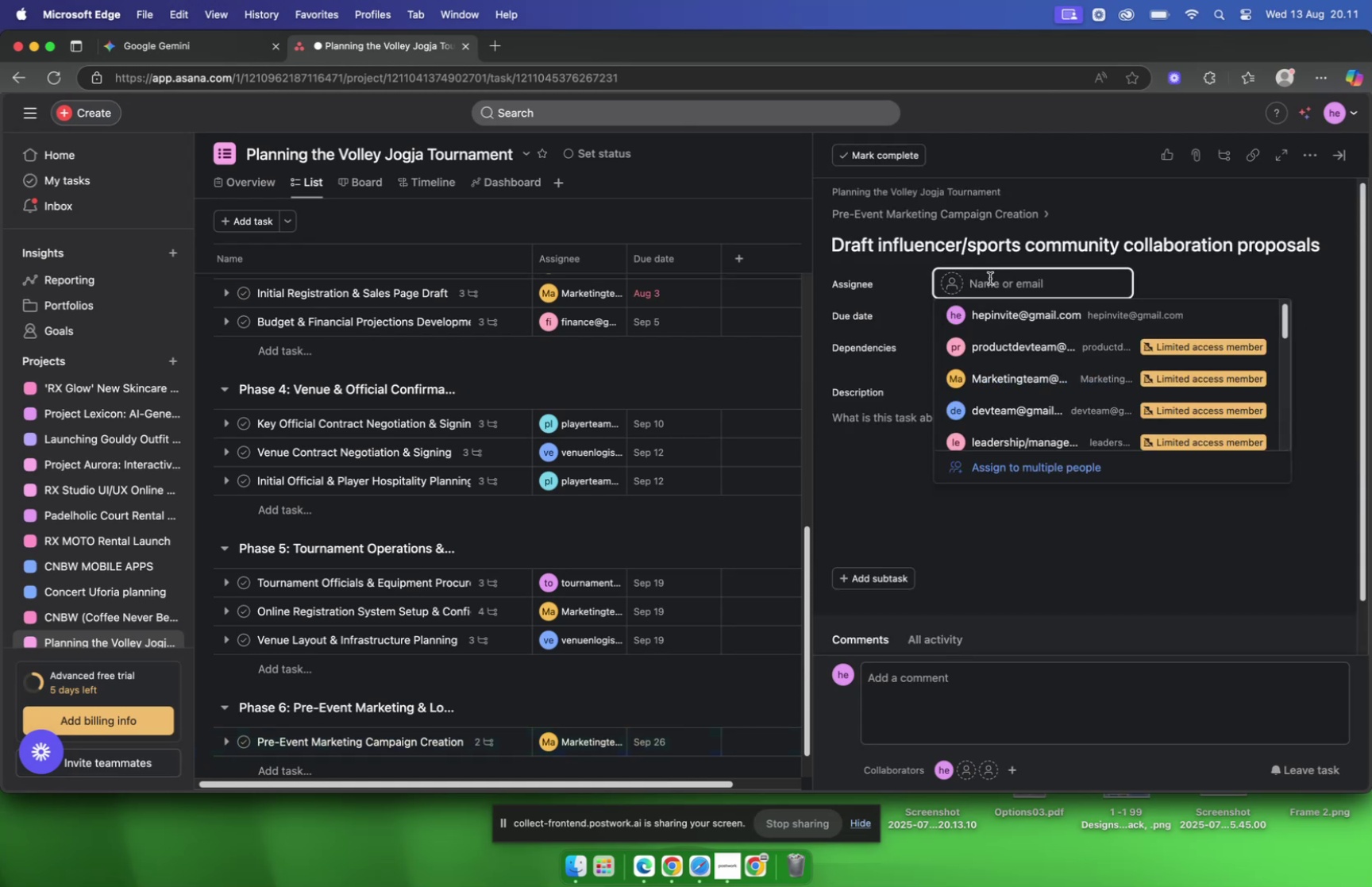 
type(mar)
 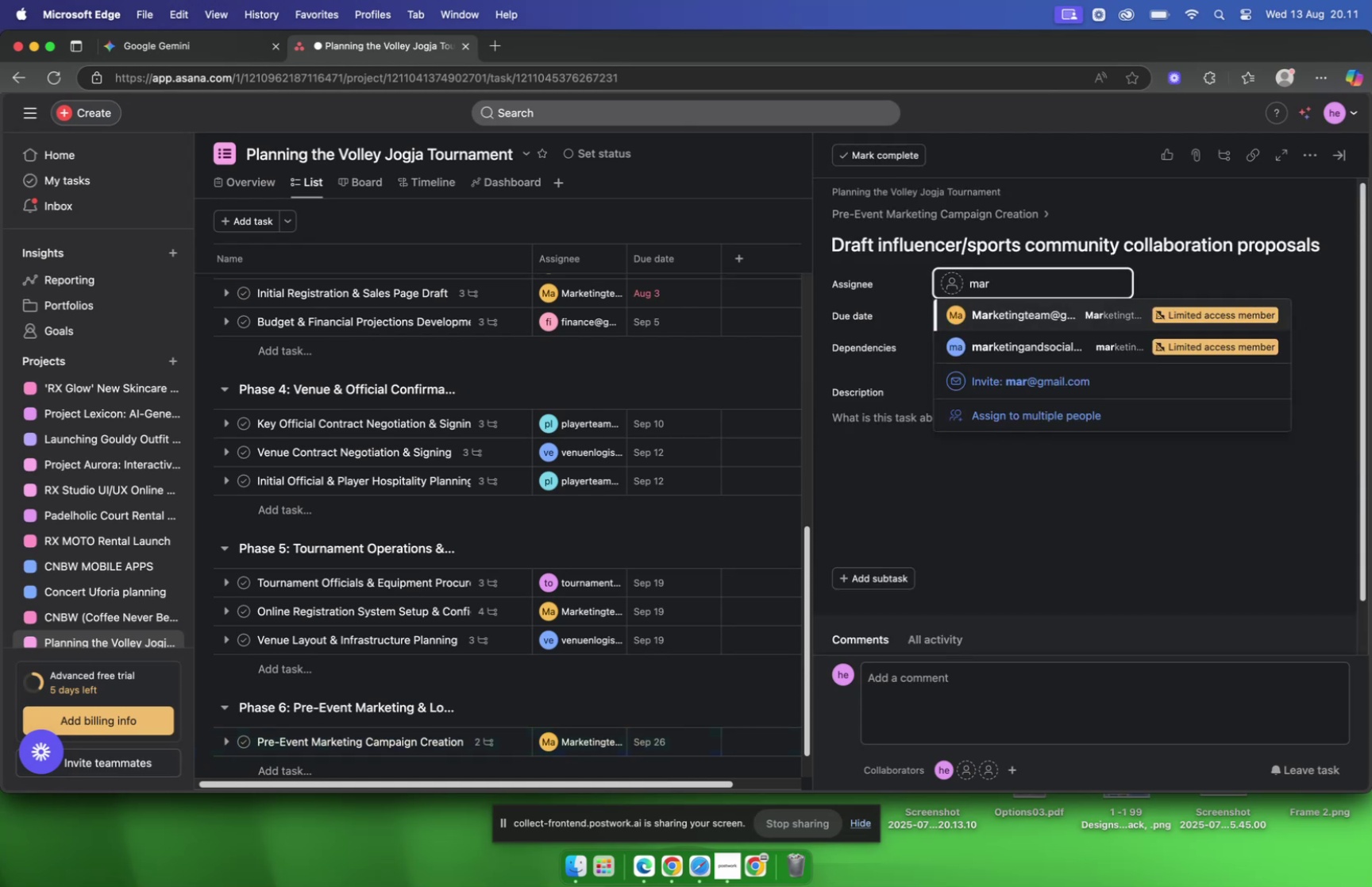 
key(Enter)
 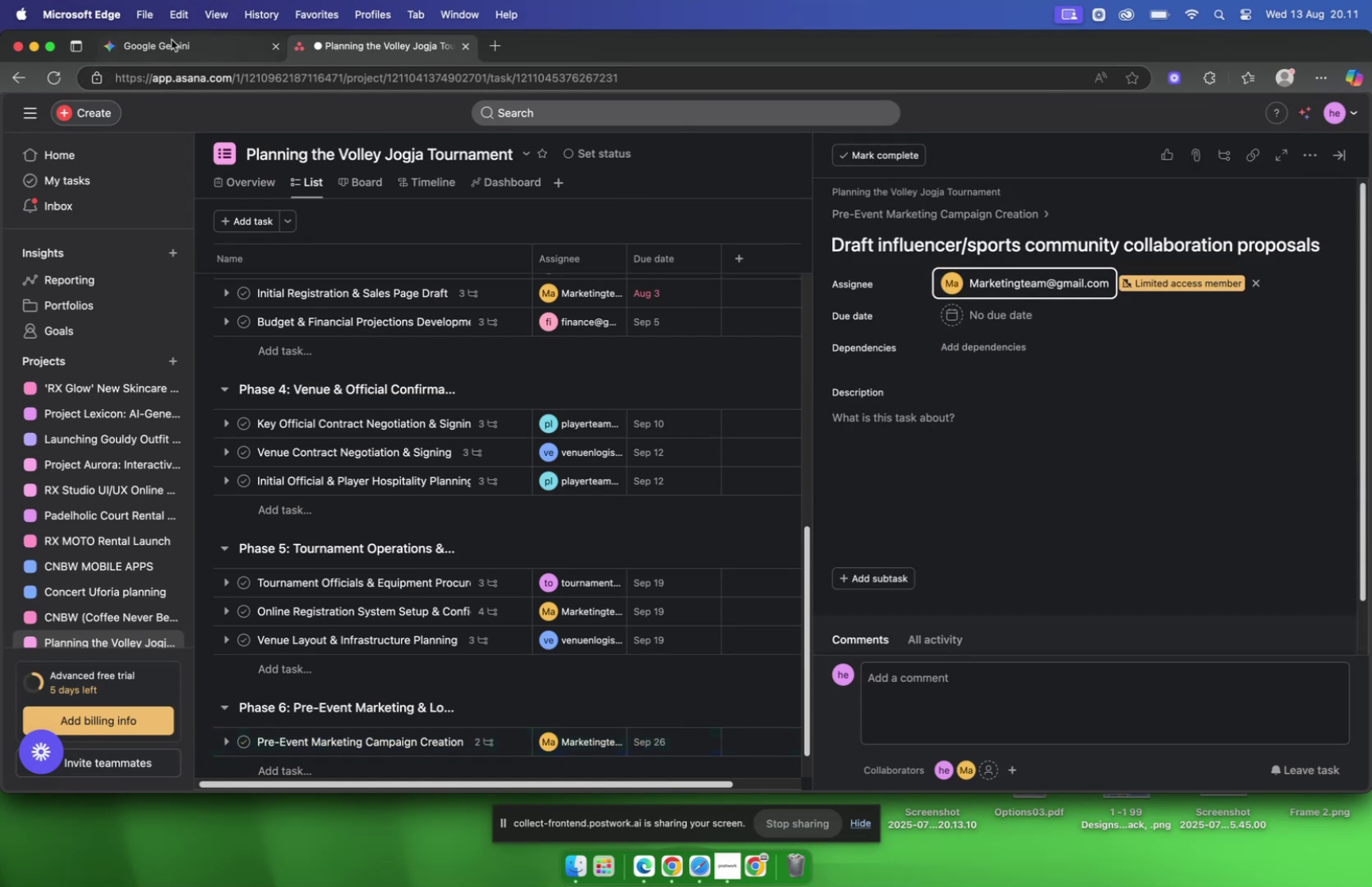 
left_click([172, 42])
 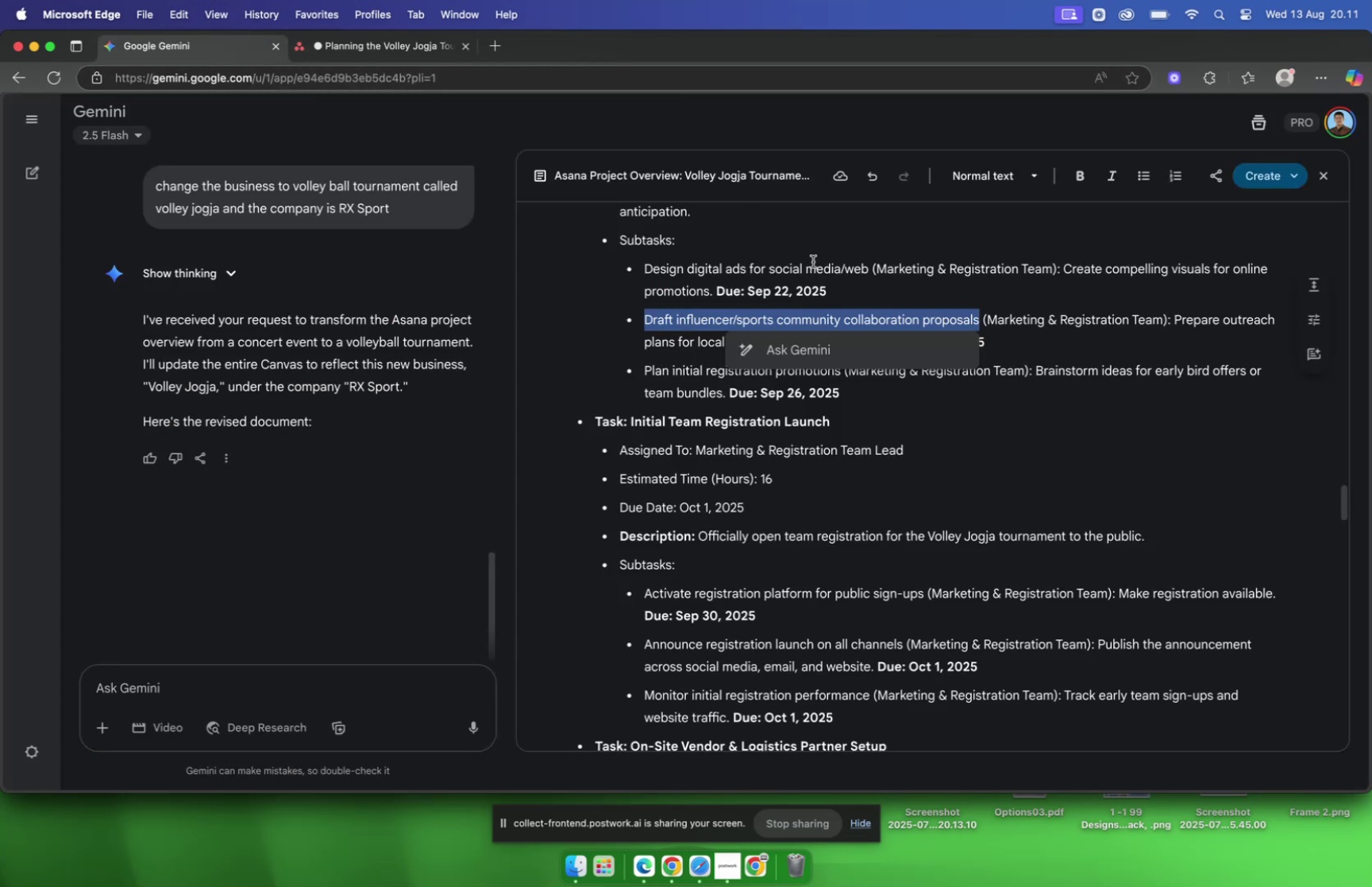 
left_click([815, 262])
 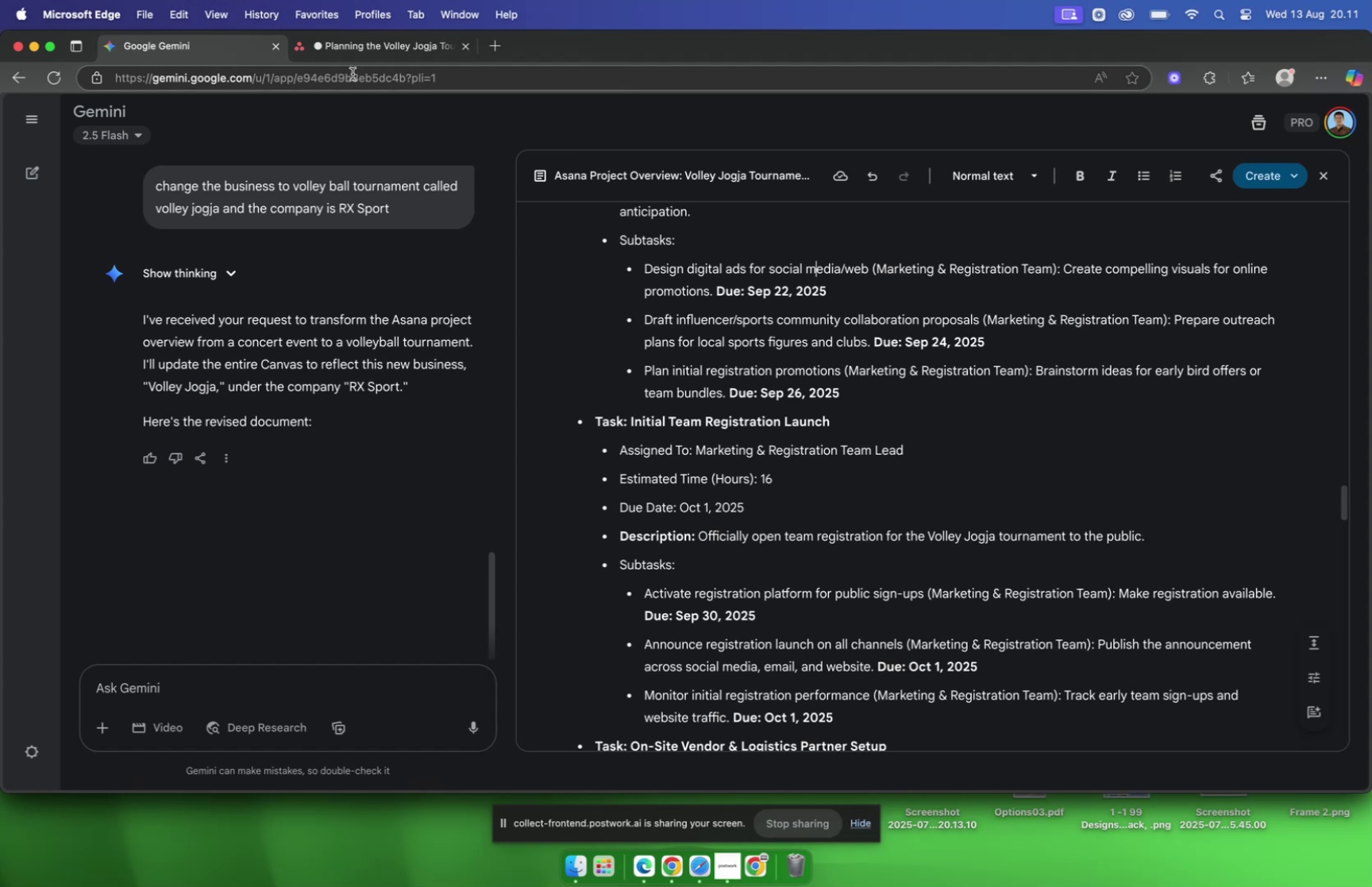 
left_click([368, 52])
 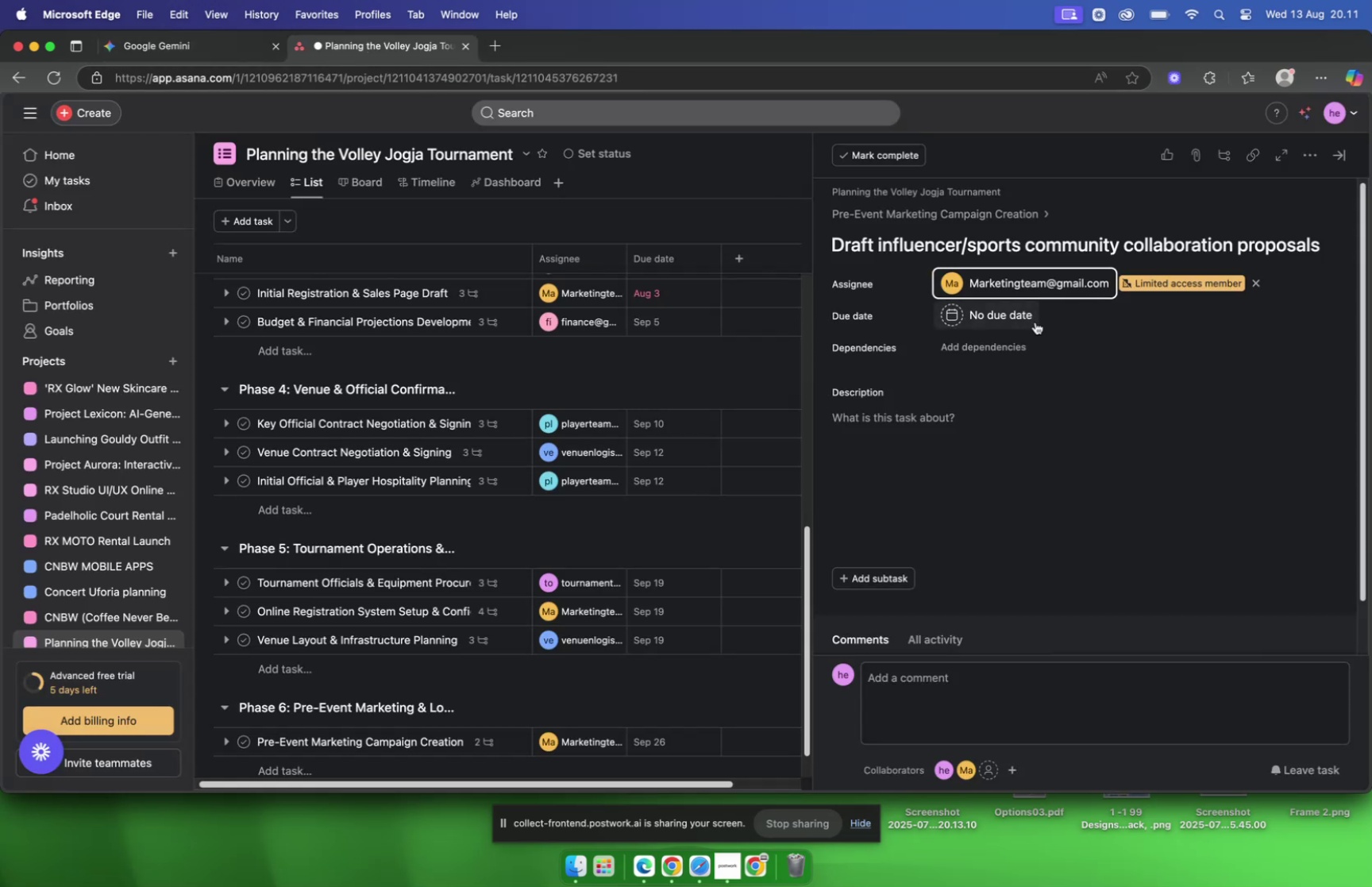 
left_click([1031, 318])
 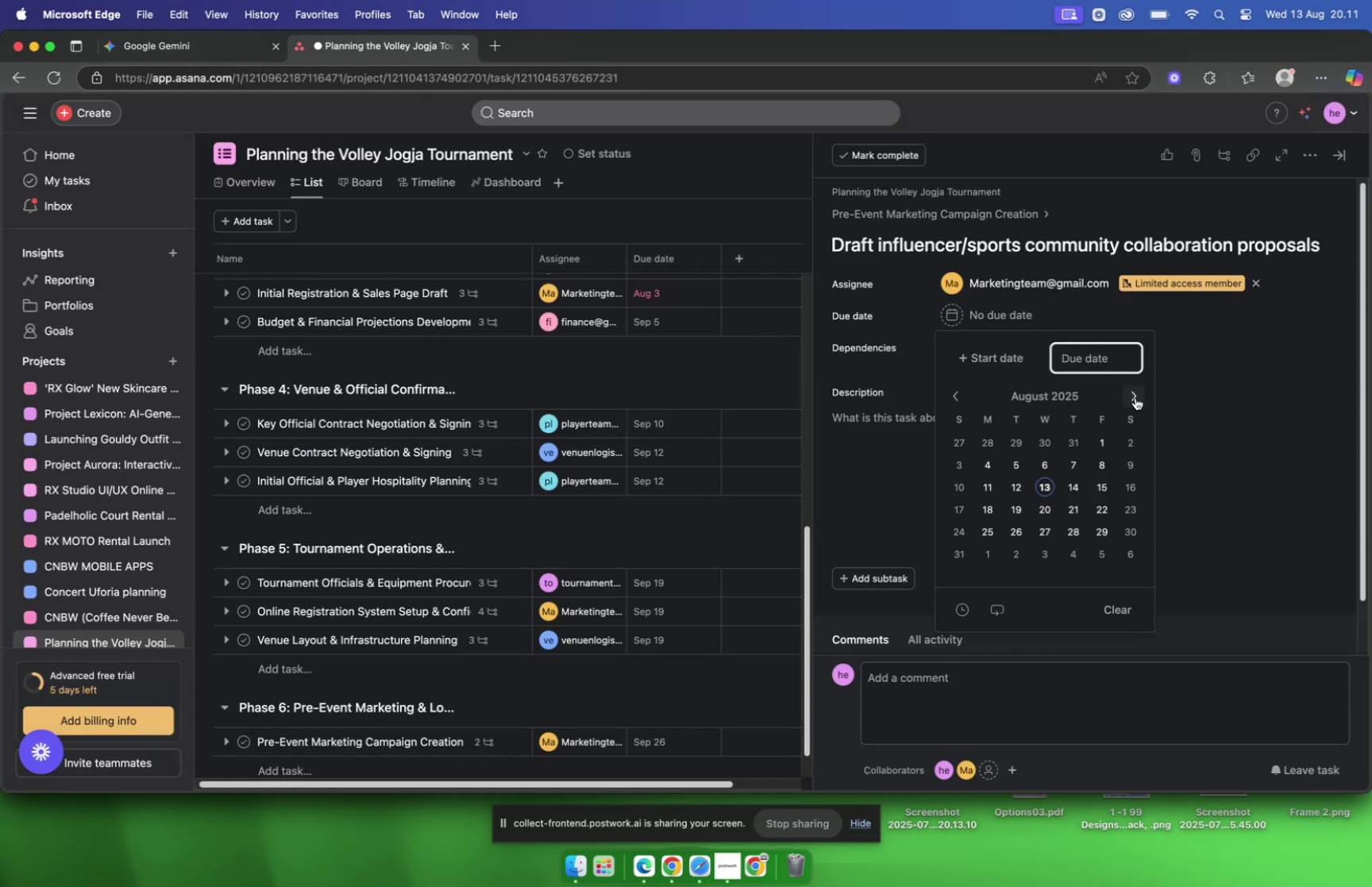 
left_click([1136, 397])
 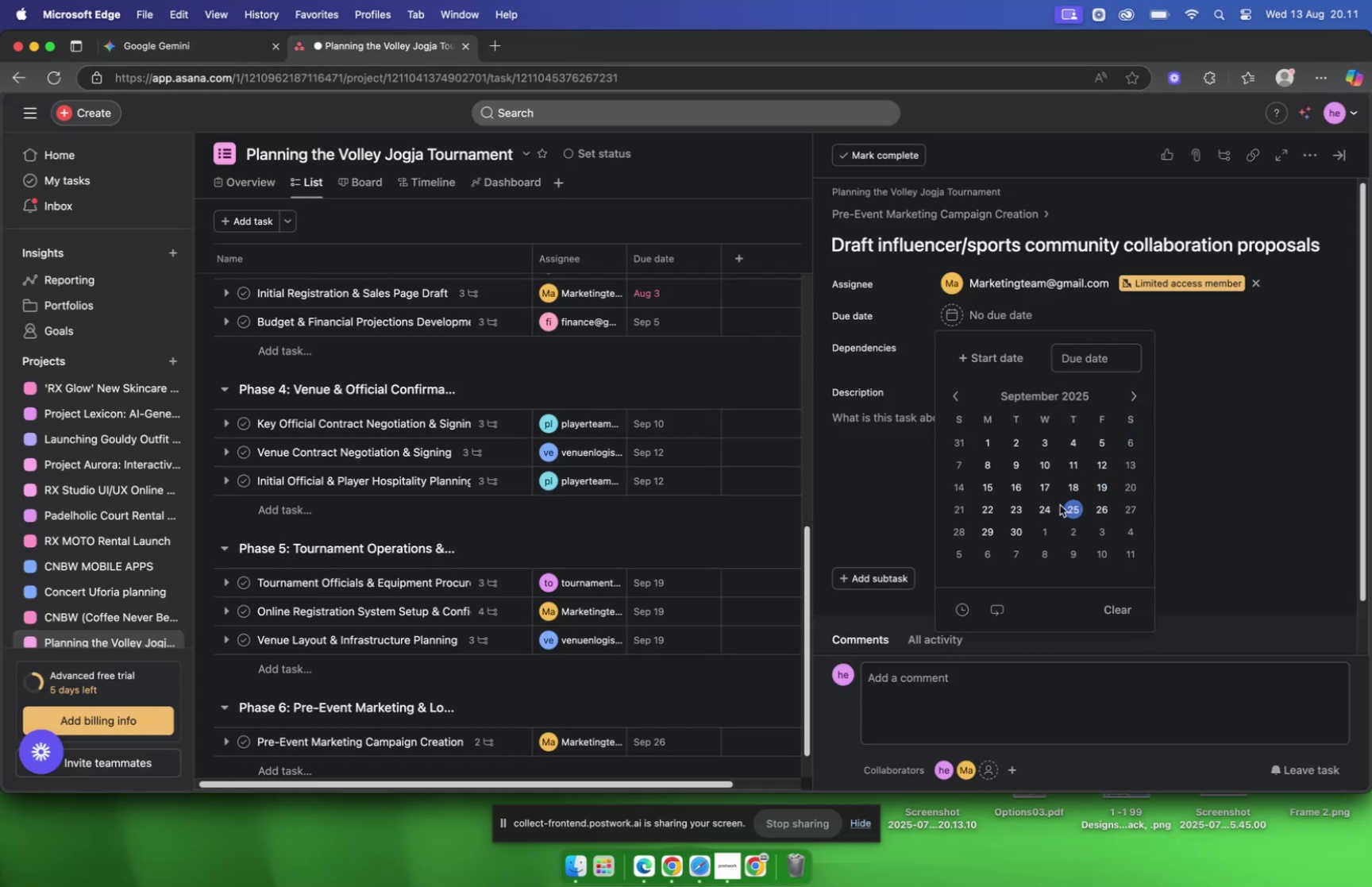 
left_click([1049, 509])
 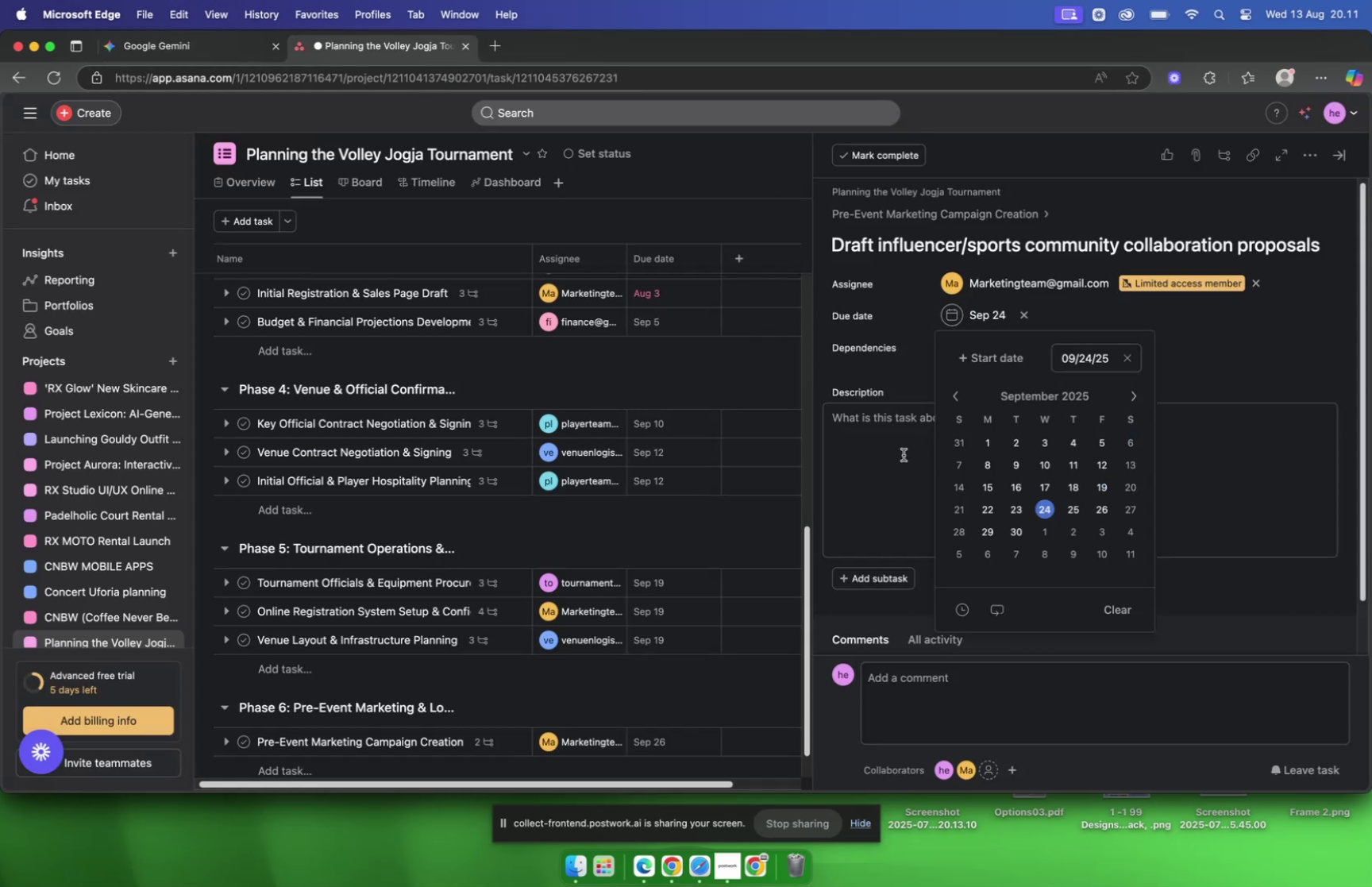 
left_click([904, 453])
 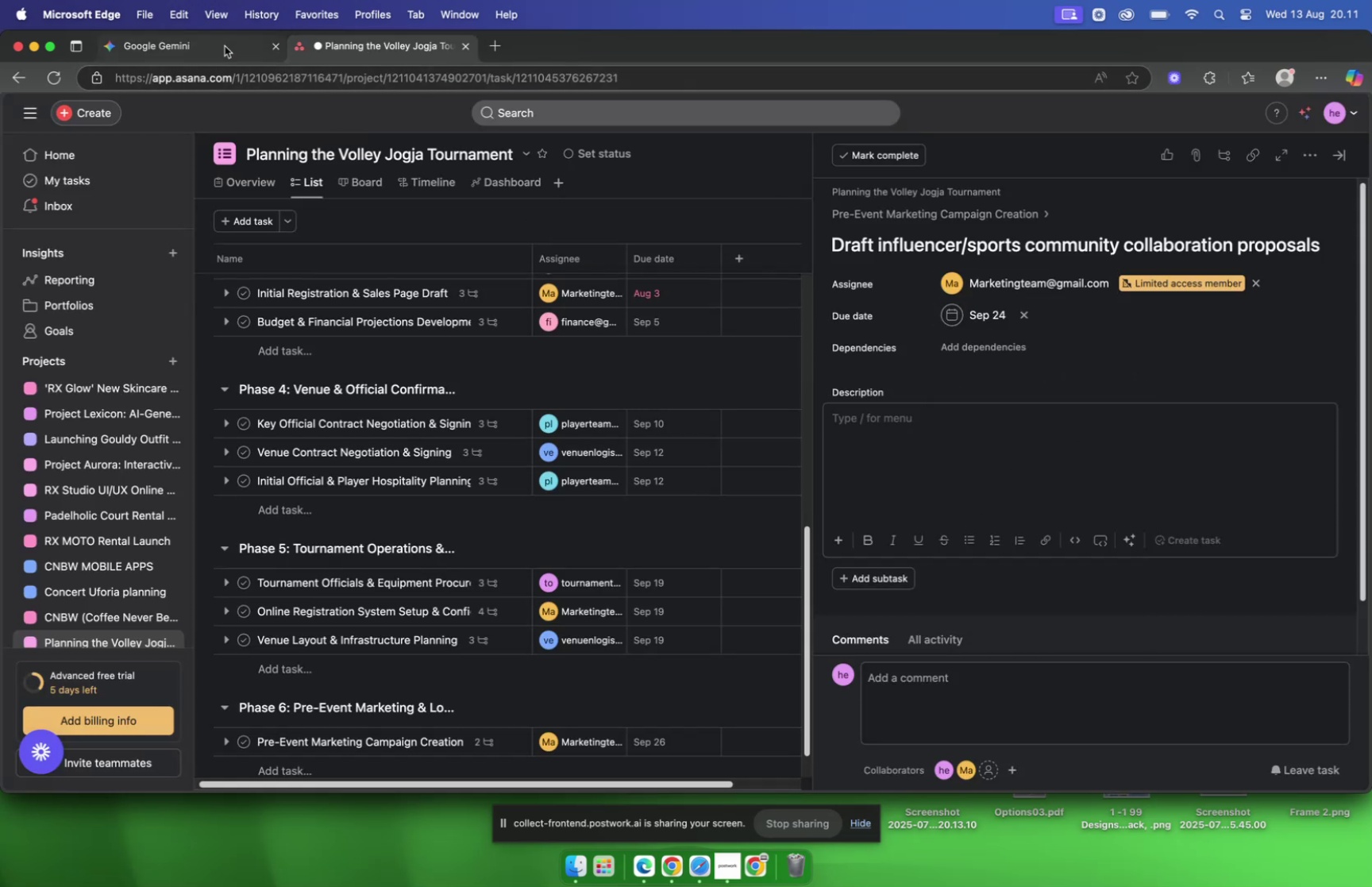 
left_click([224, 46])
 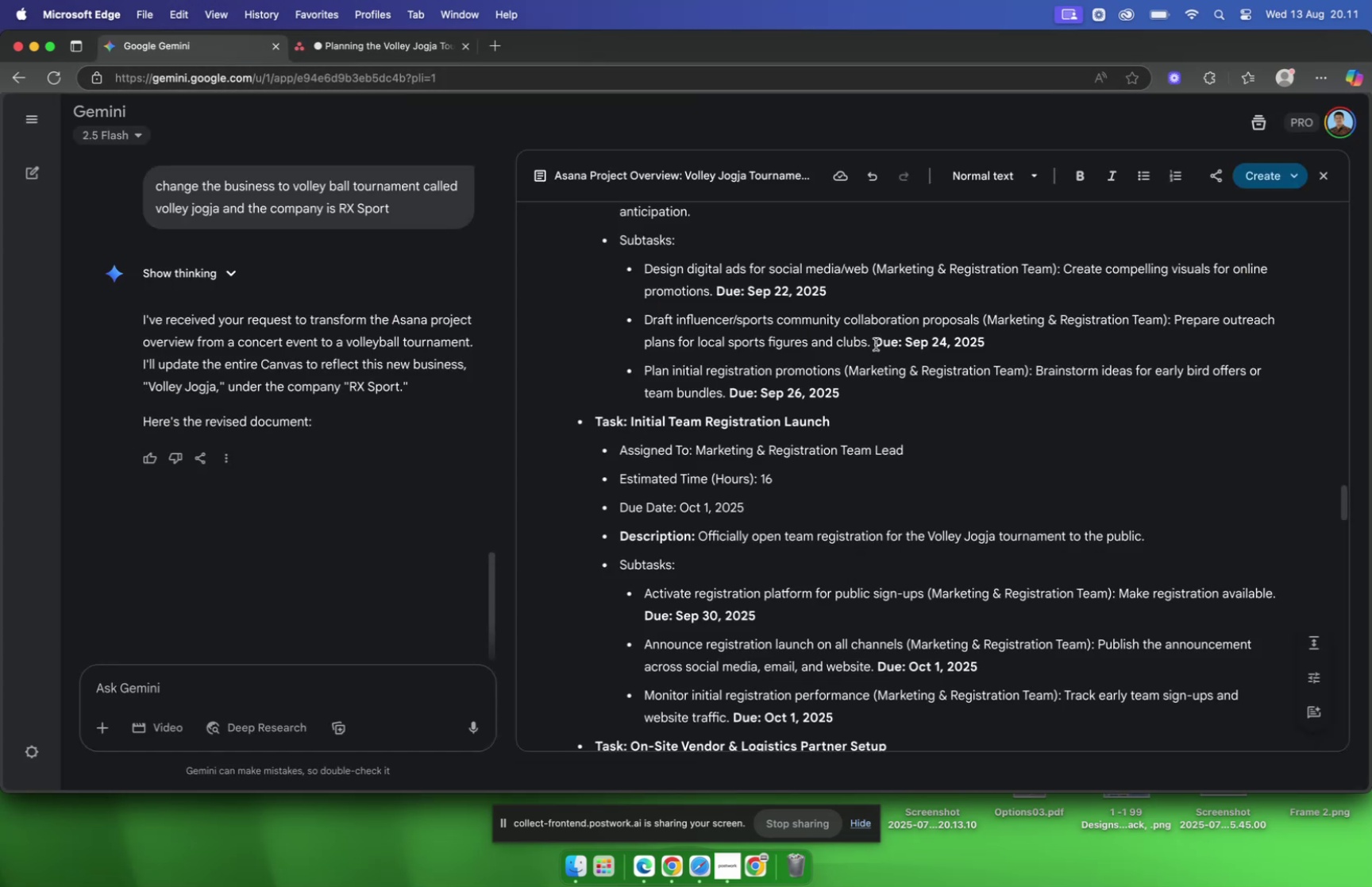 
left_click_drag(start_coordinate=[872, 345], to_coordinate=[1177, 326])
 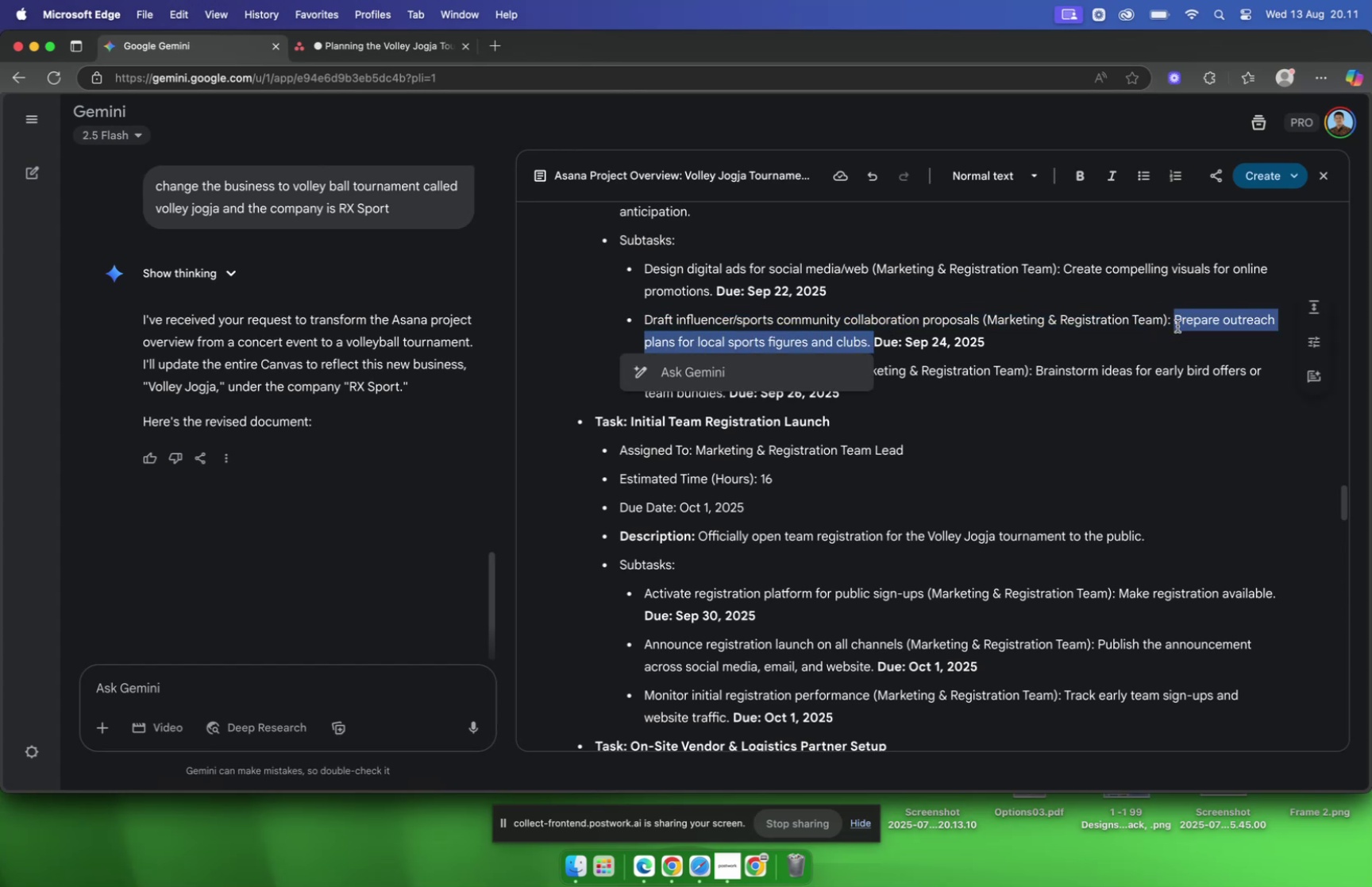 
key(Meta+C)
 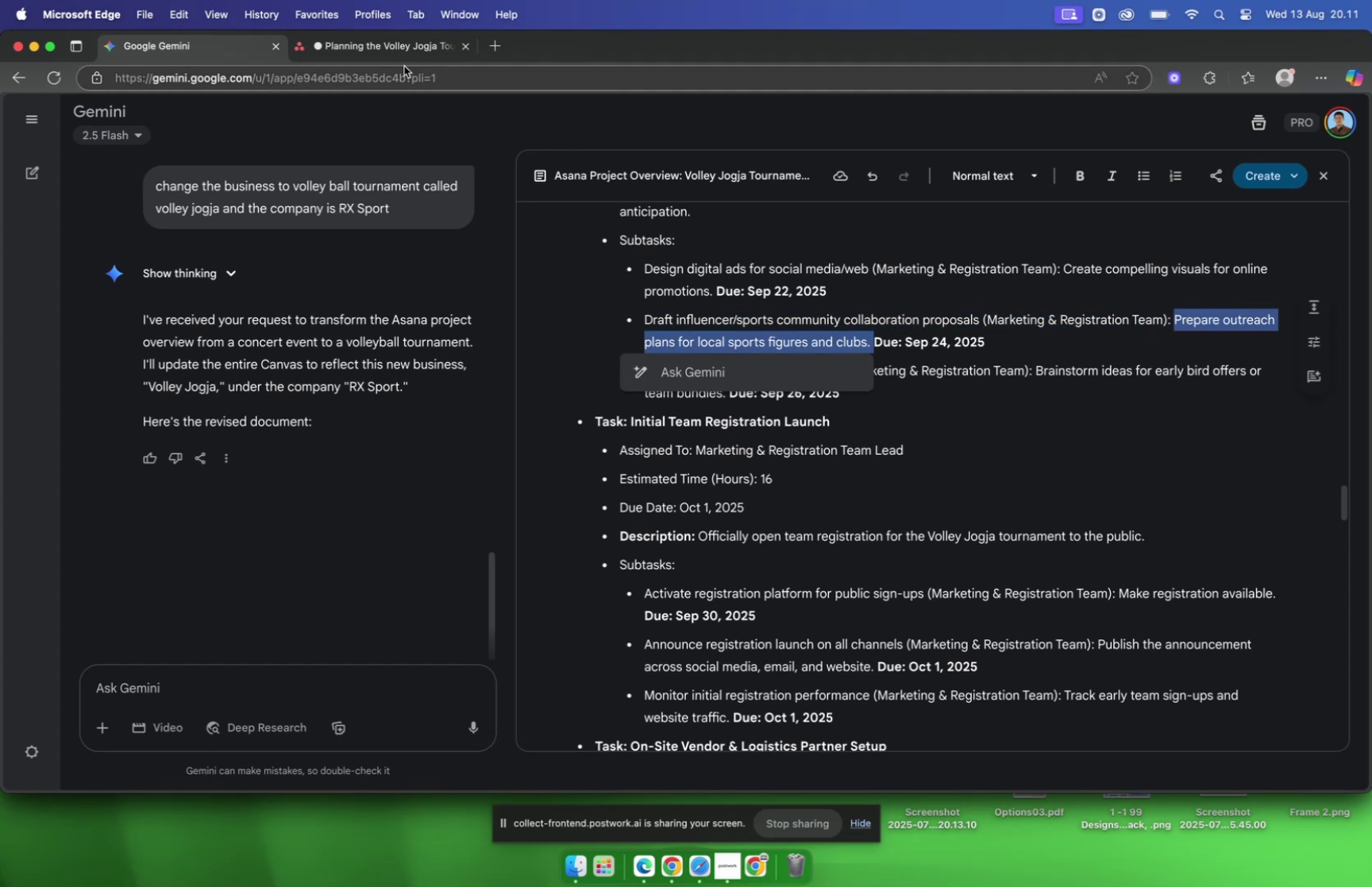 
left_click([393, 56])
 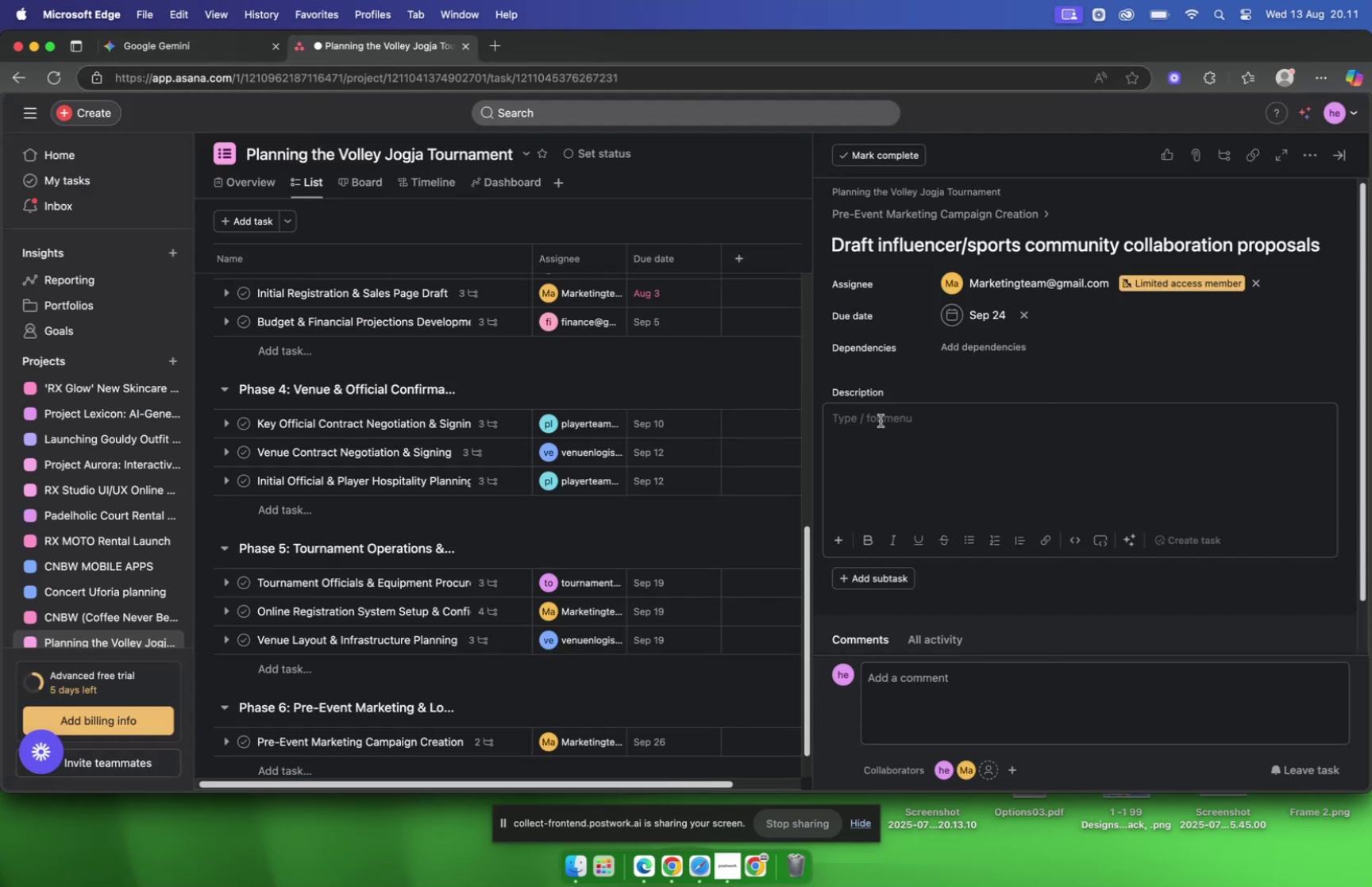 
left_click([886, 430])
 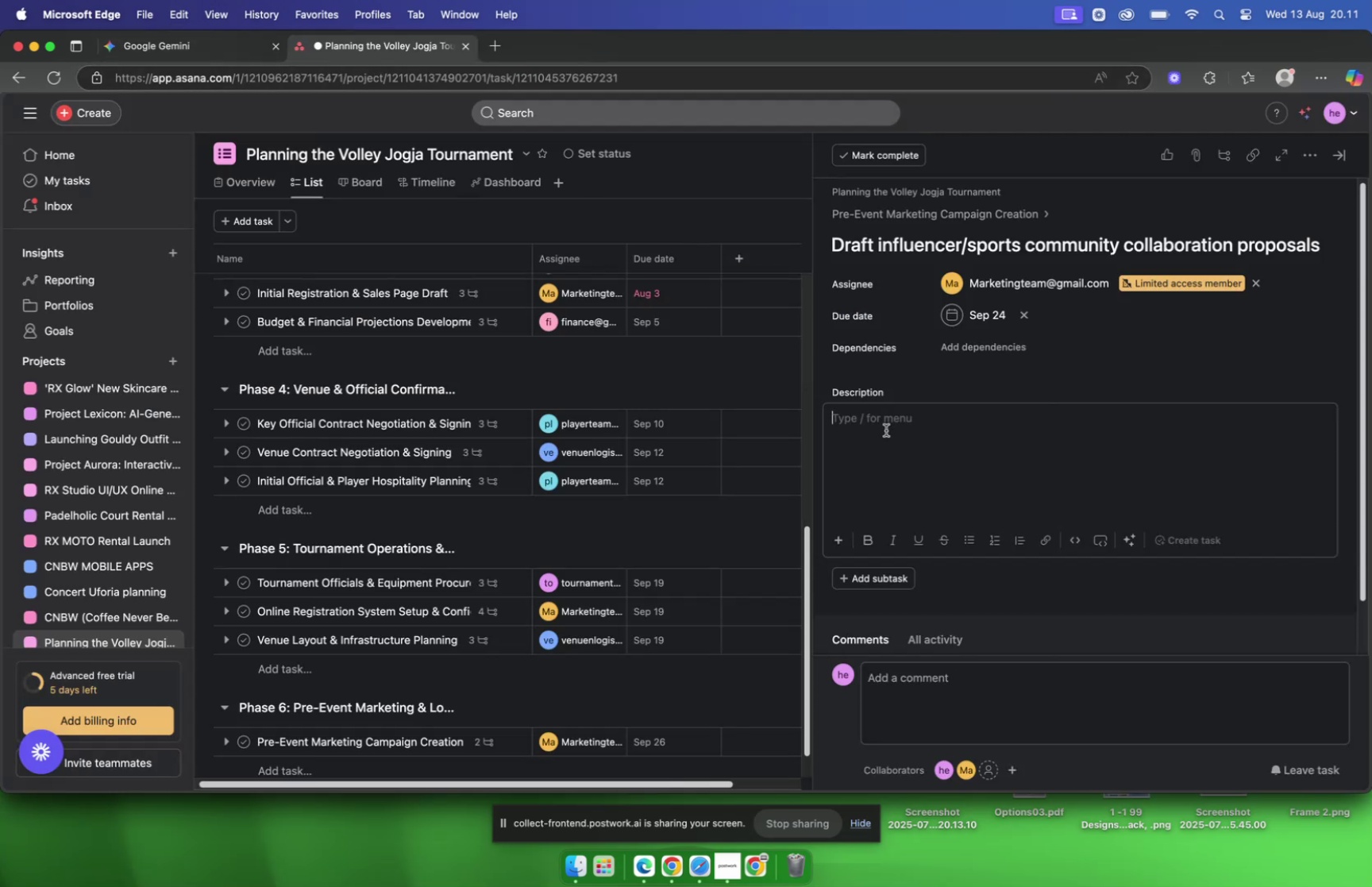 
key(Meta+V)
 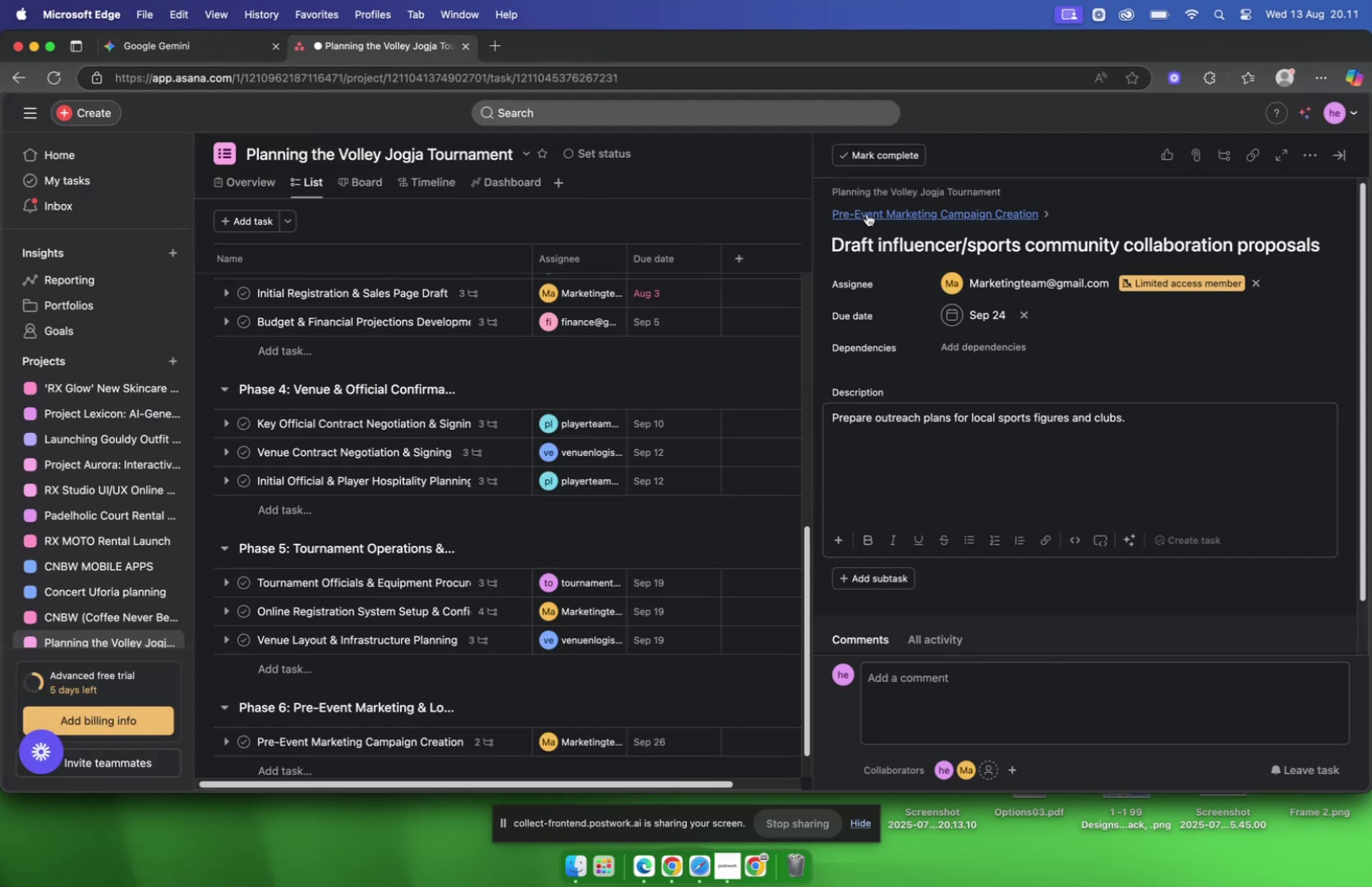 
left_click([867, 214])
 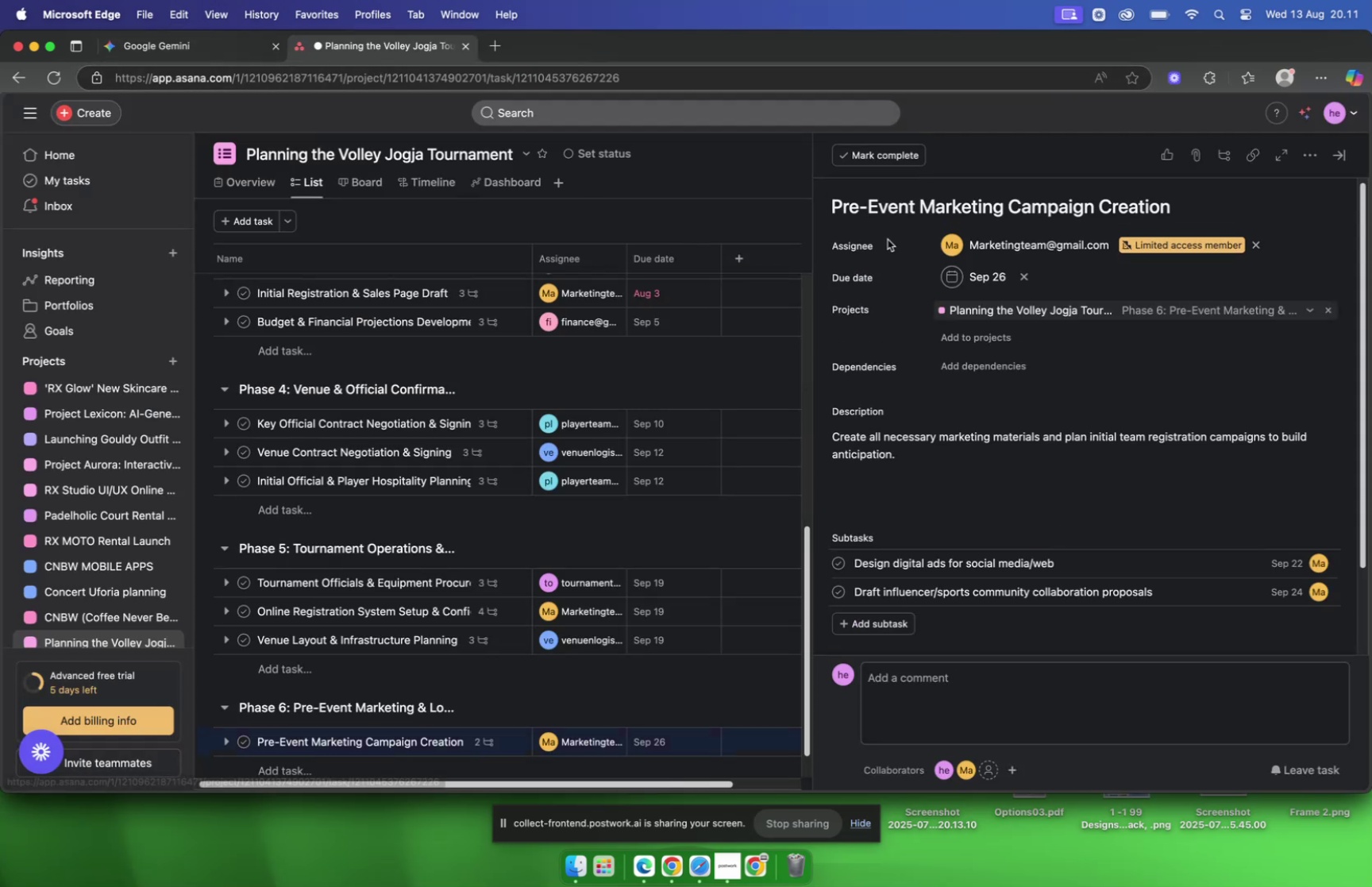 
scroll: coordinate [938, 318], scroll_direction: down, amount: 3.0
 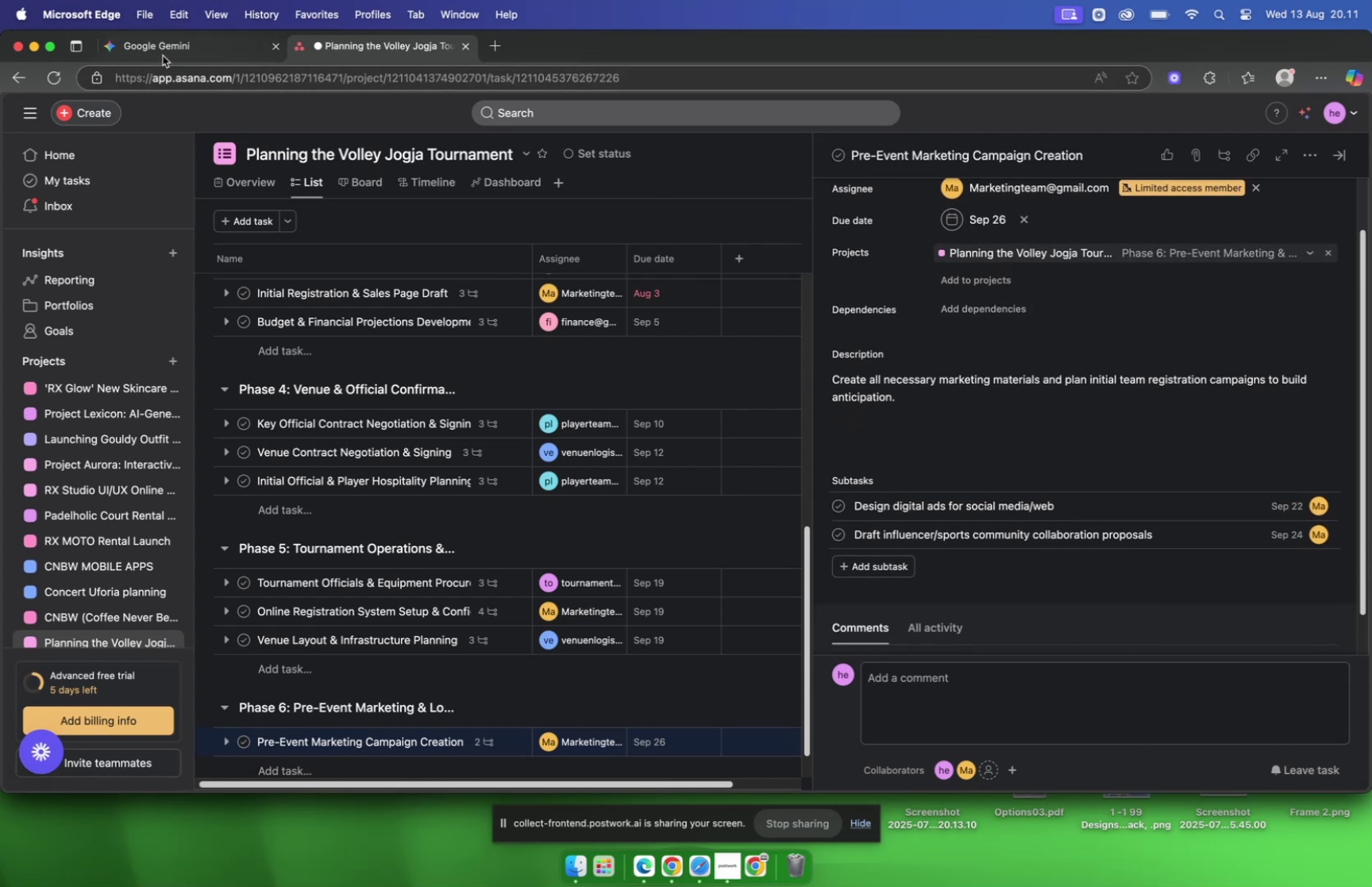 
left_click([161, 52])
 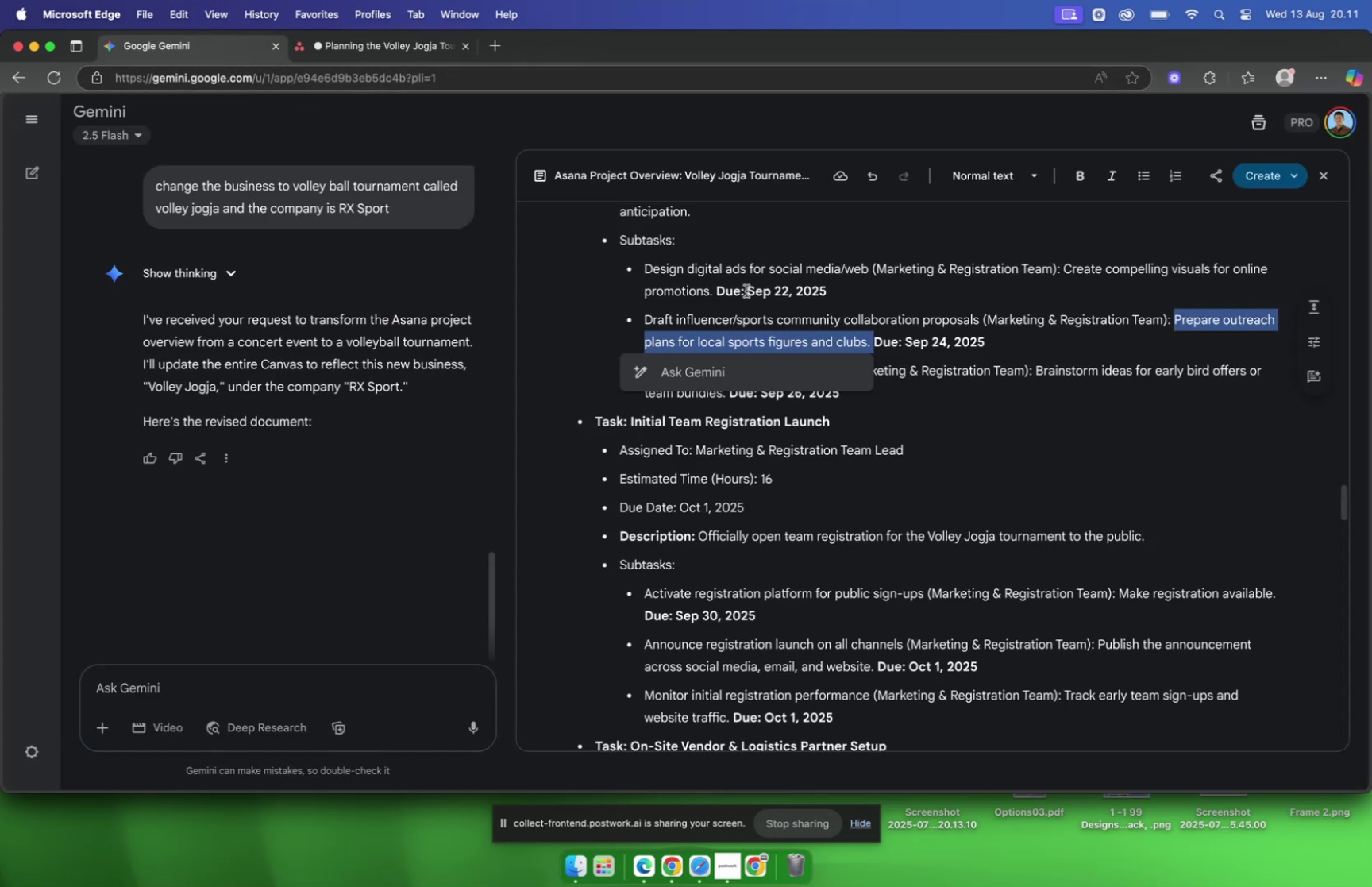 
left_click([775, 308])
 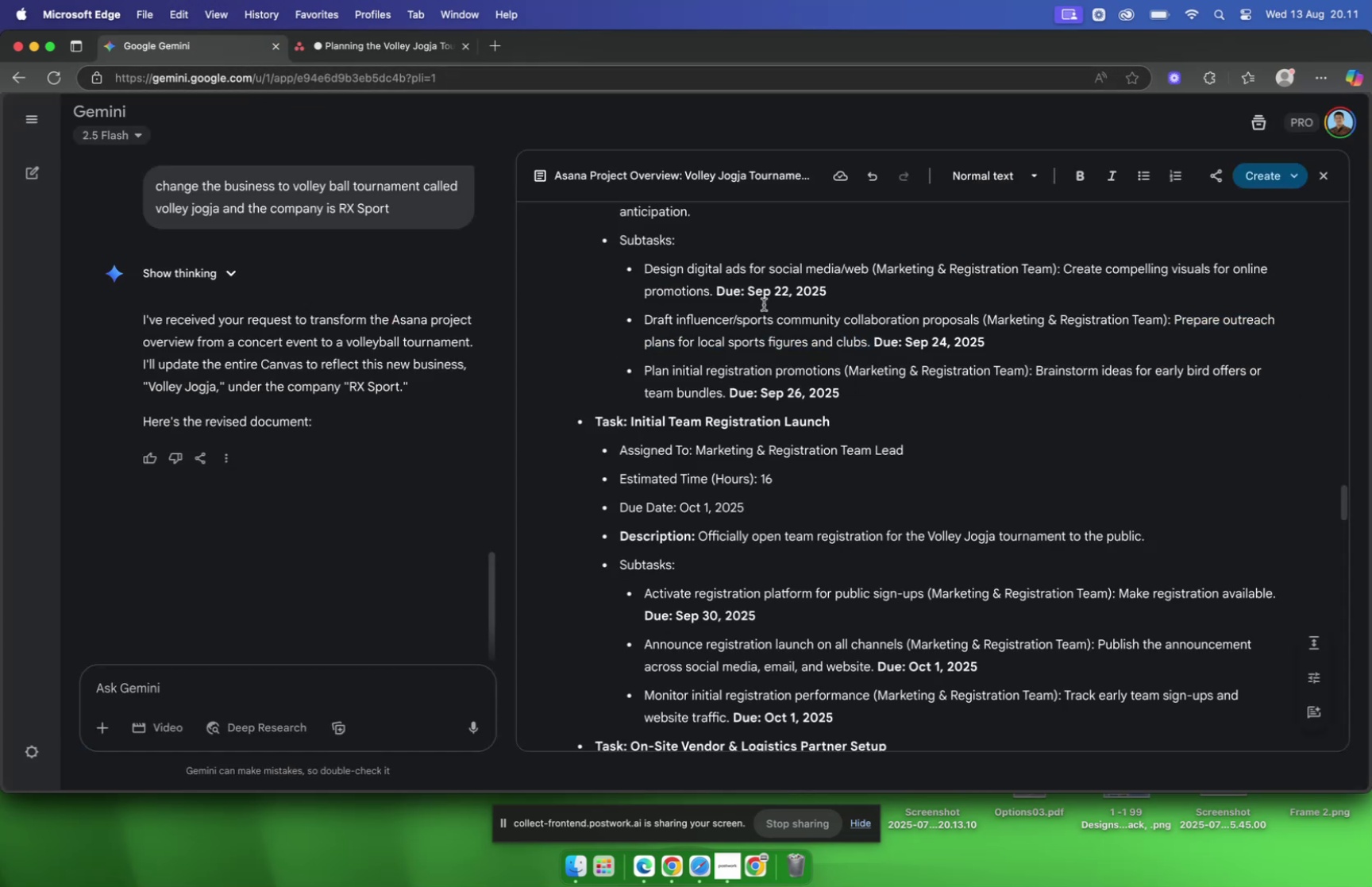 
scroll: coordinate [763, 301], scroll_direction: down, amount: 4.0
 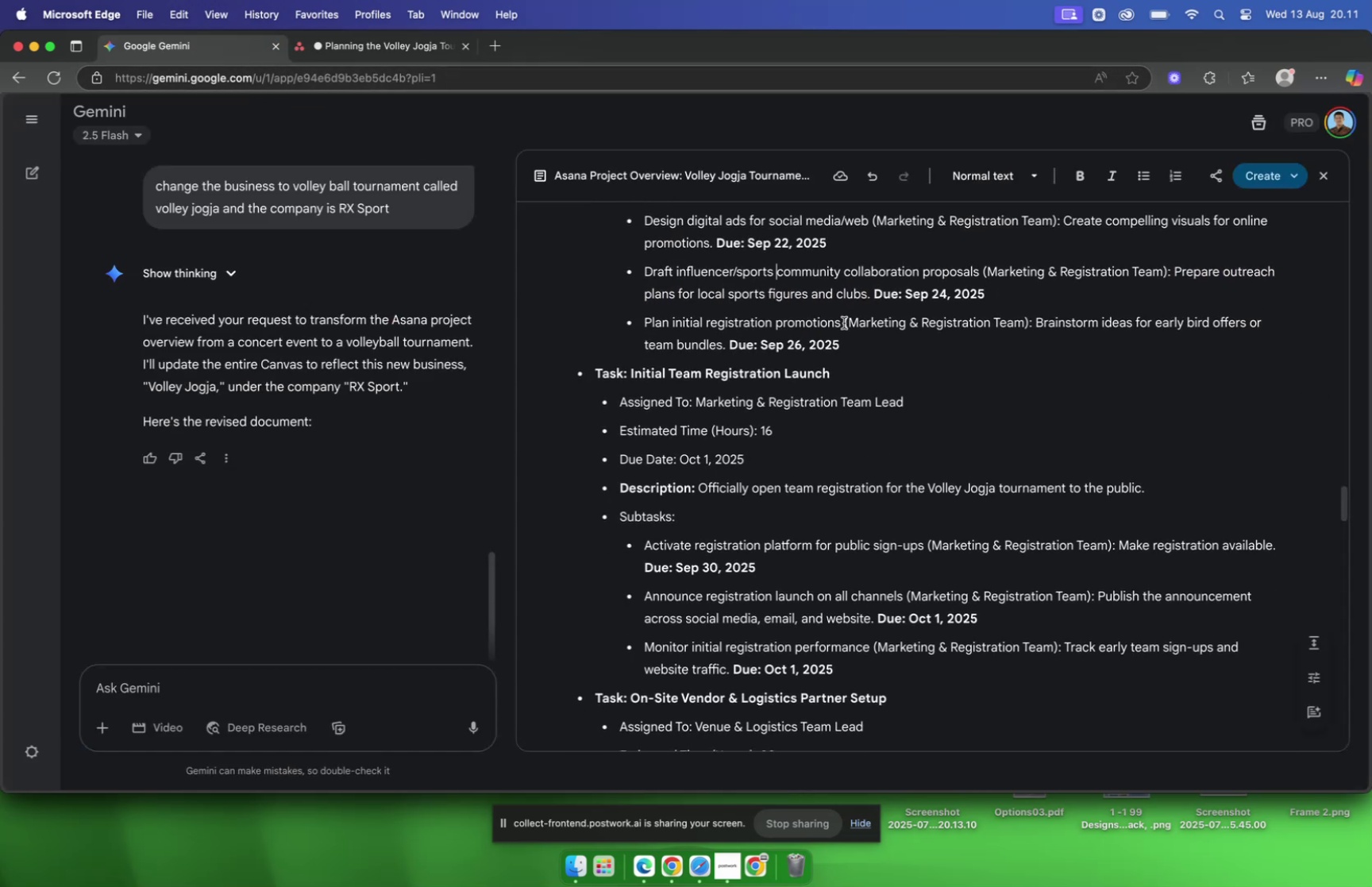 
left_click_drag(start_coordinate=[842, 323], to_coordinate=[646, 329])
 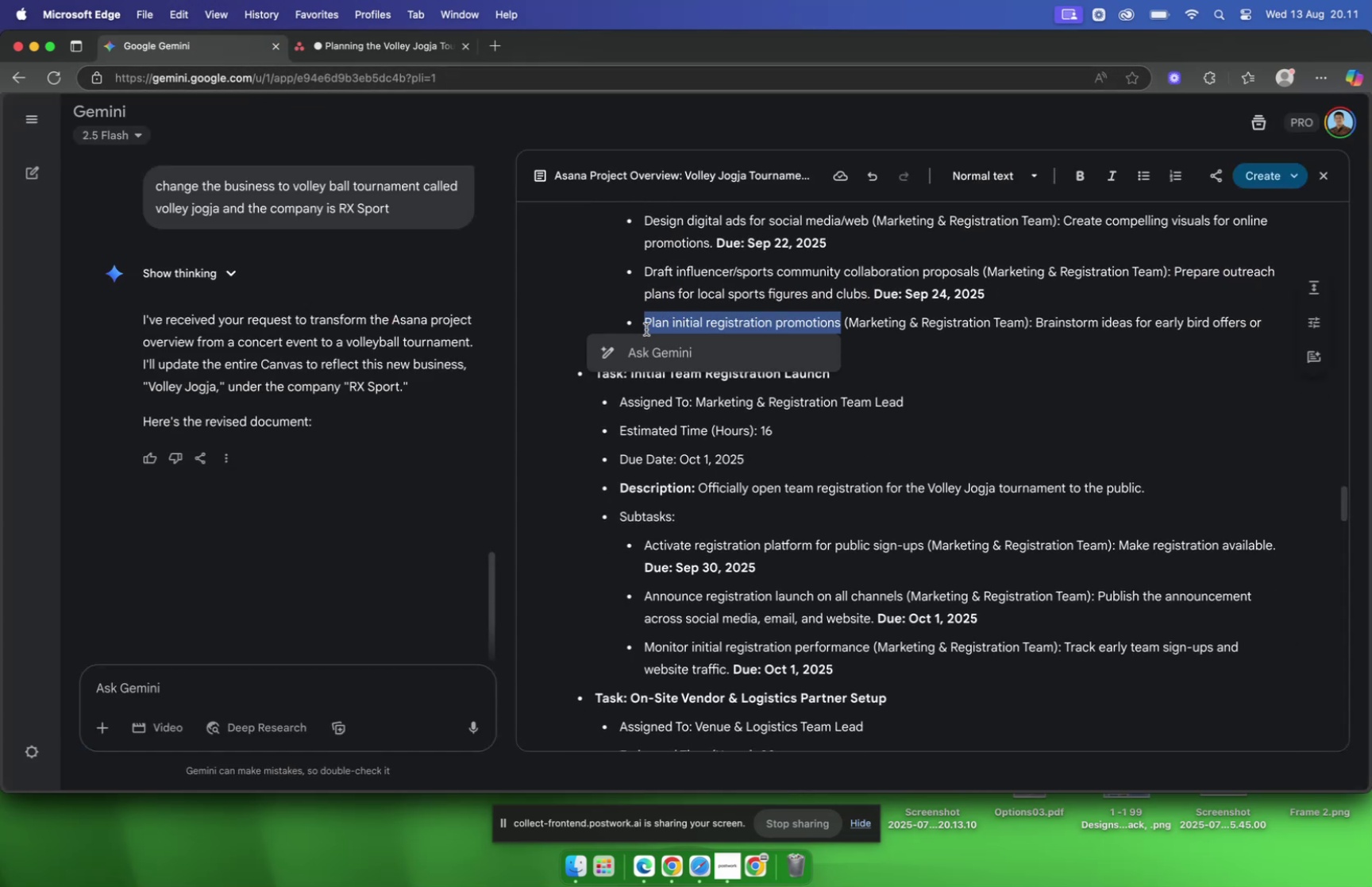 
key(Meta+C)
 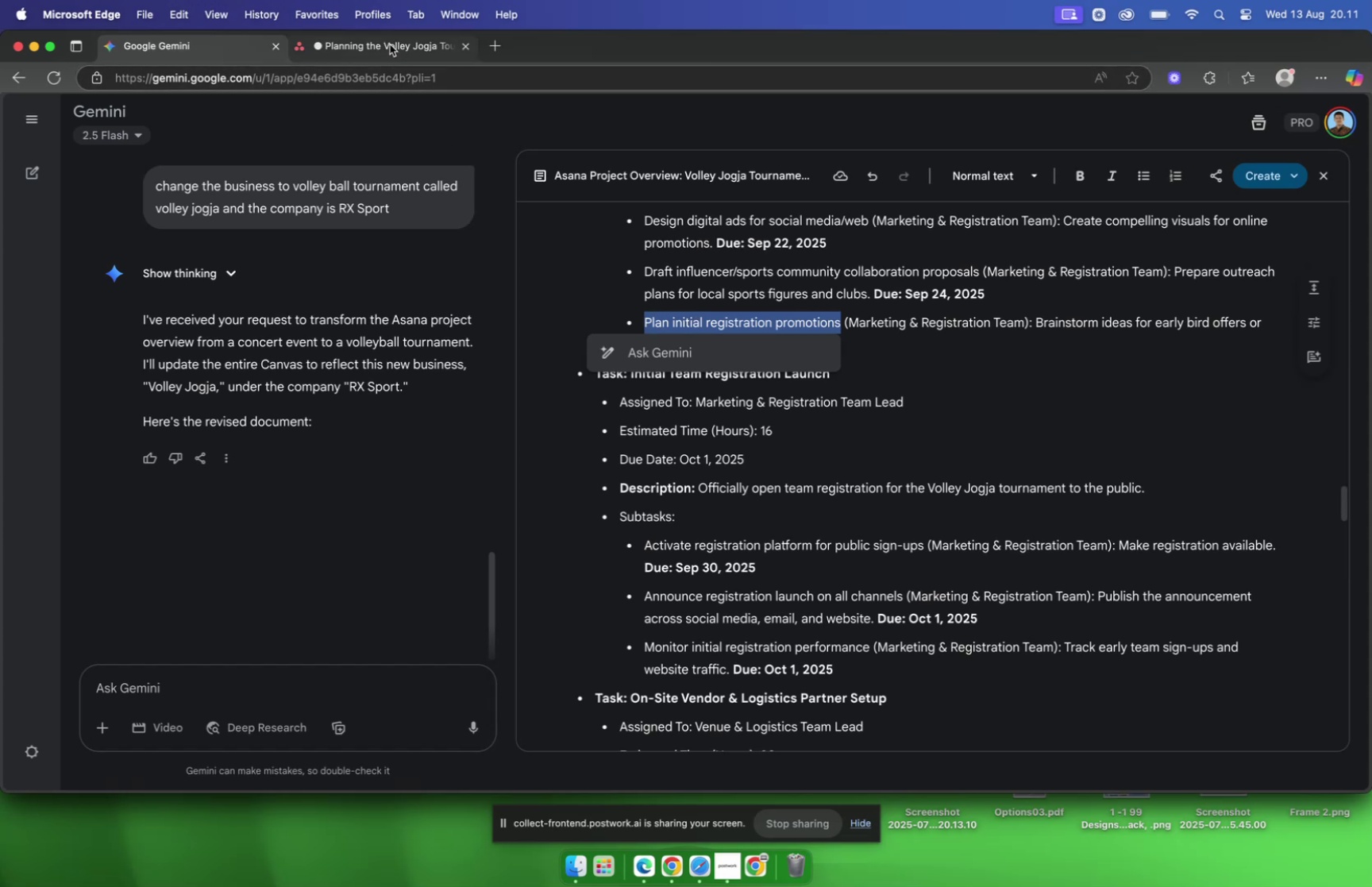 
left_click([391, 48])
 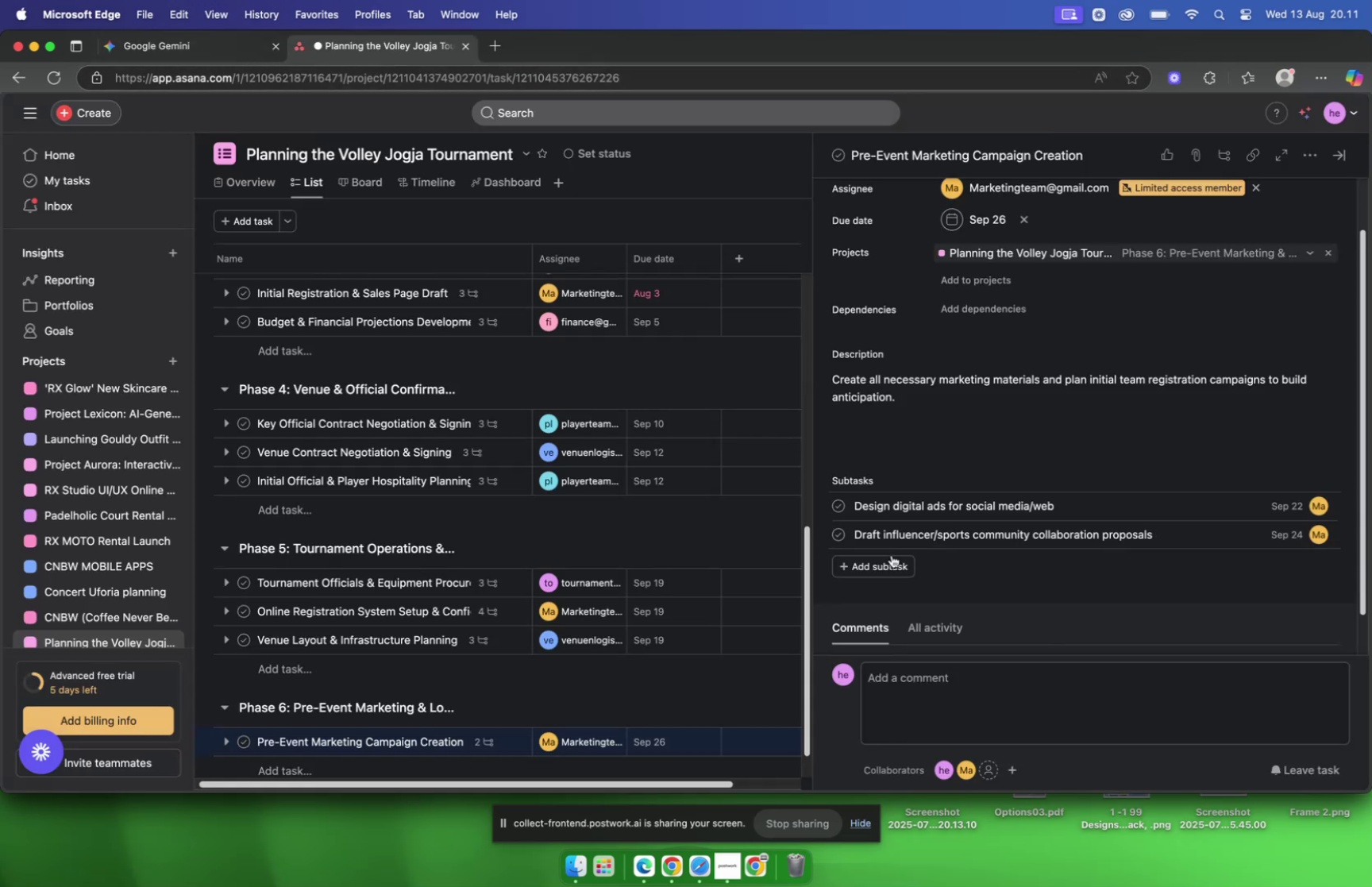 
left_click([892, 558])
 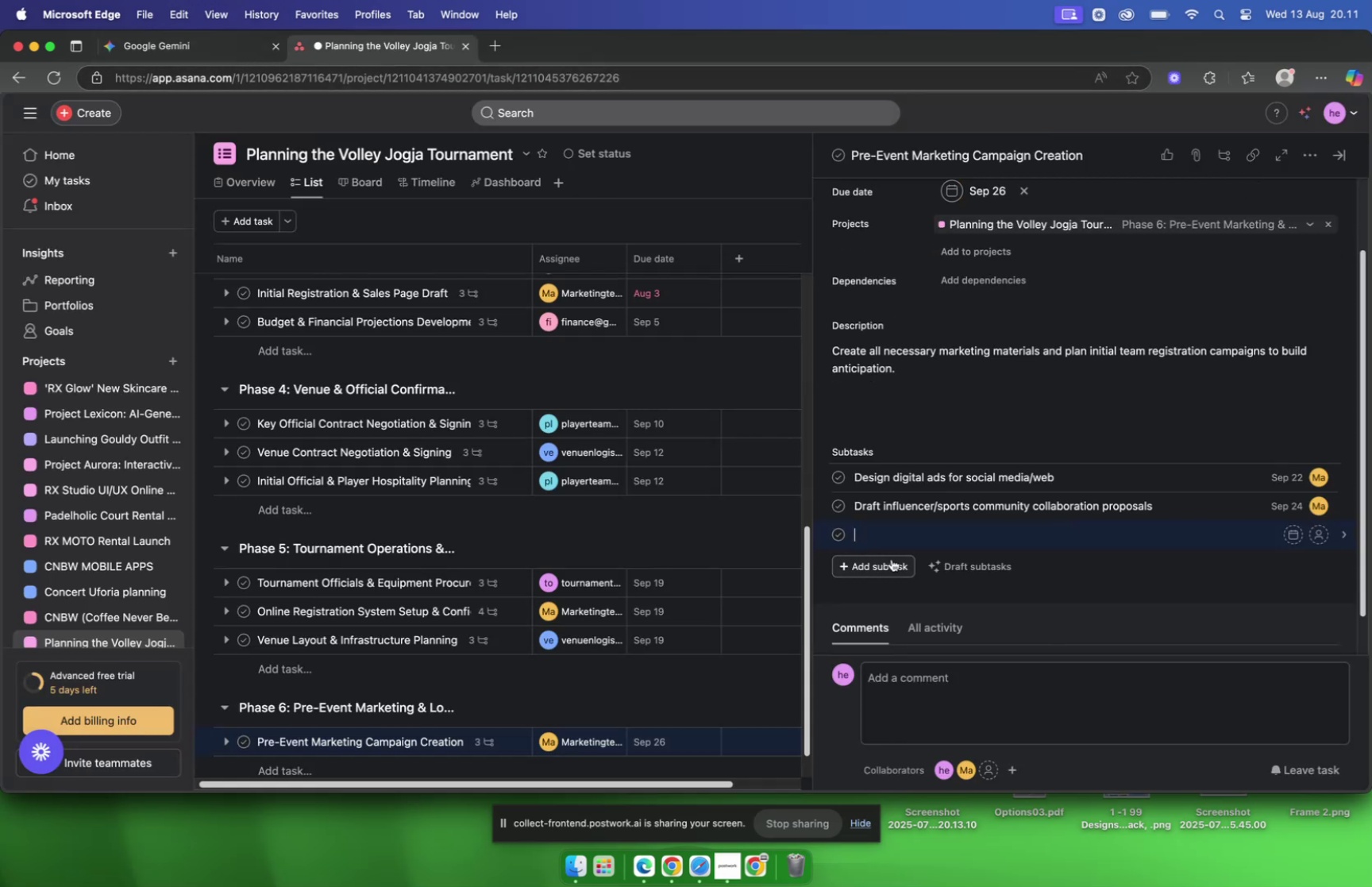 
key(Meta+V)
 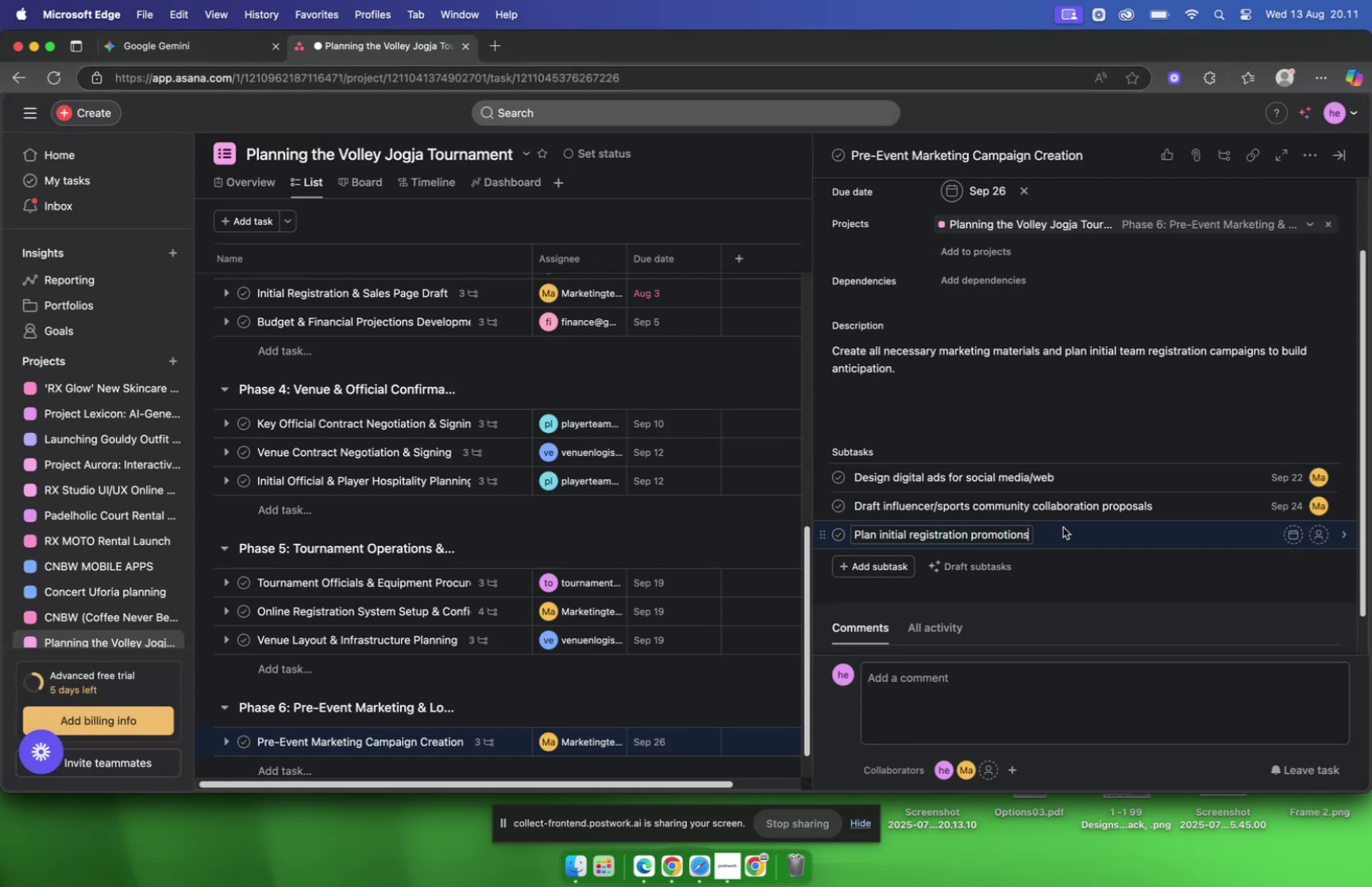 
left_click([1063, 526])
 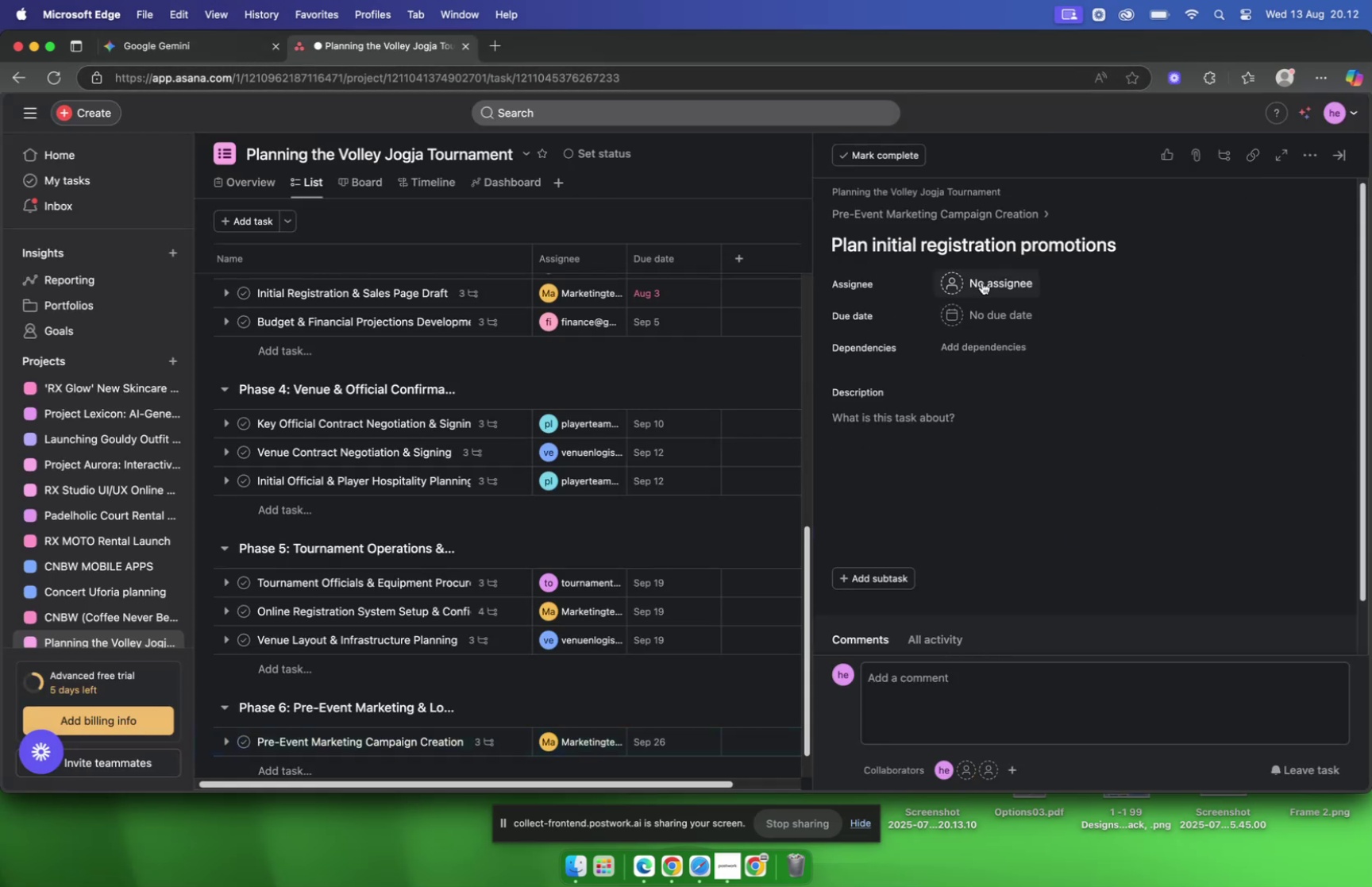 
left_click([981, 279])
 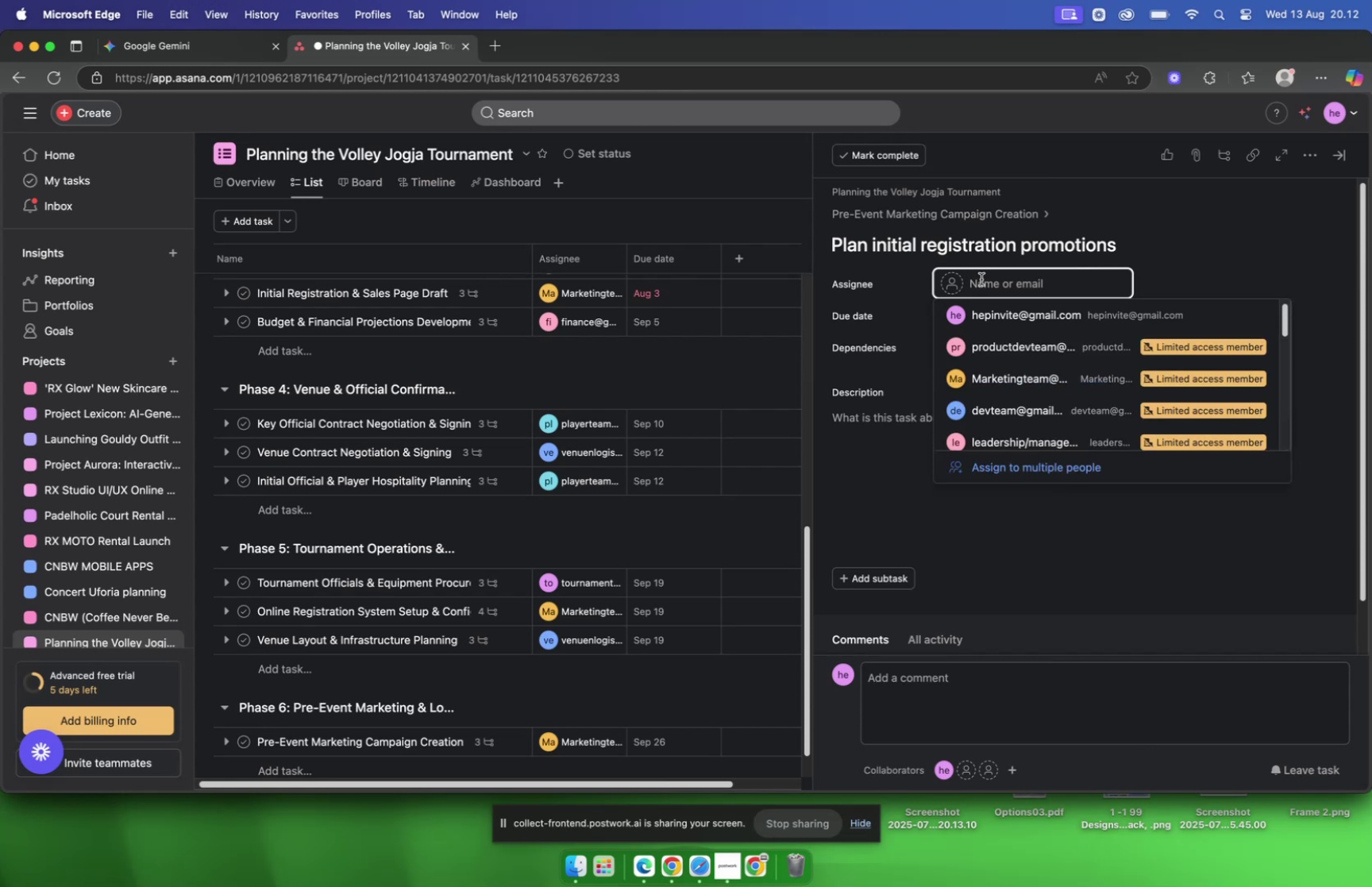 
type(marke)
 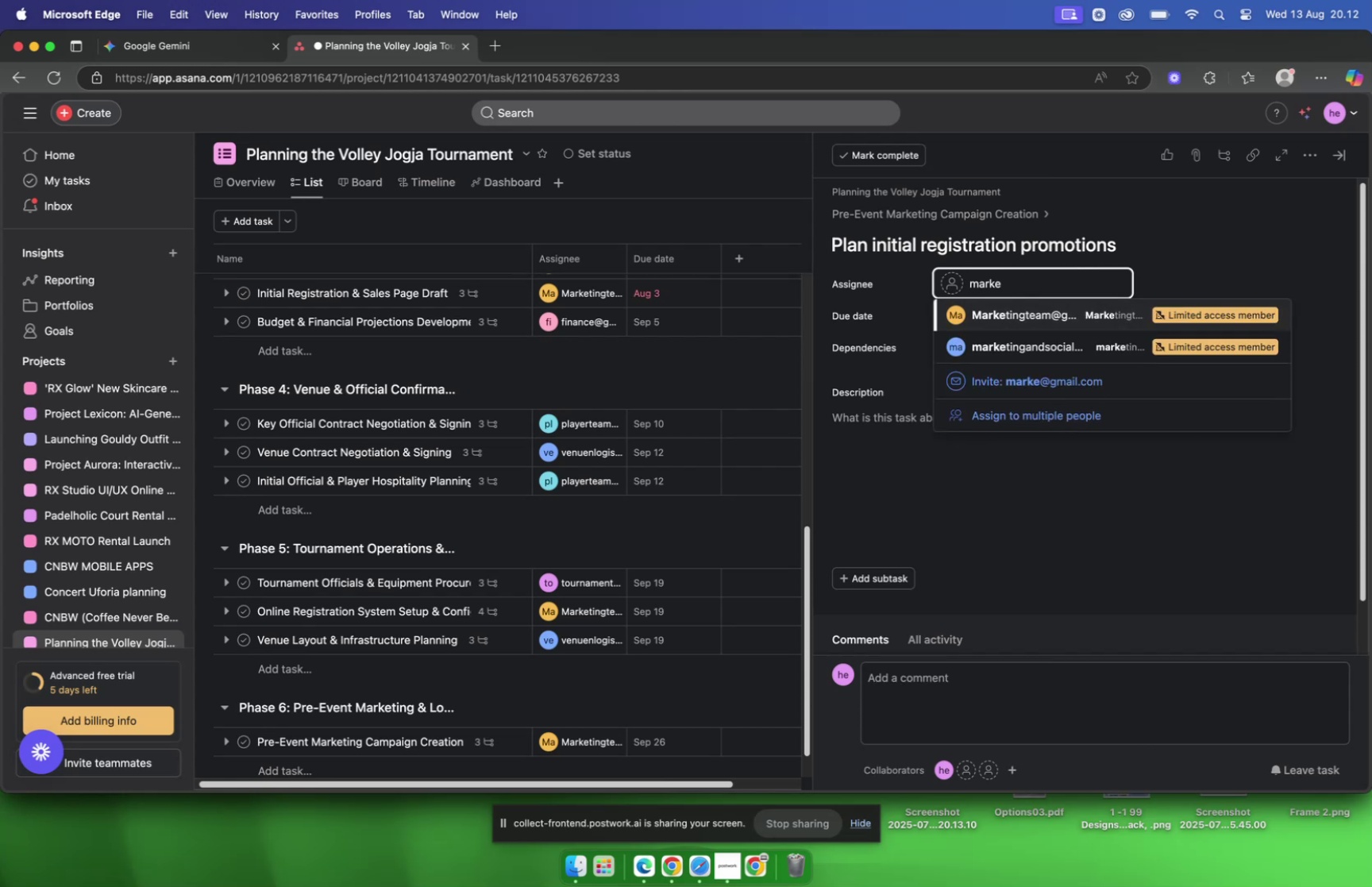 
key(Enter)
 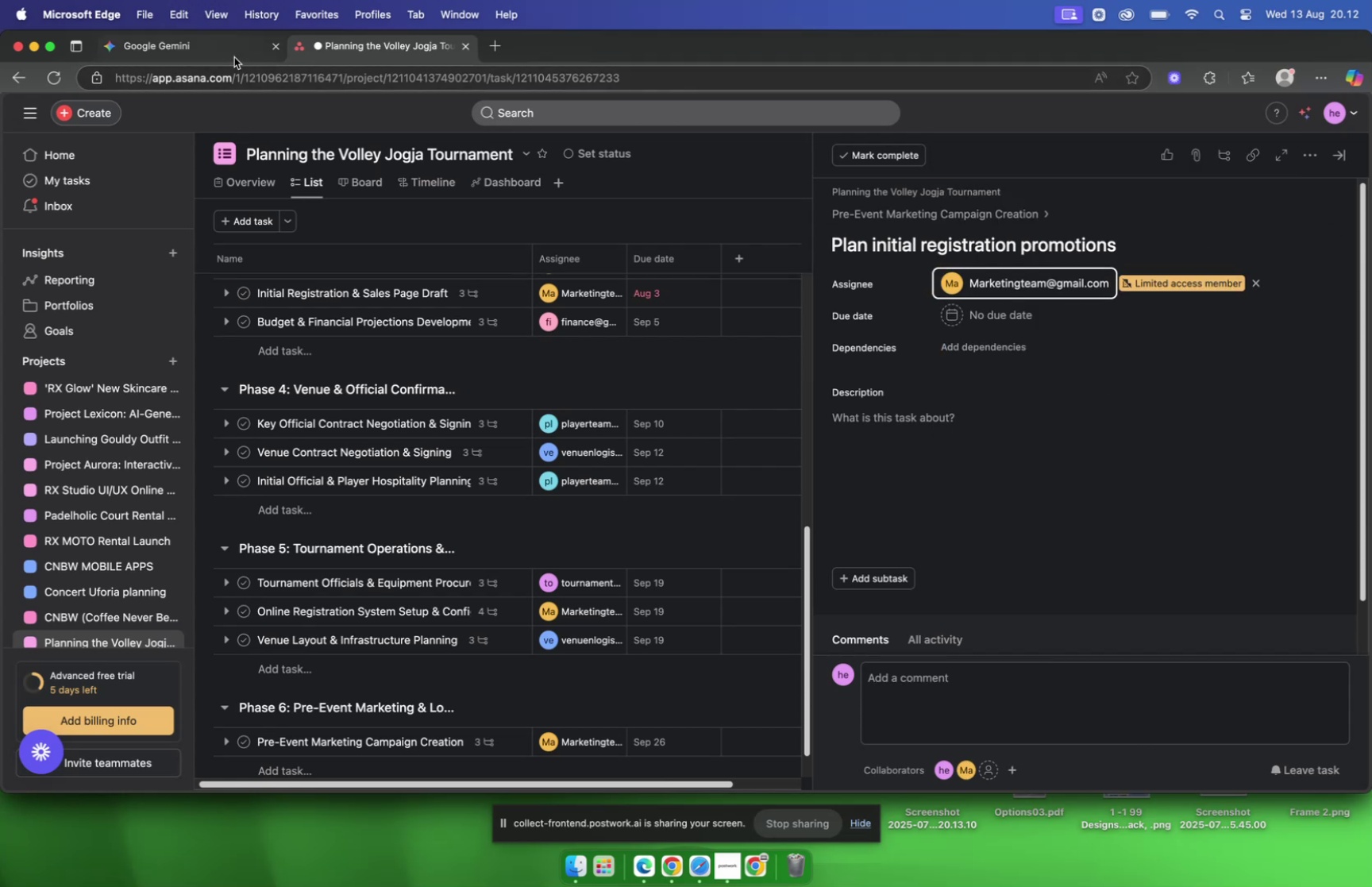 
left_click([229, 53])
 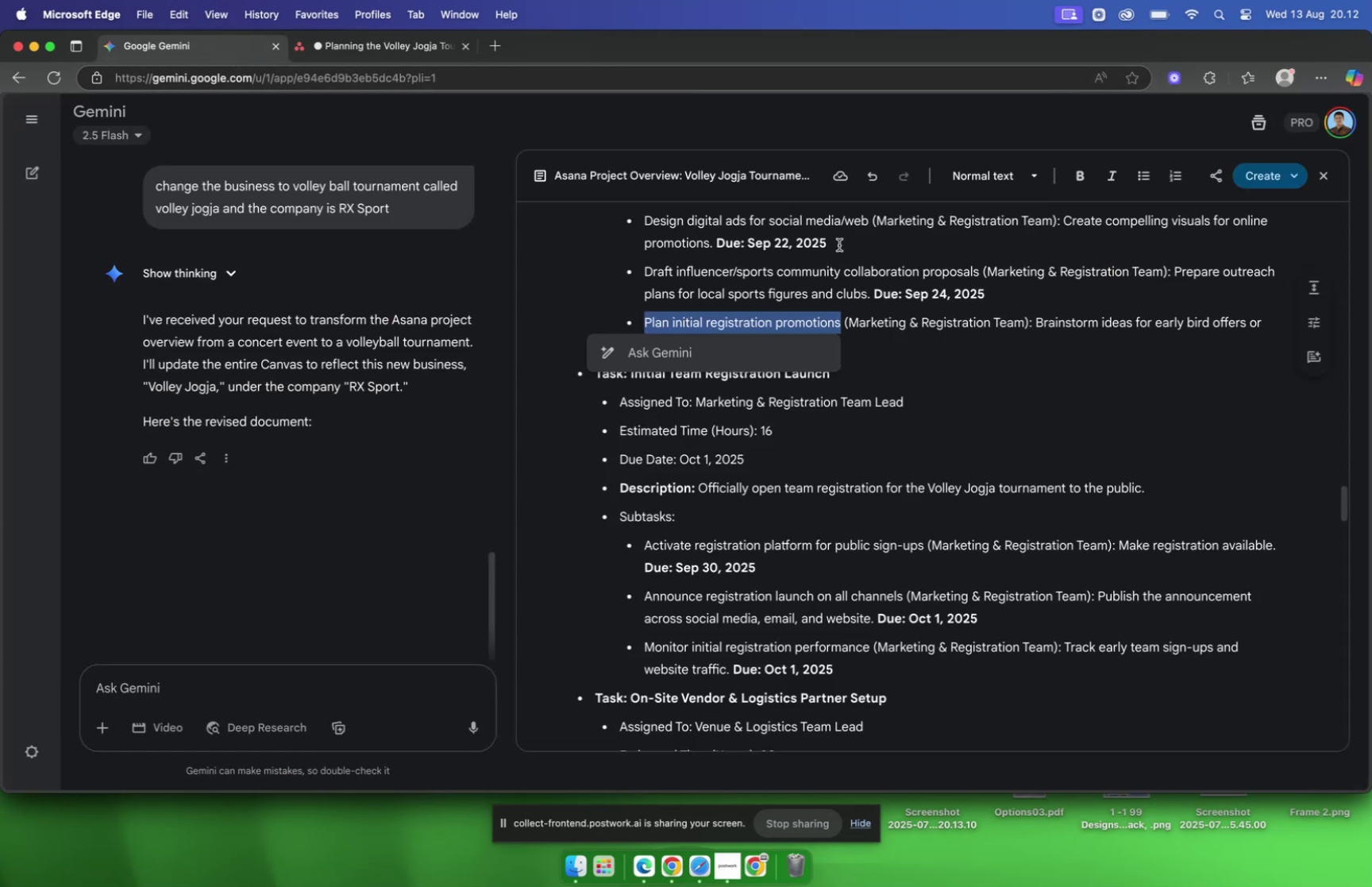 
left_click([850, 262])
 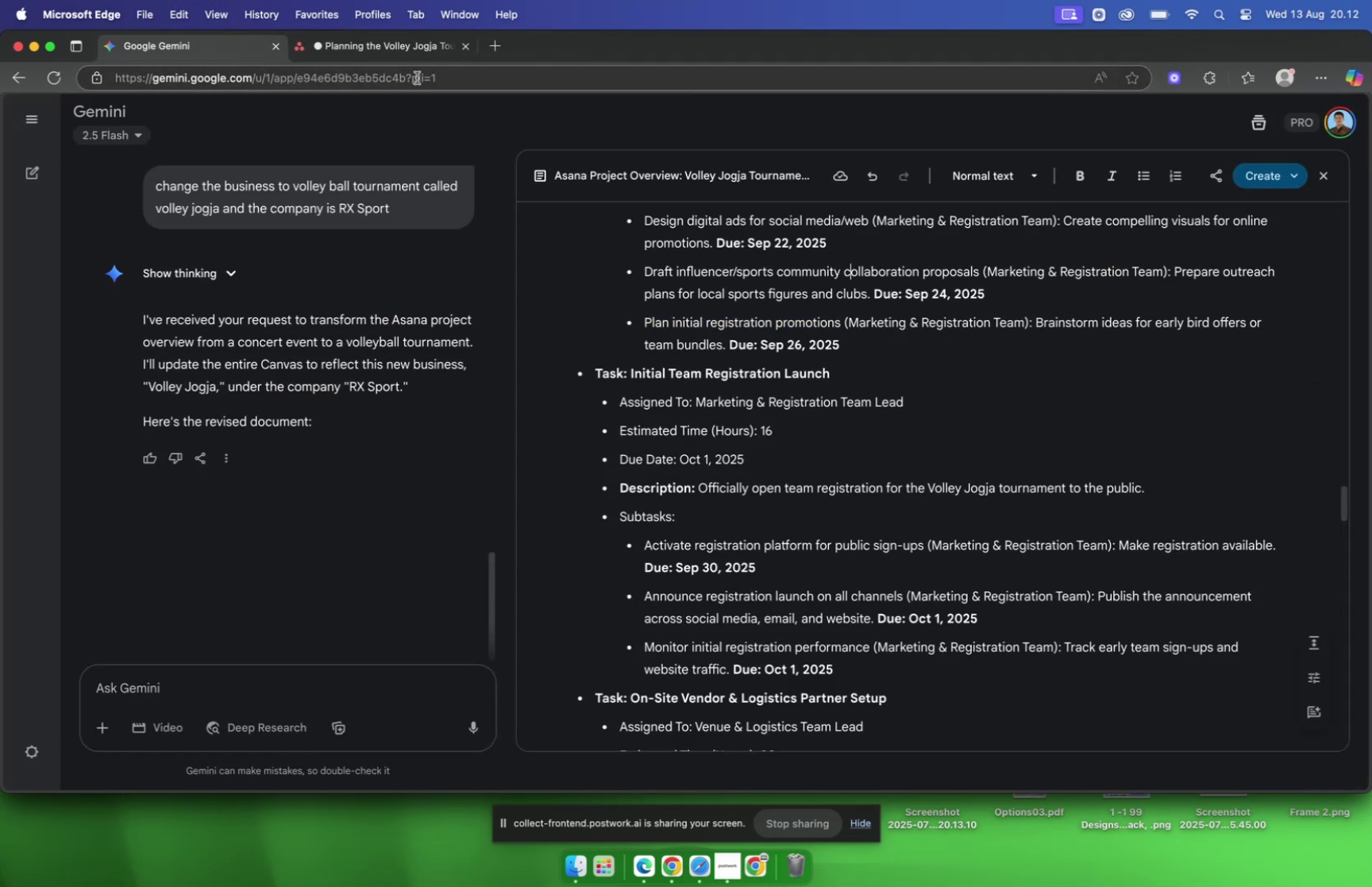 
left_click([367, 45])
 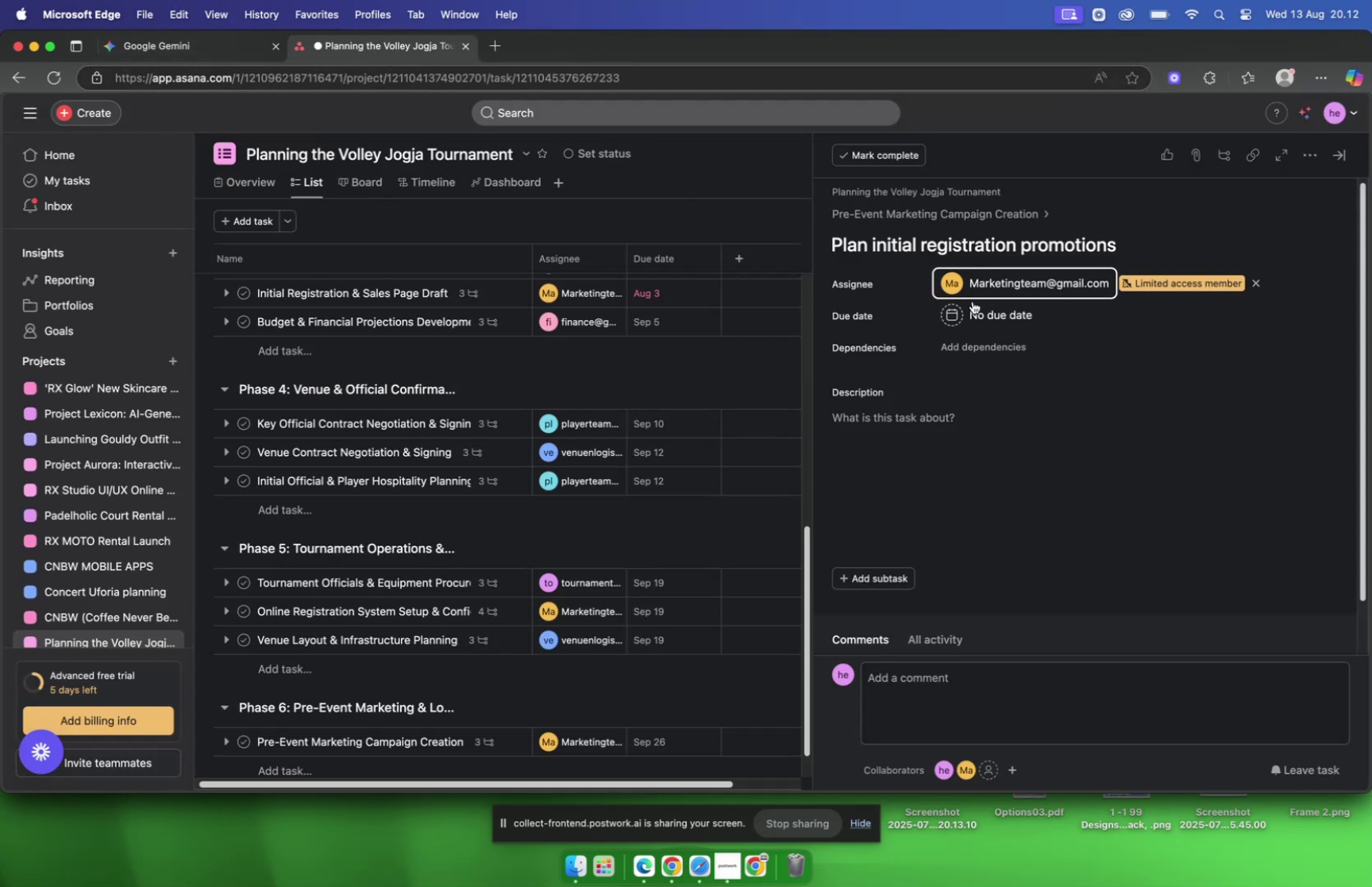 
left_click([989, 307])
 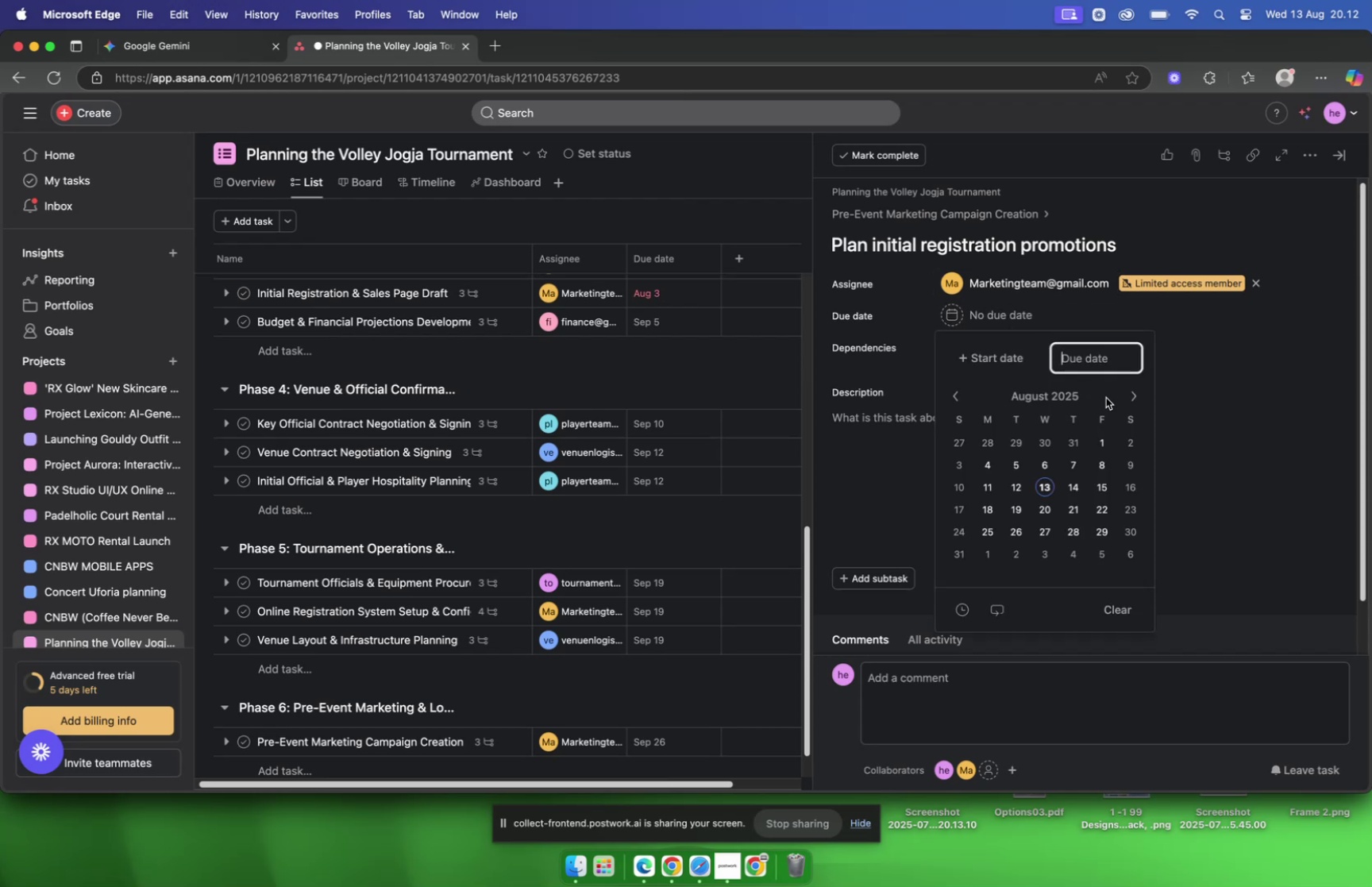 
left_click([1134, 402])
 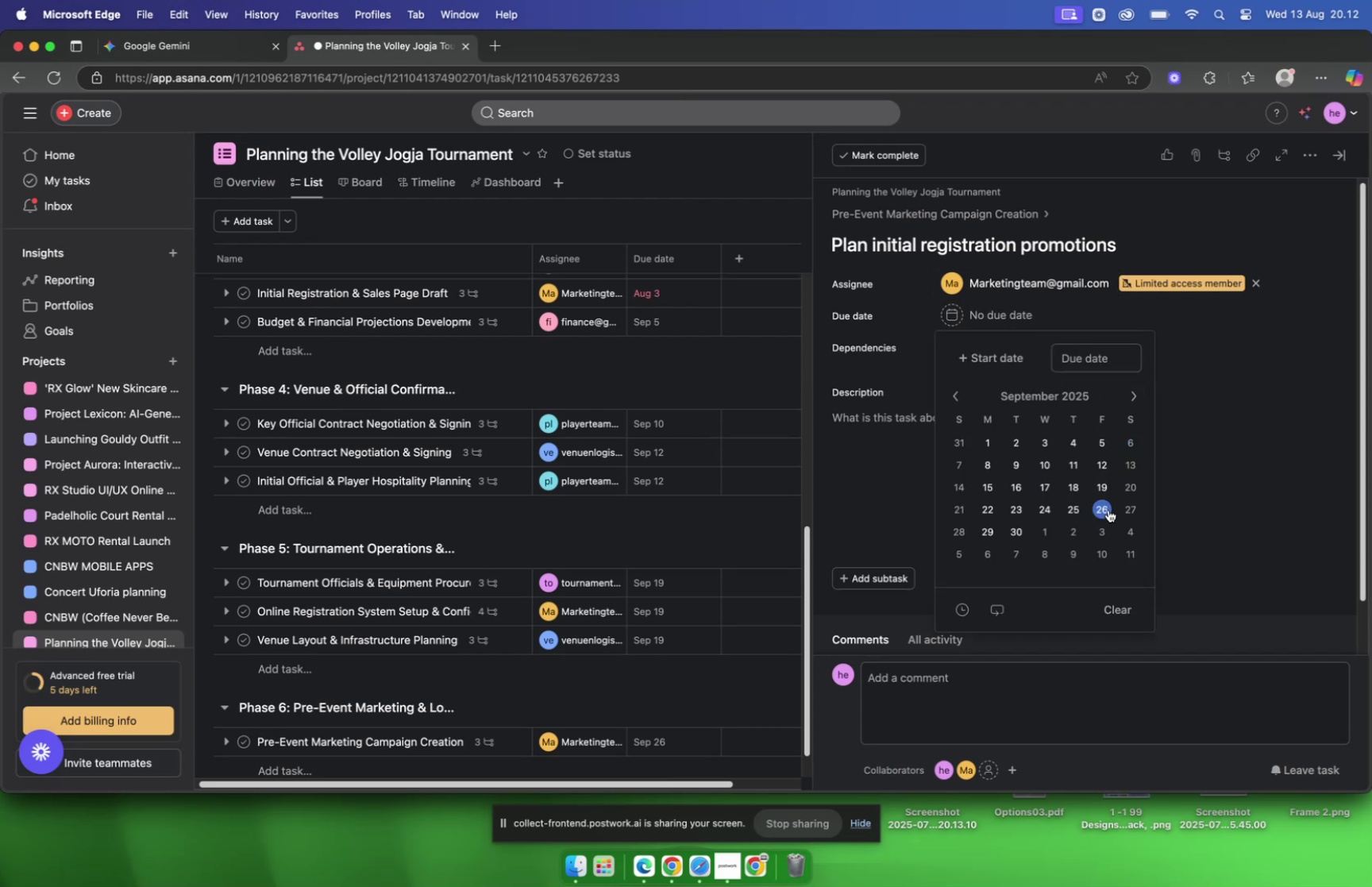 
left_click([1107, 511])
 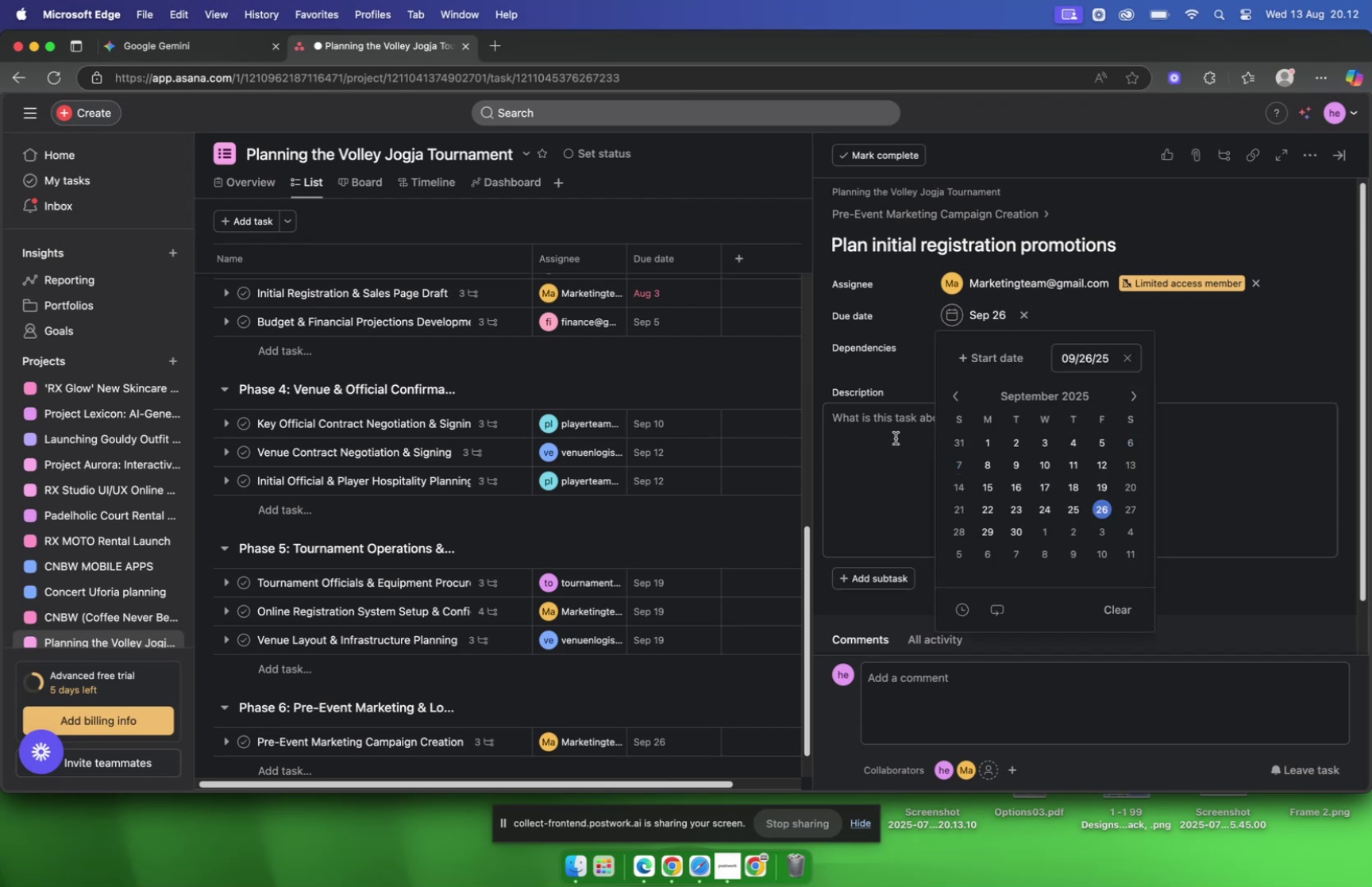 
left_click([896, 438])
 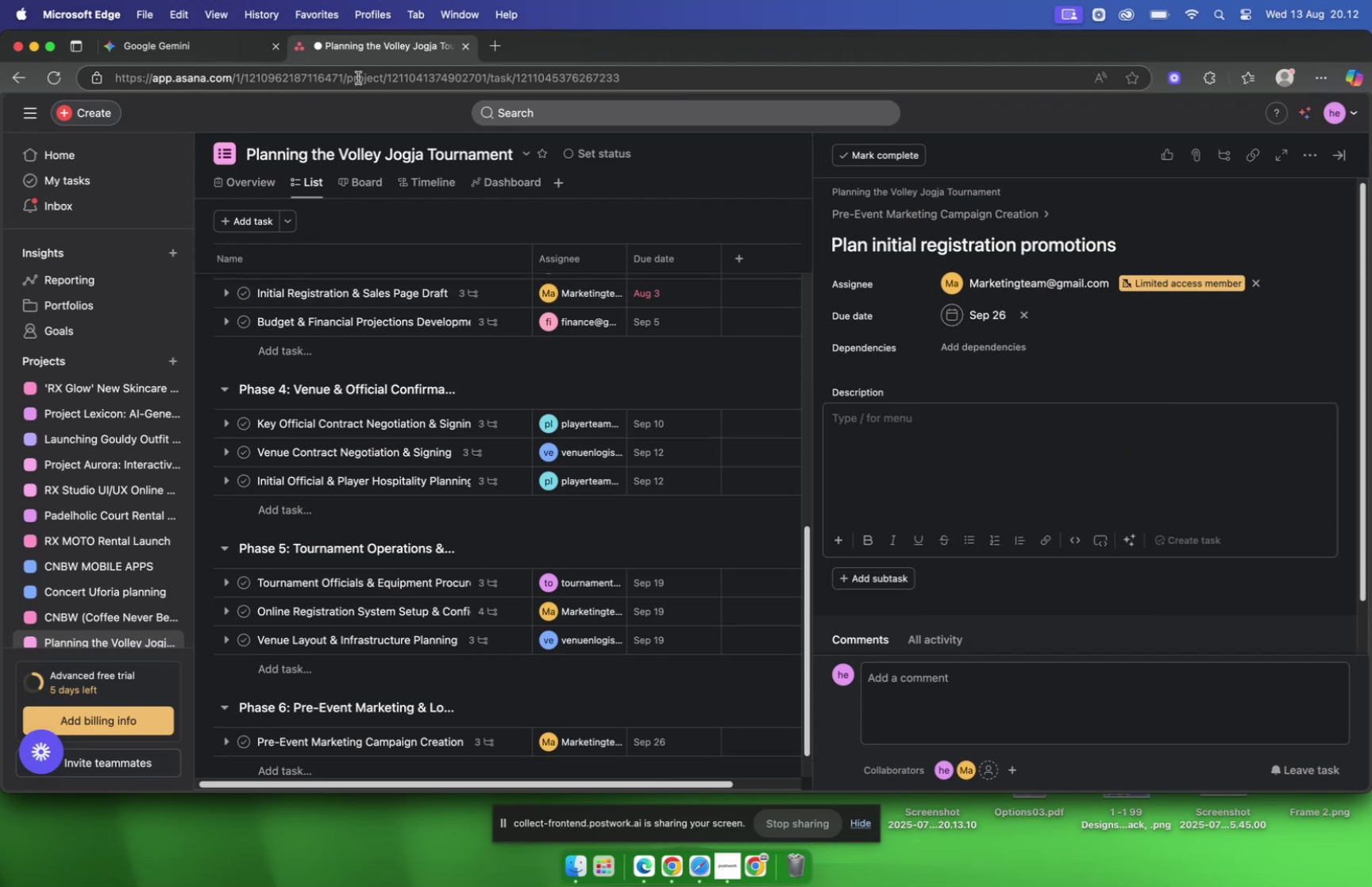 
left_click([175, 57])
 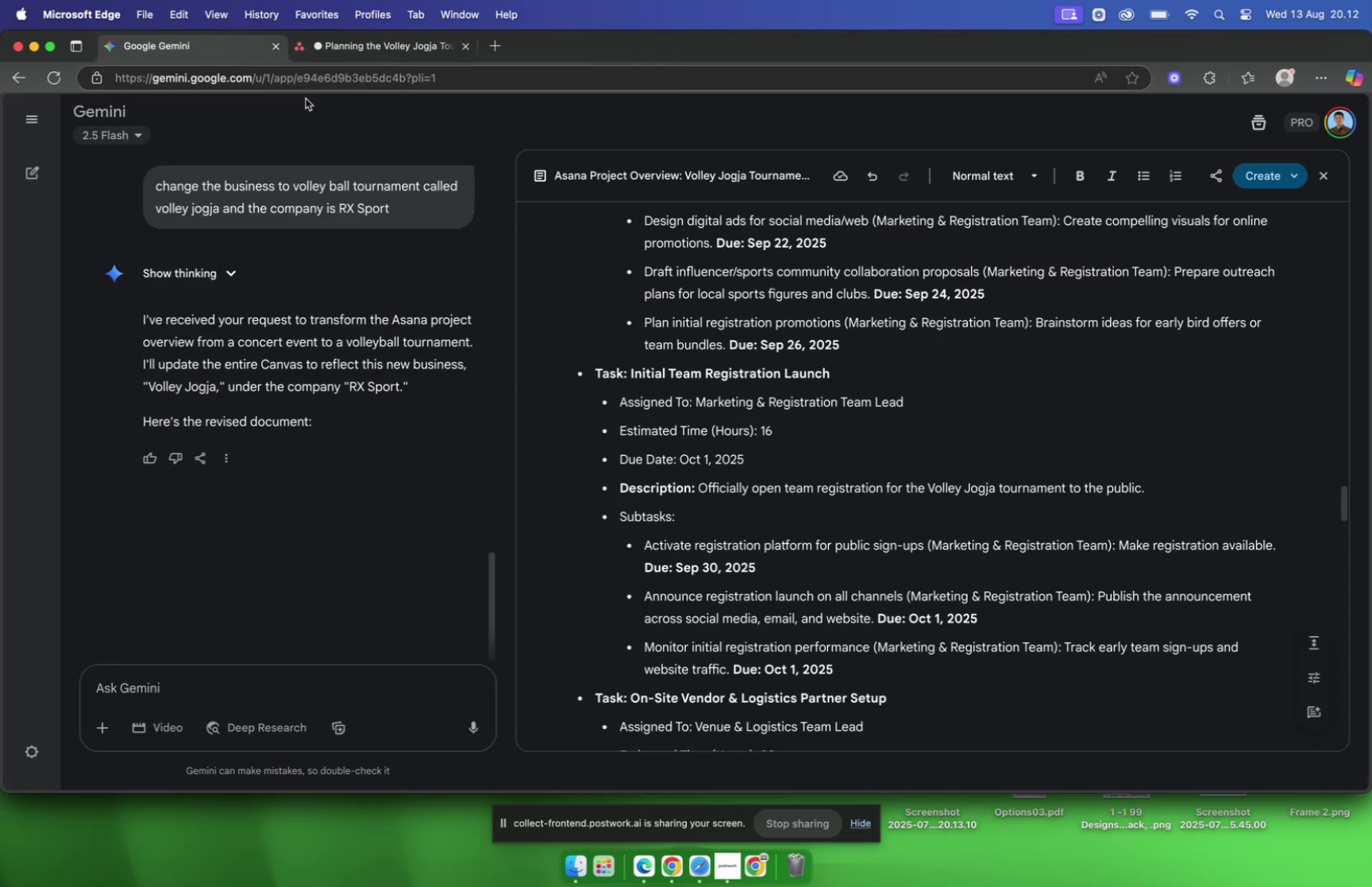 
left_click([338, 52])
 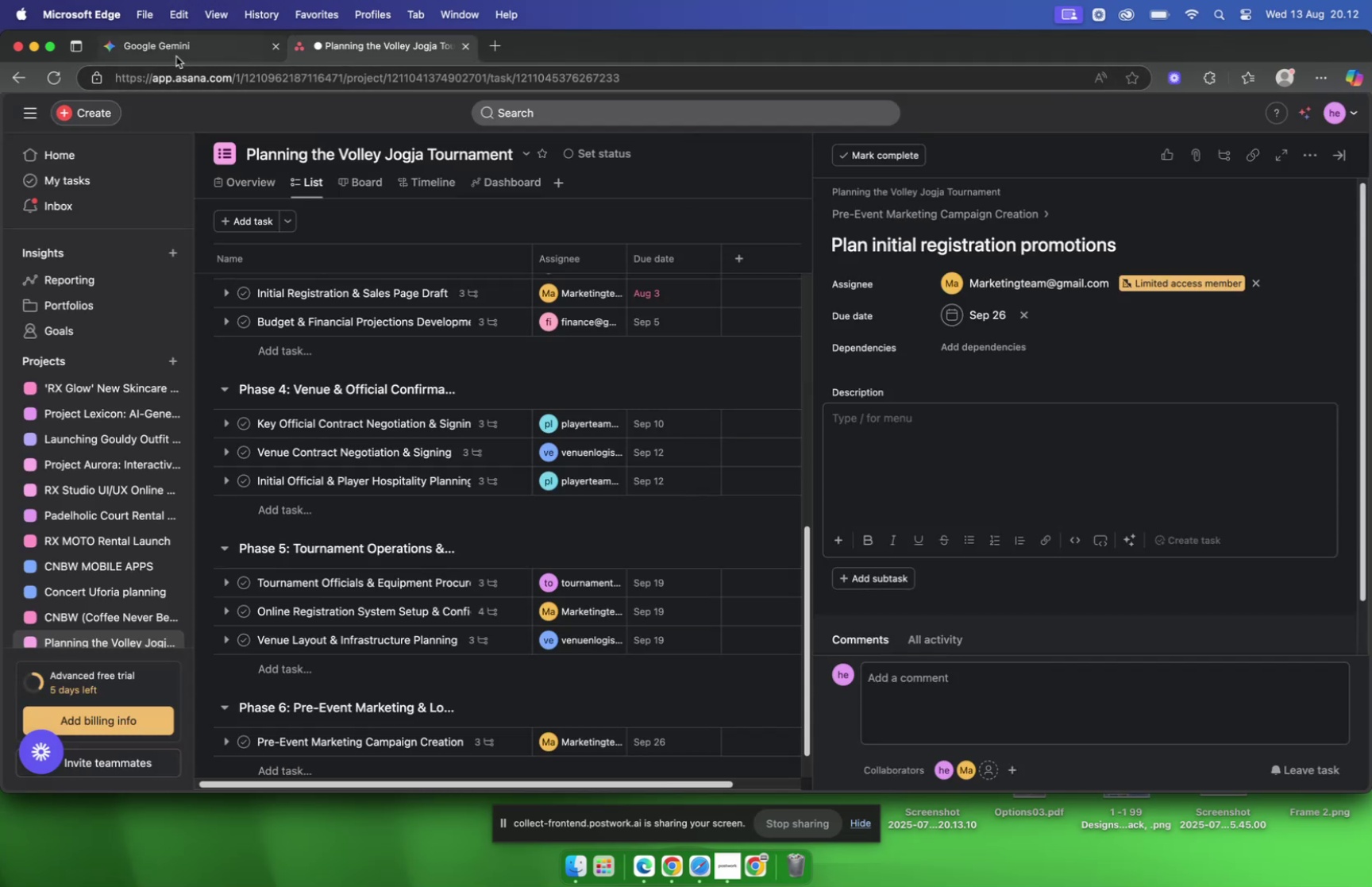 
left_click([176, 53])
 